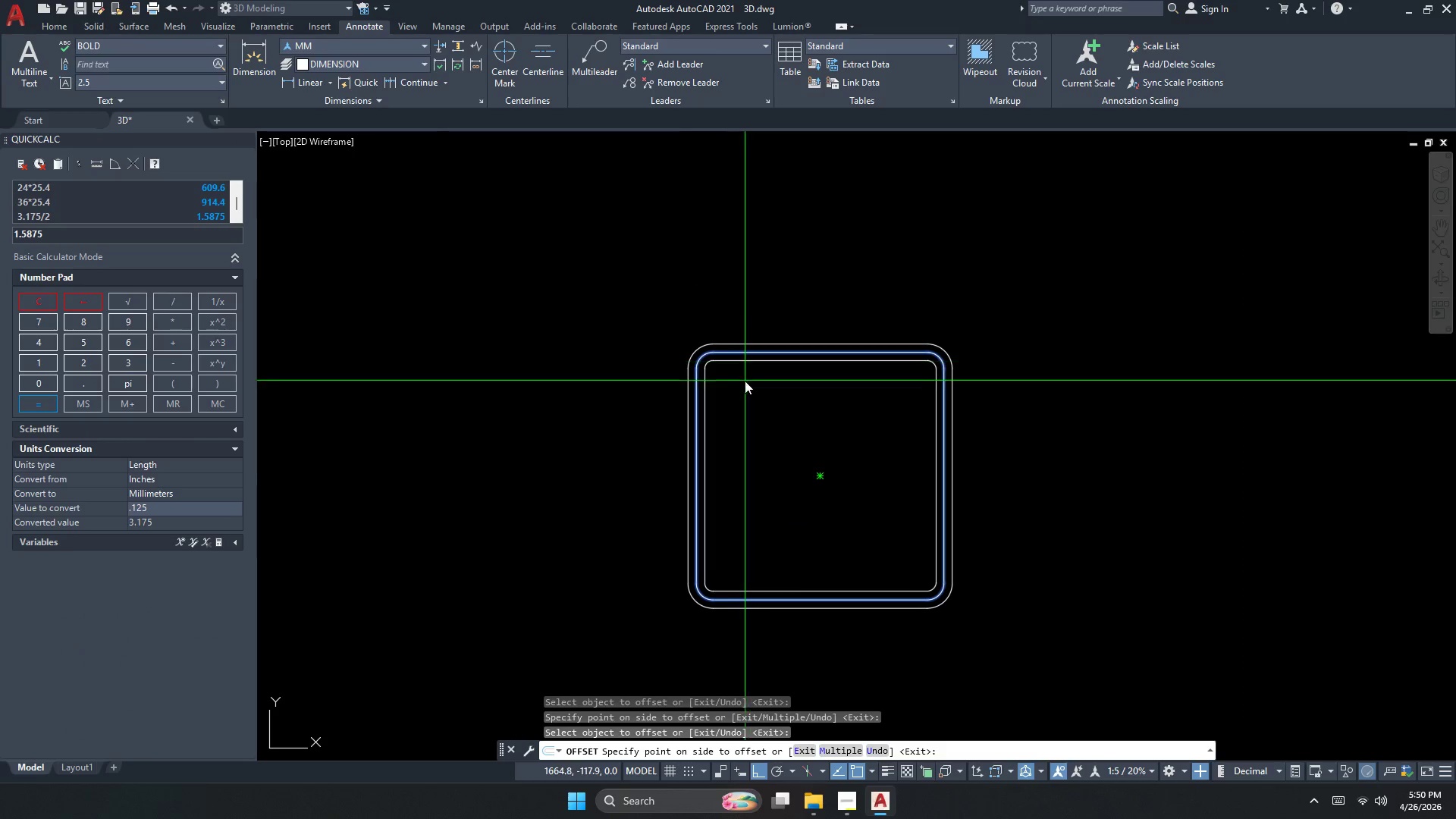 
double_click([745, 381])
 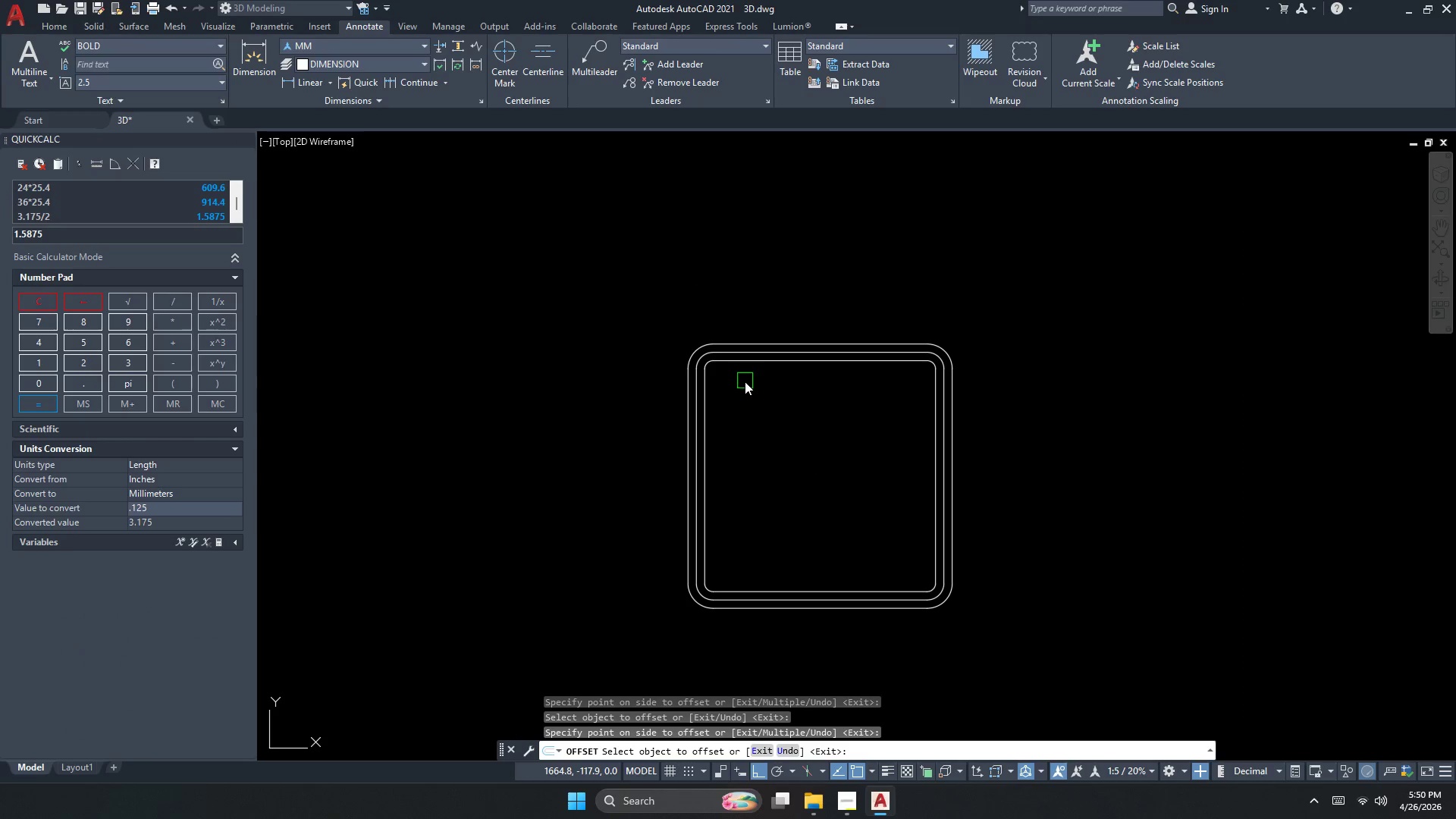 
key(Escape)
type(dli )
 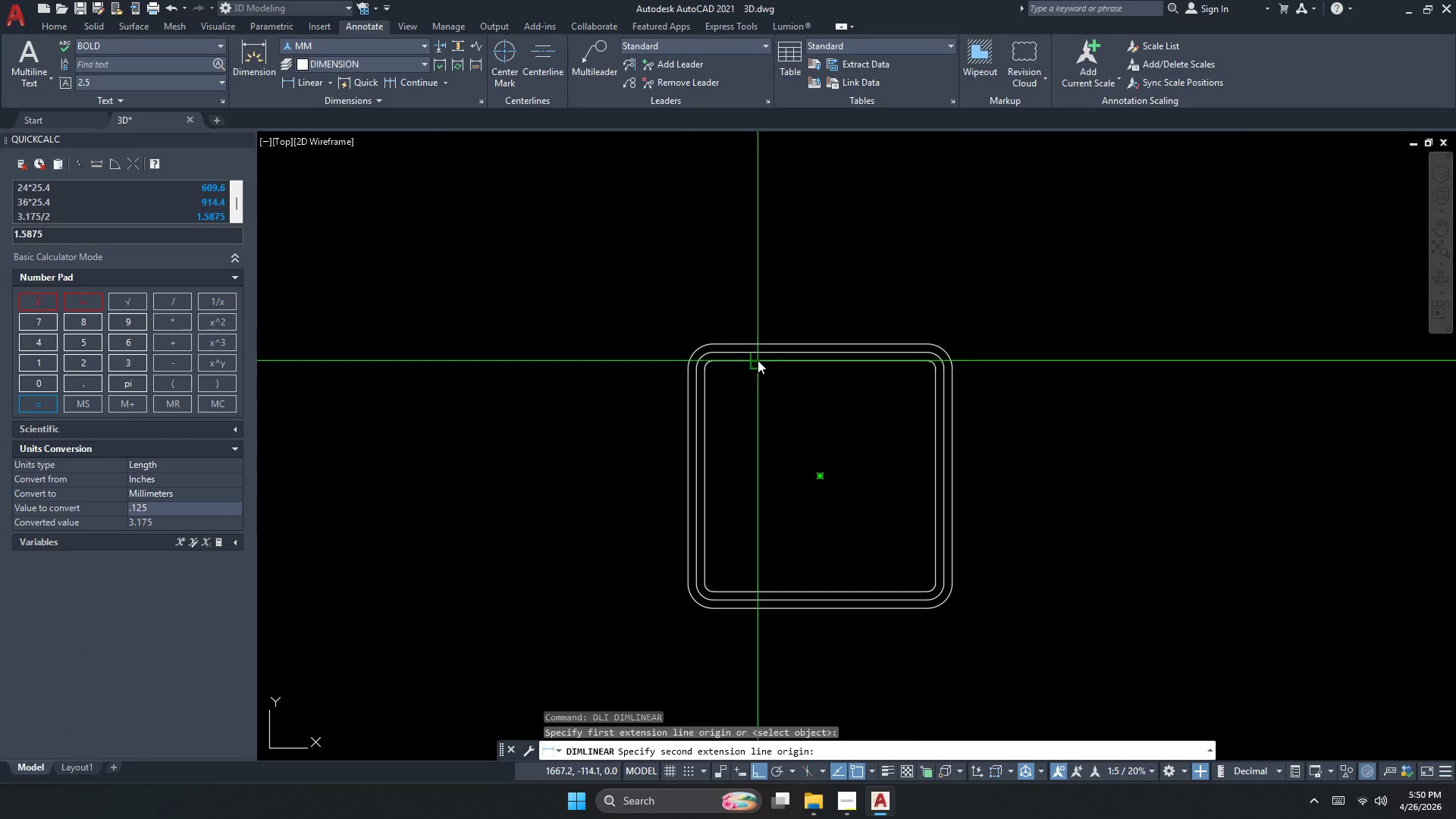 
hold_key(key=Backquote, duration=0.52)
 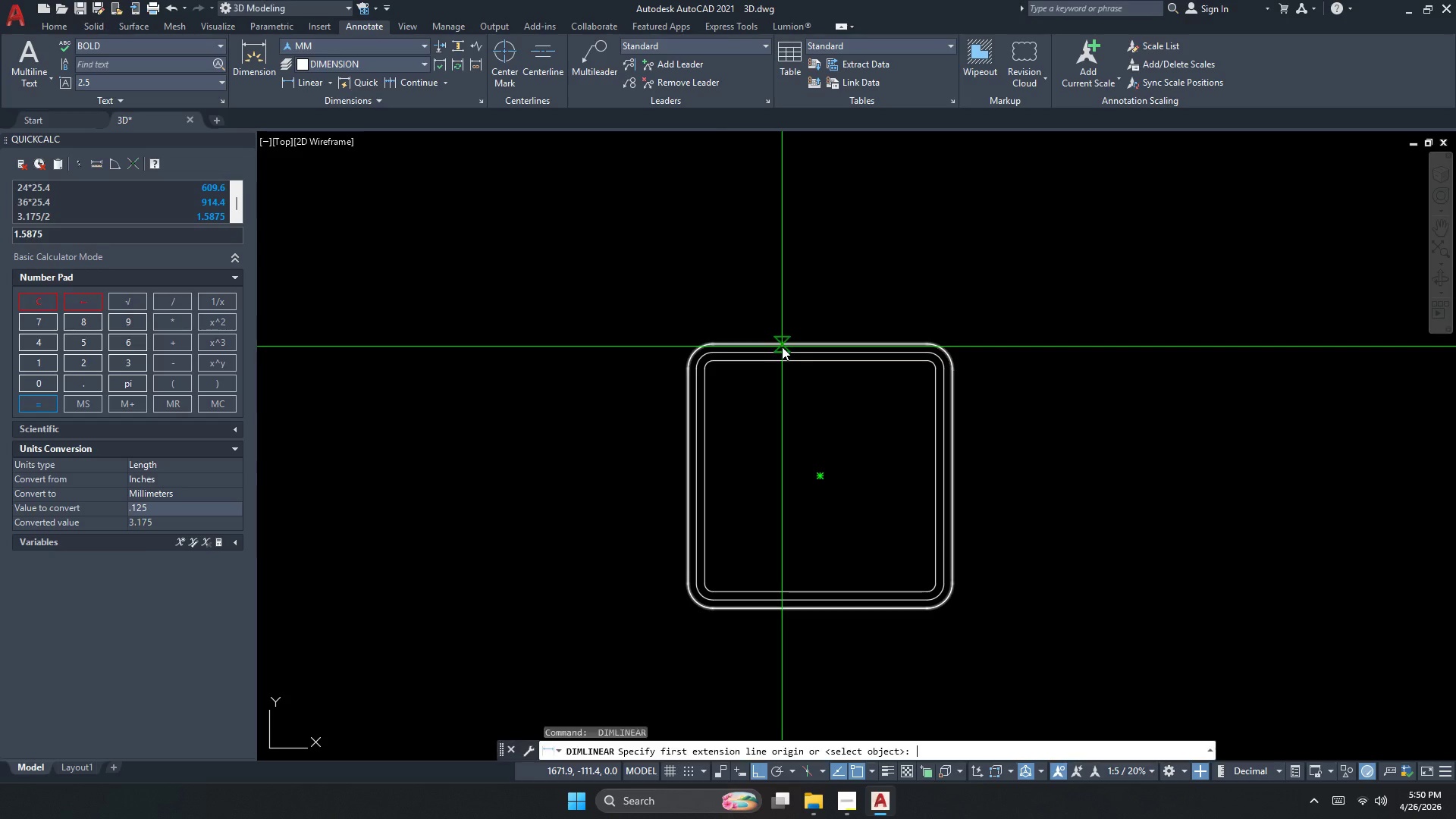 
double_click([756, 336])
 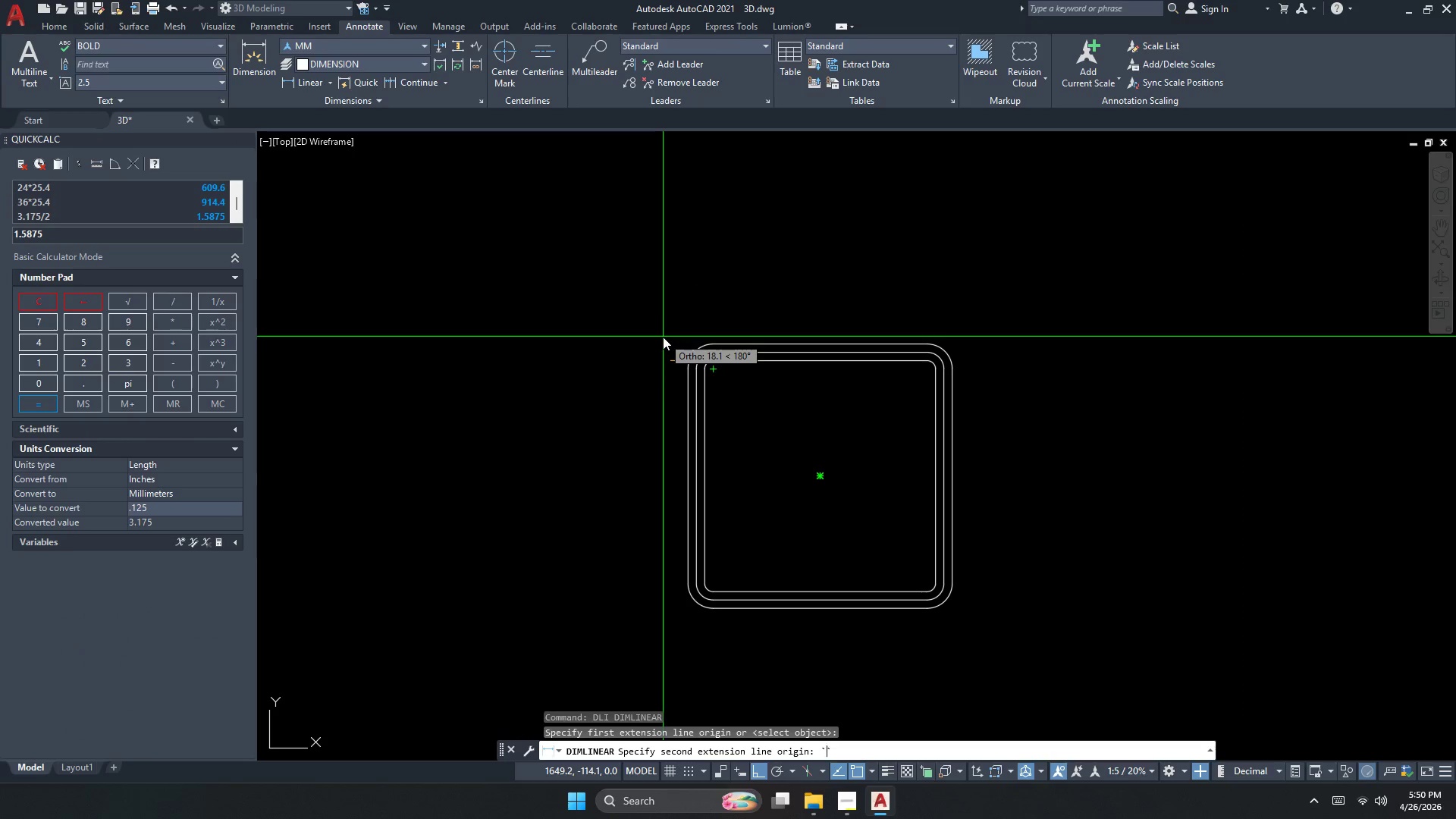 
key(Escape)
 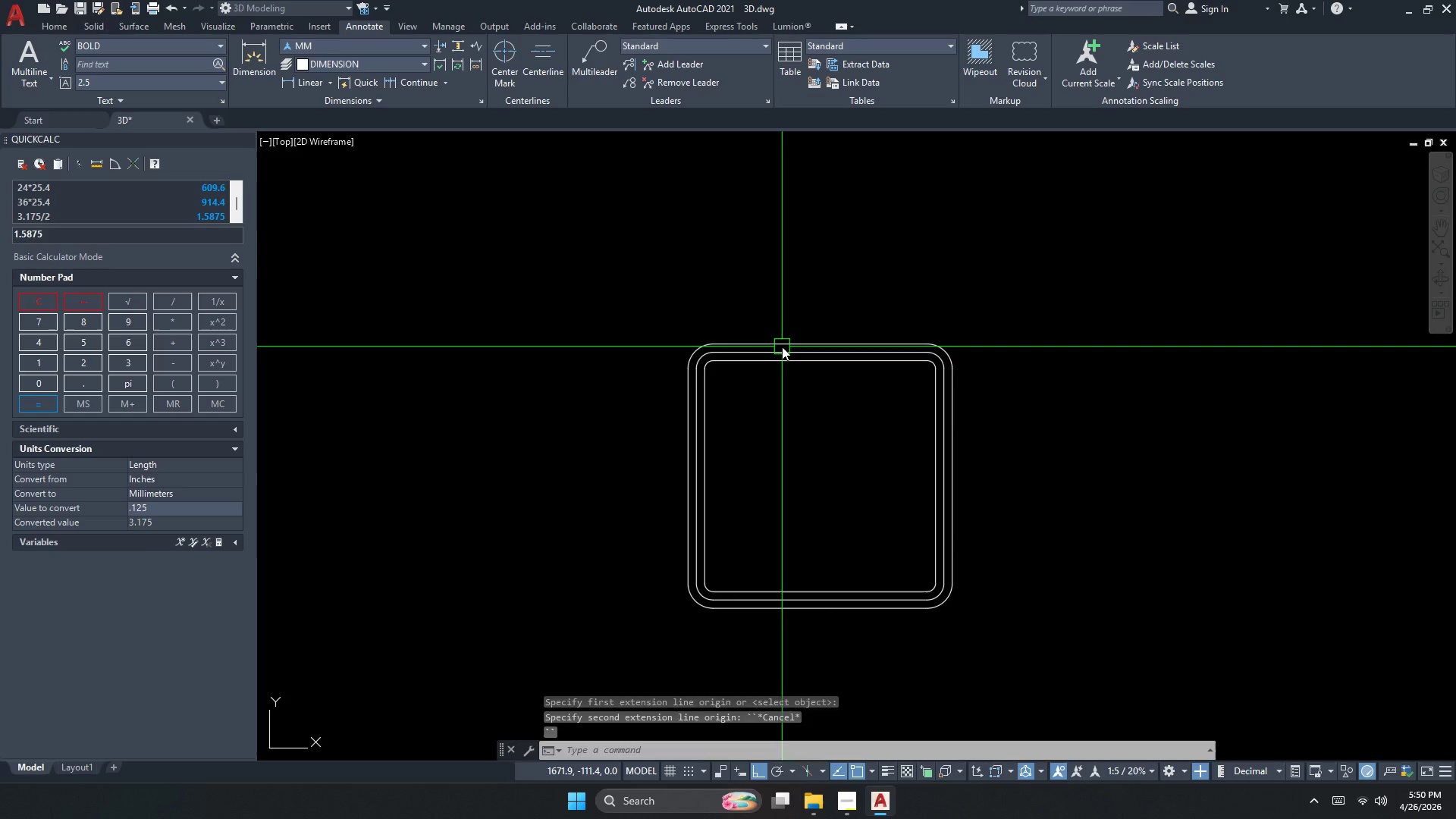 
key(Space)
 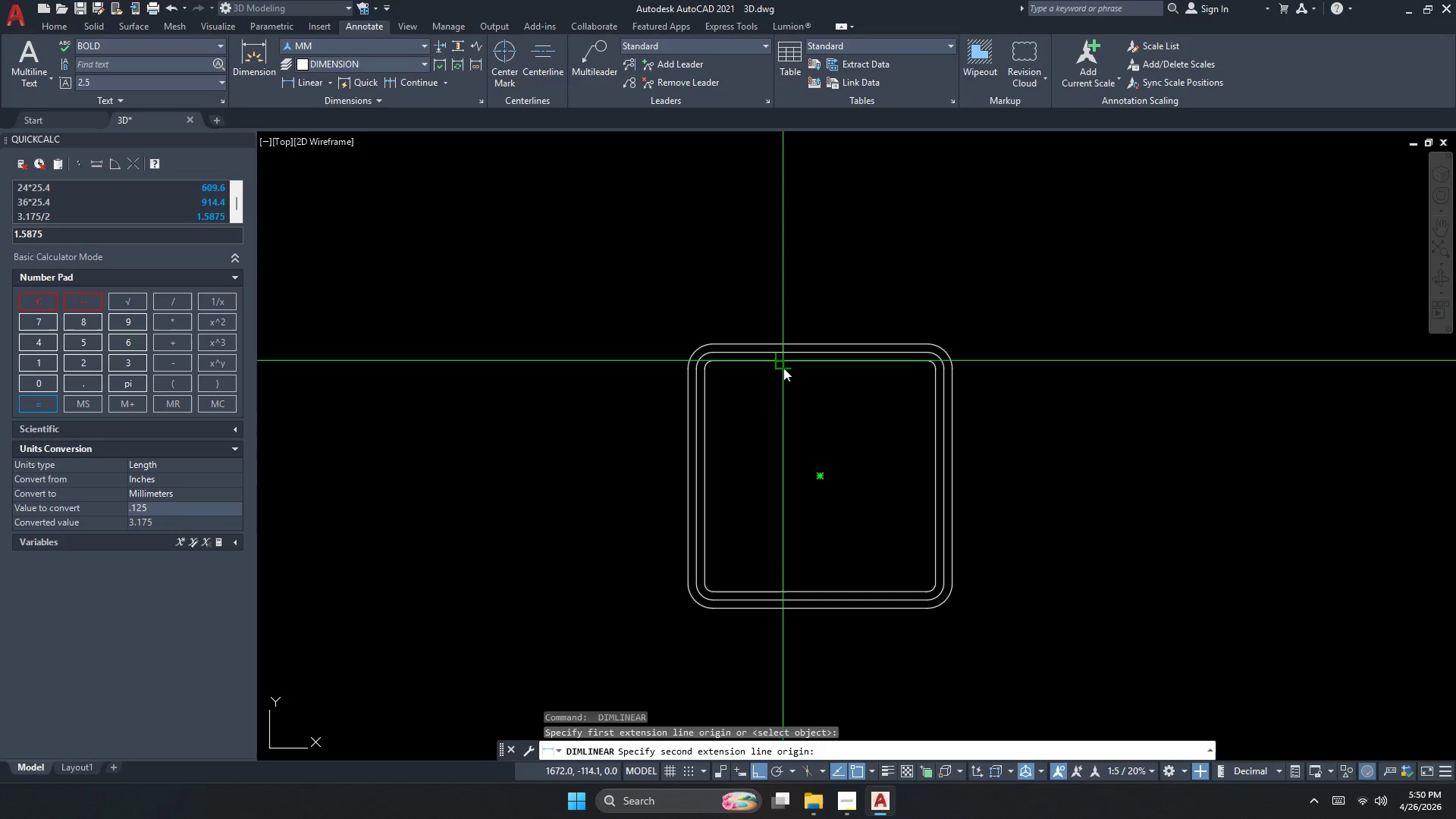 
double_click([783, 368])
 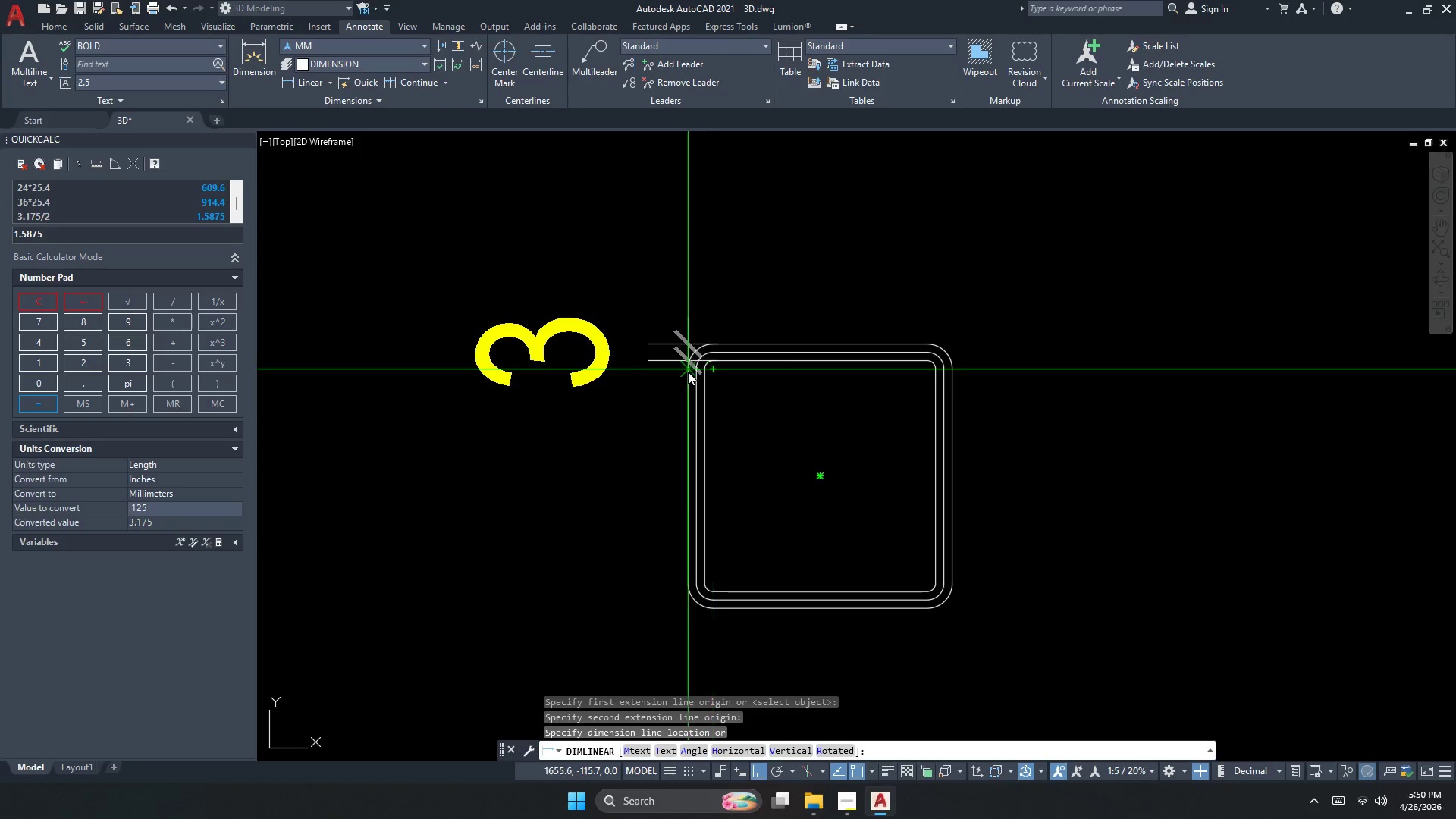 
key(Escape)
 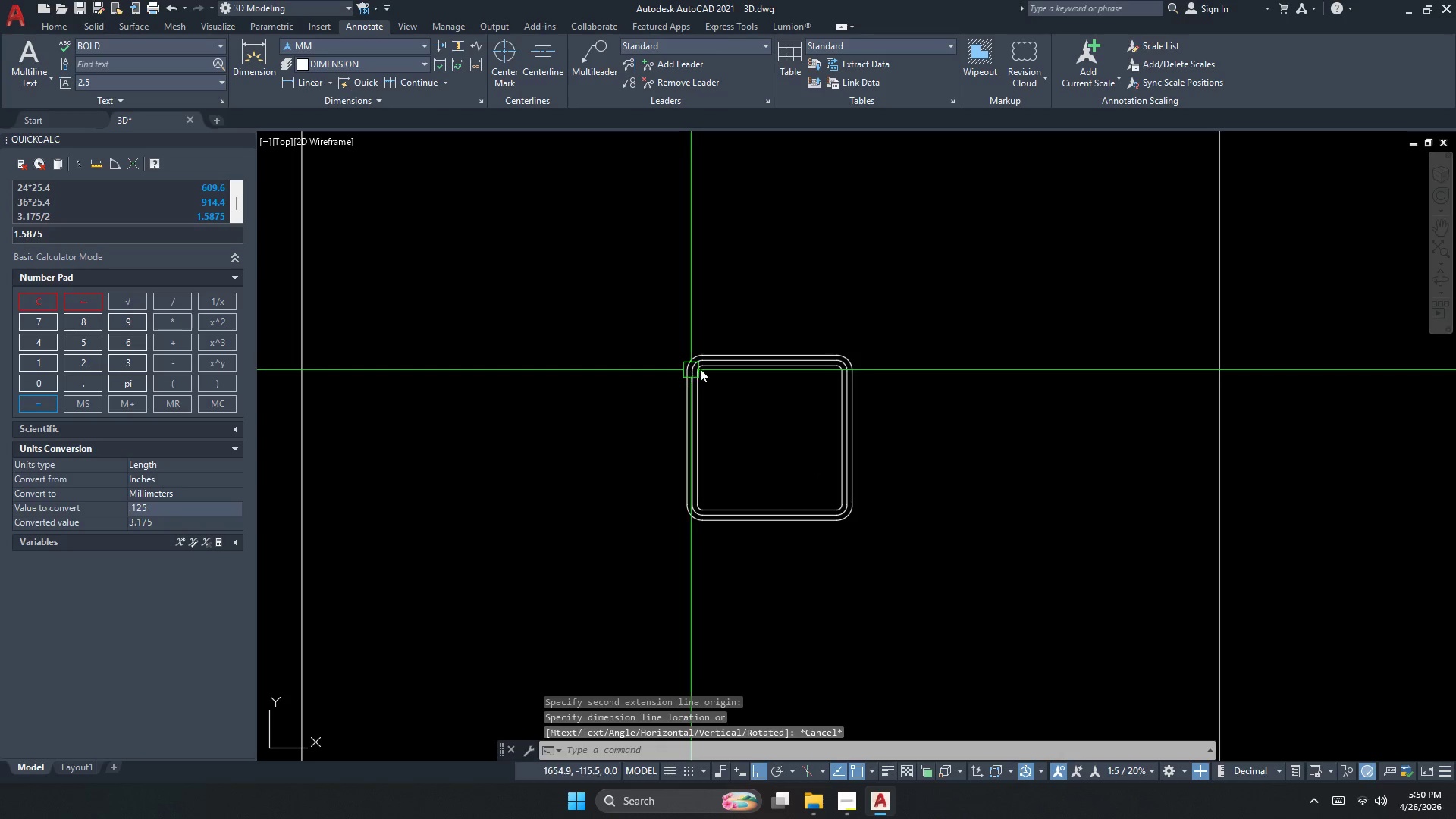 
scroll: coordinate [686, 372], scroll_direction: down, amount: 1.0
 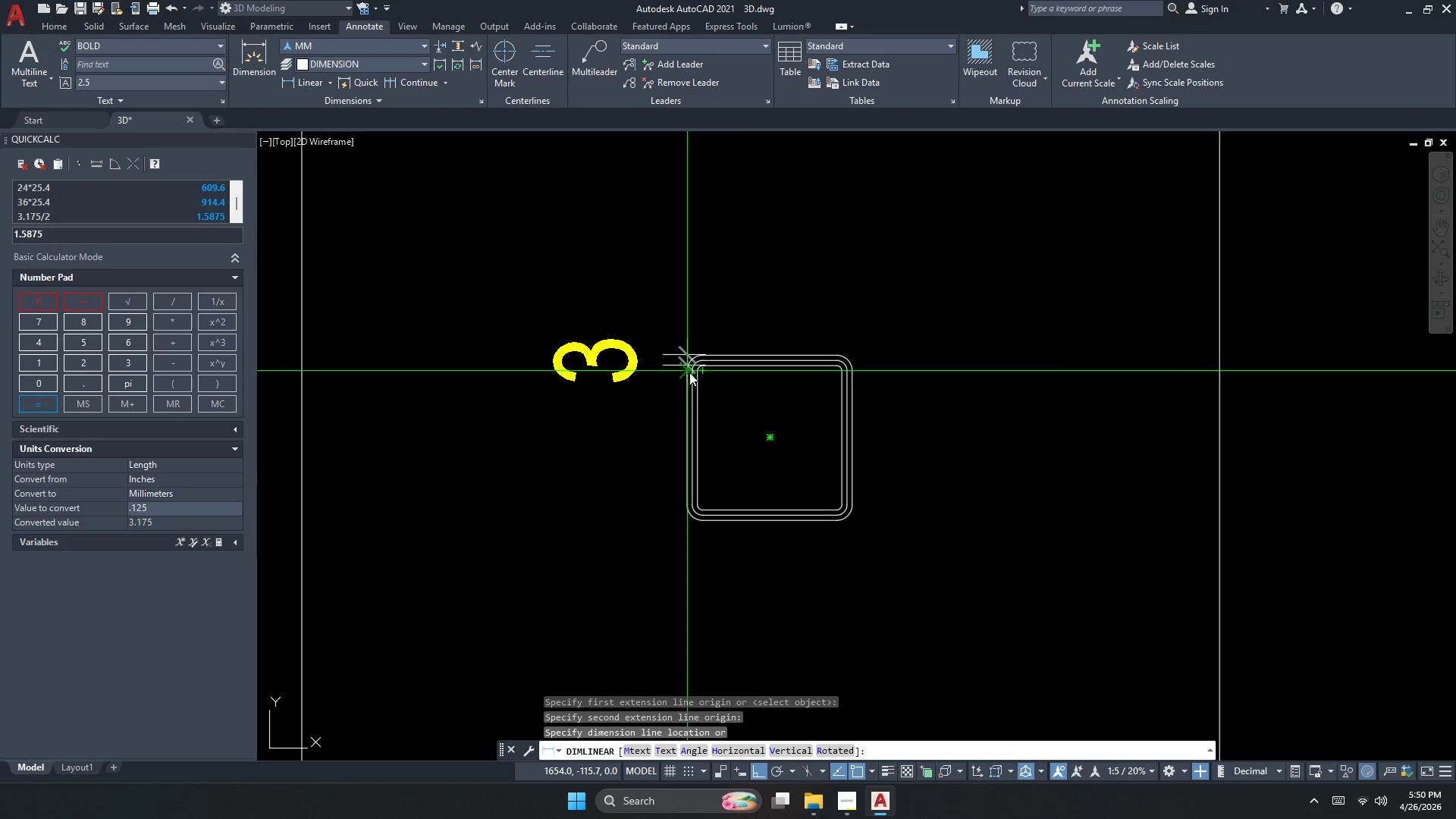 
key(Escape)
 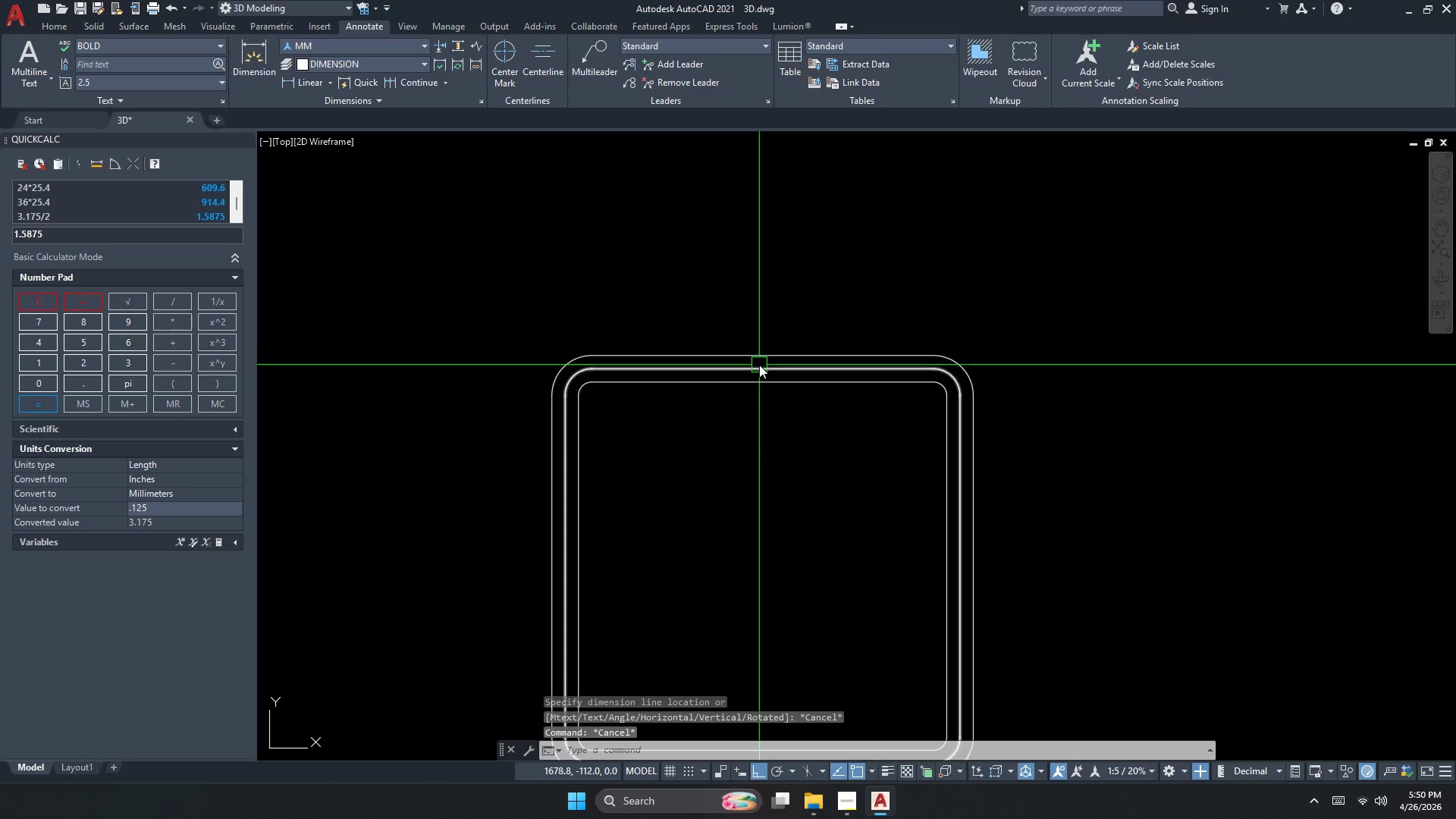 
key(Escape)
 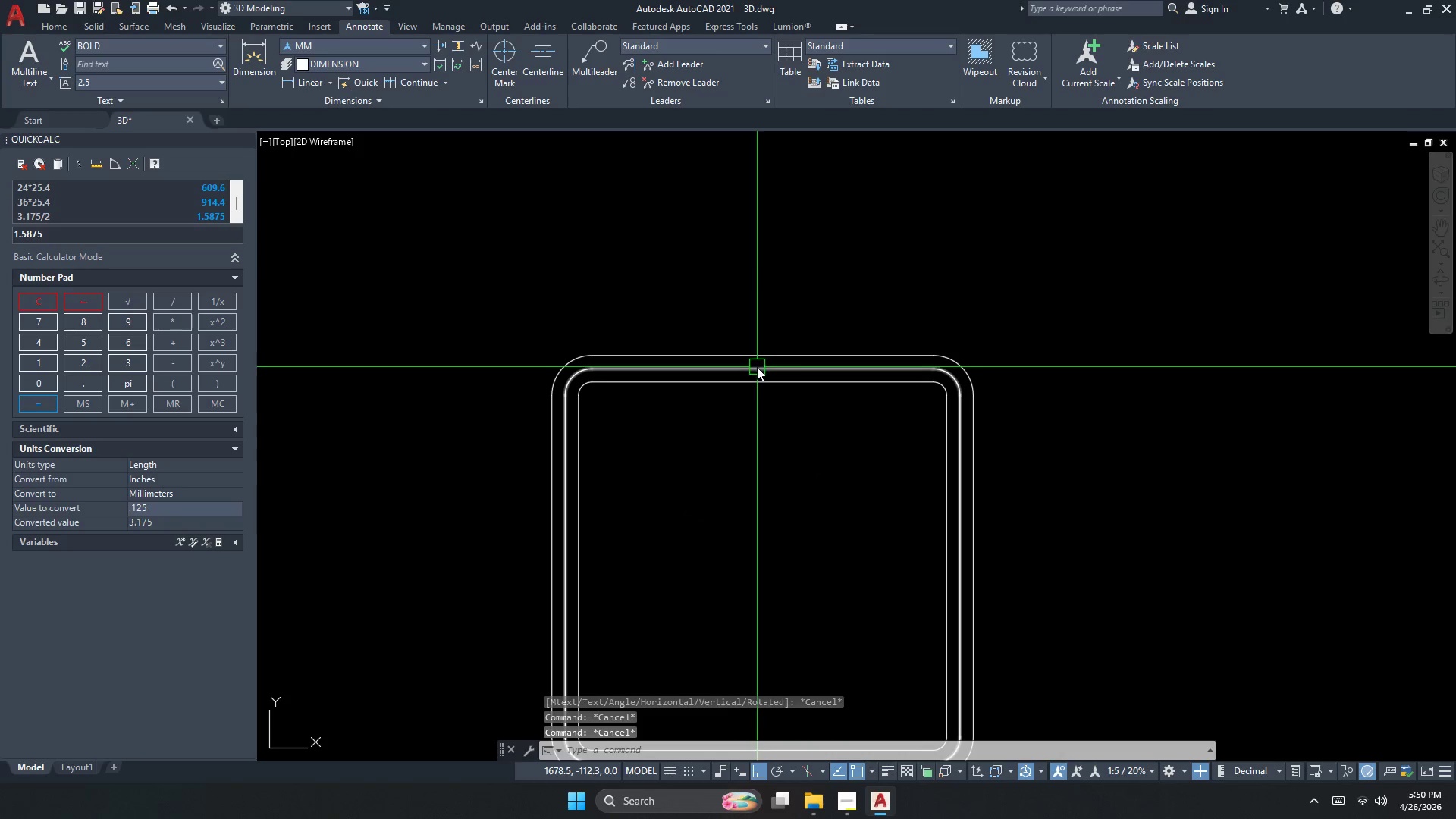 
scroll: coordinate [771, 355], scroll_direction: up, amount: 2.0
 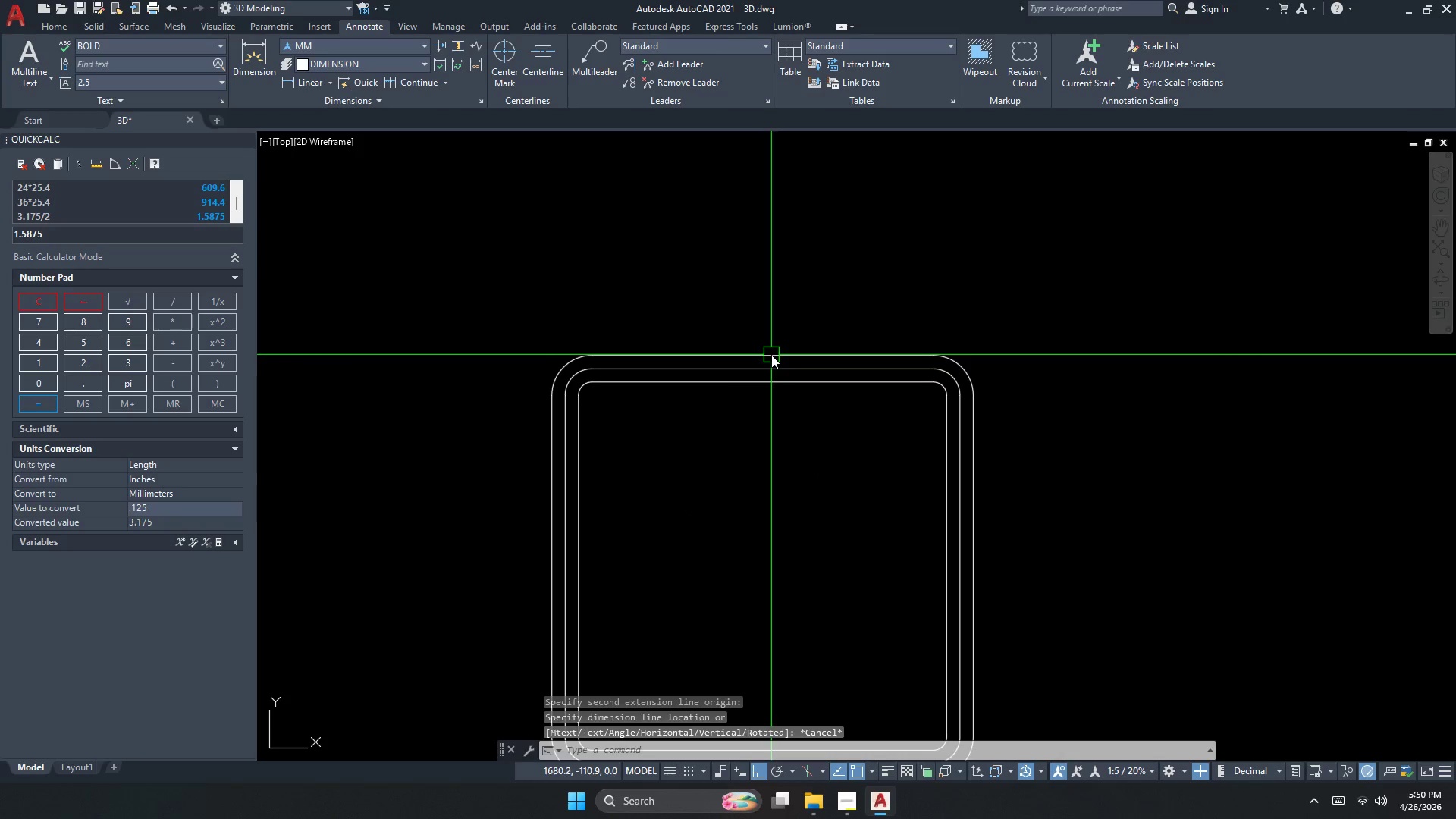 
type(xk )
 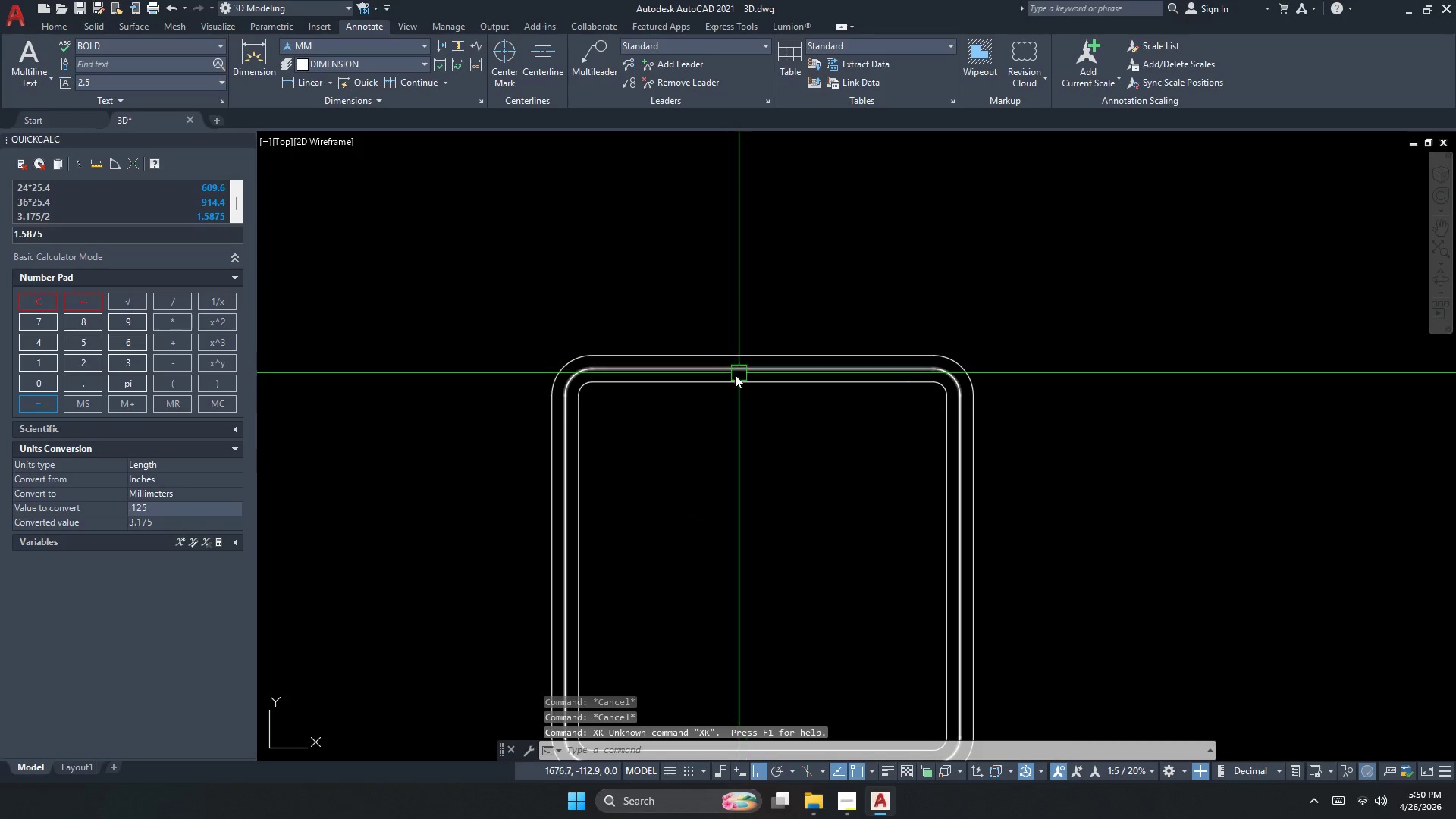 
type(v )
key(Escape)
type(xk )
key(Escape)
type(xl v )
 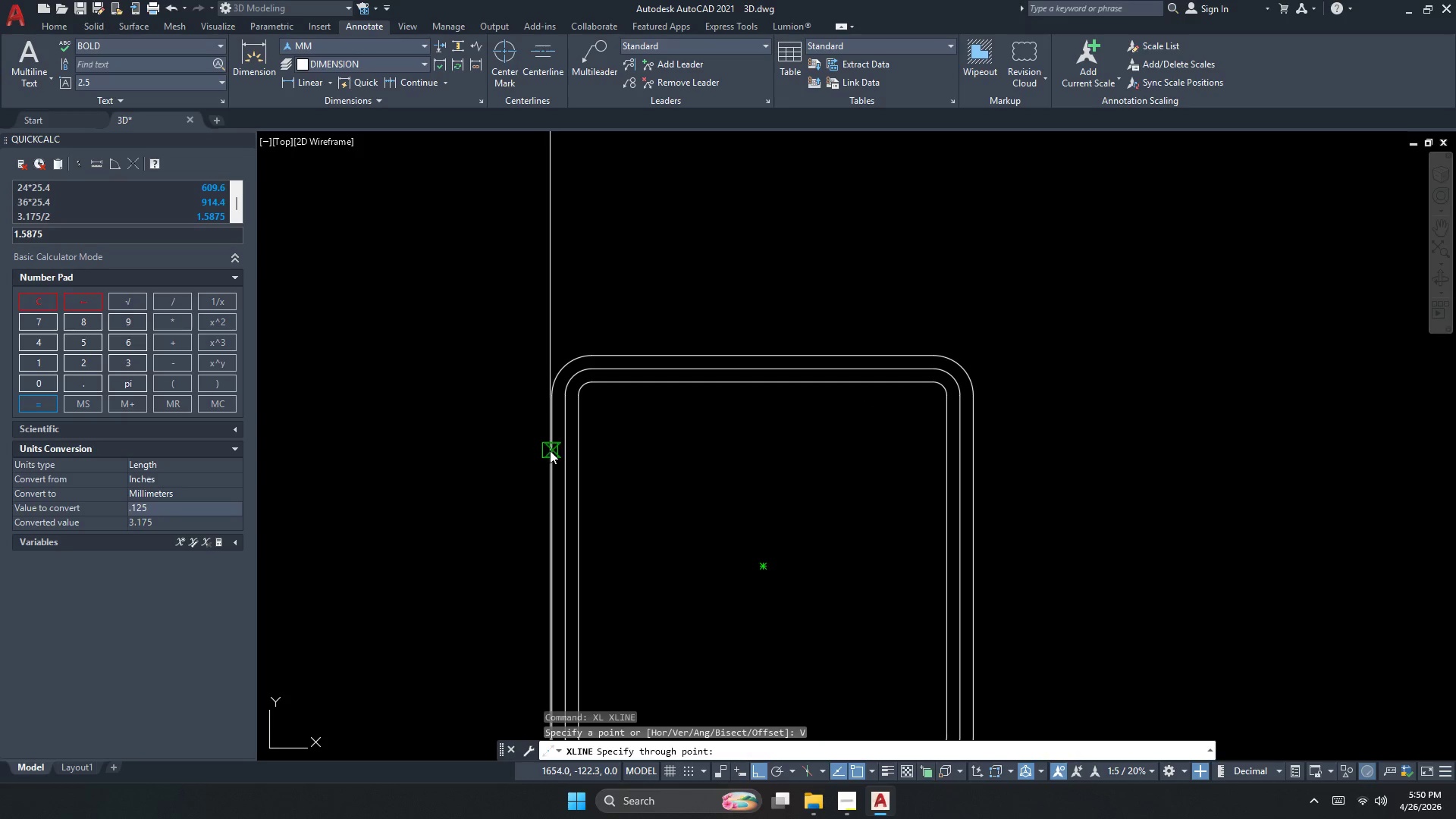 
left_click([550, 449])
 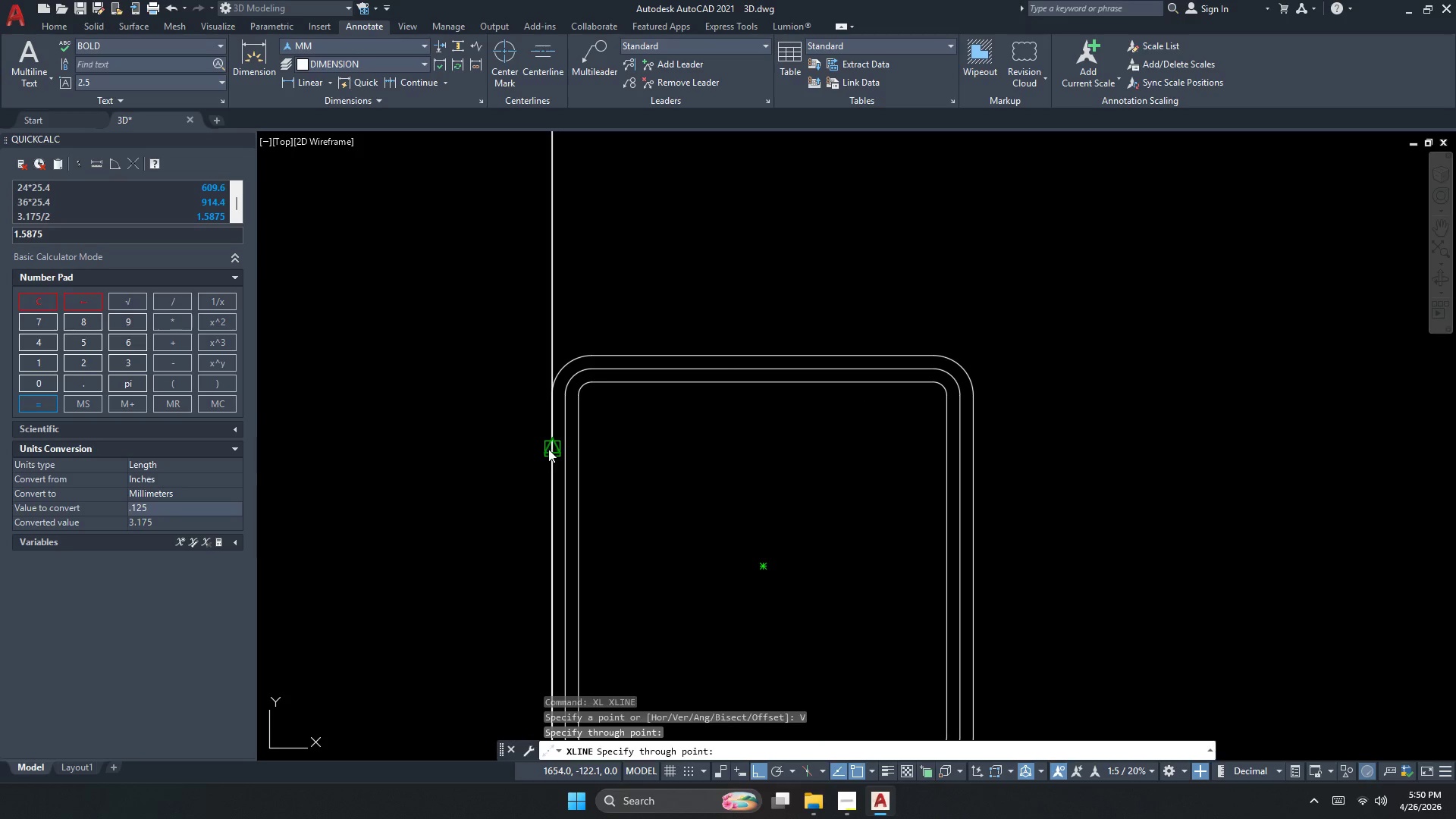 
key(Escape)
 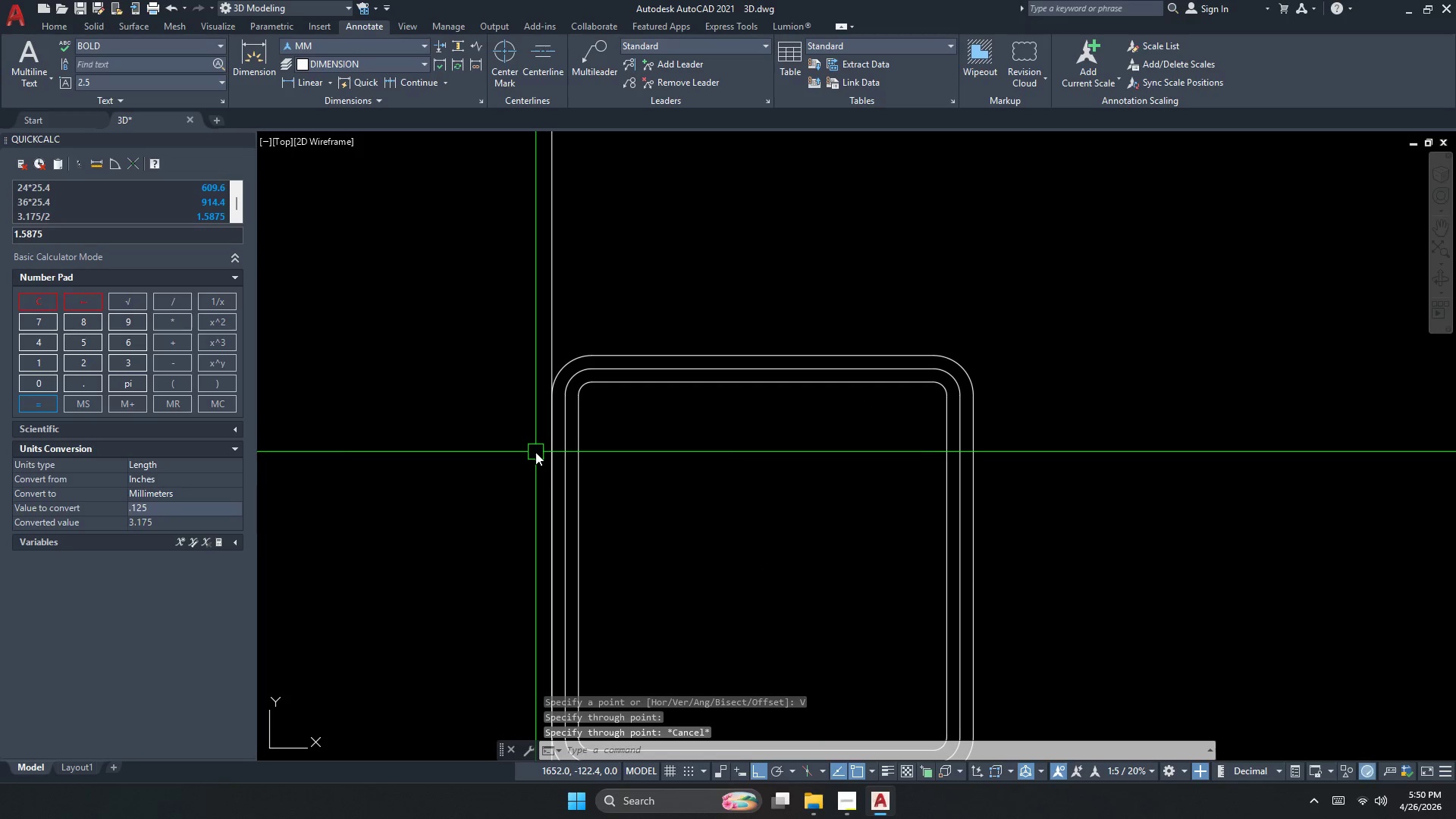 
key(O)
 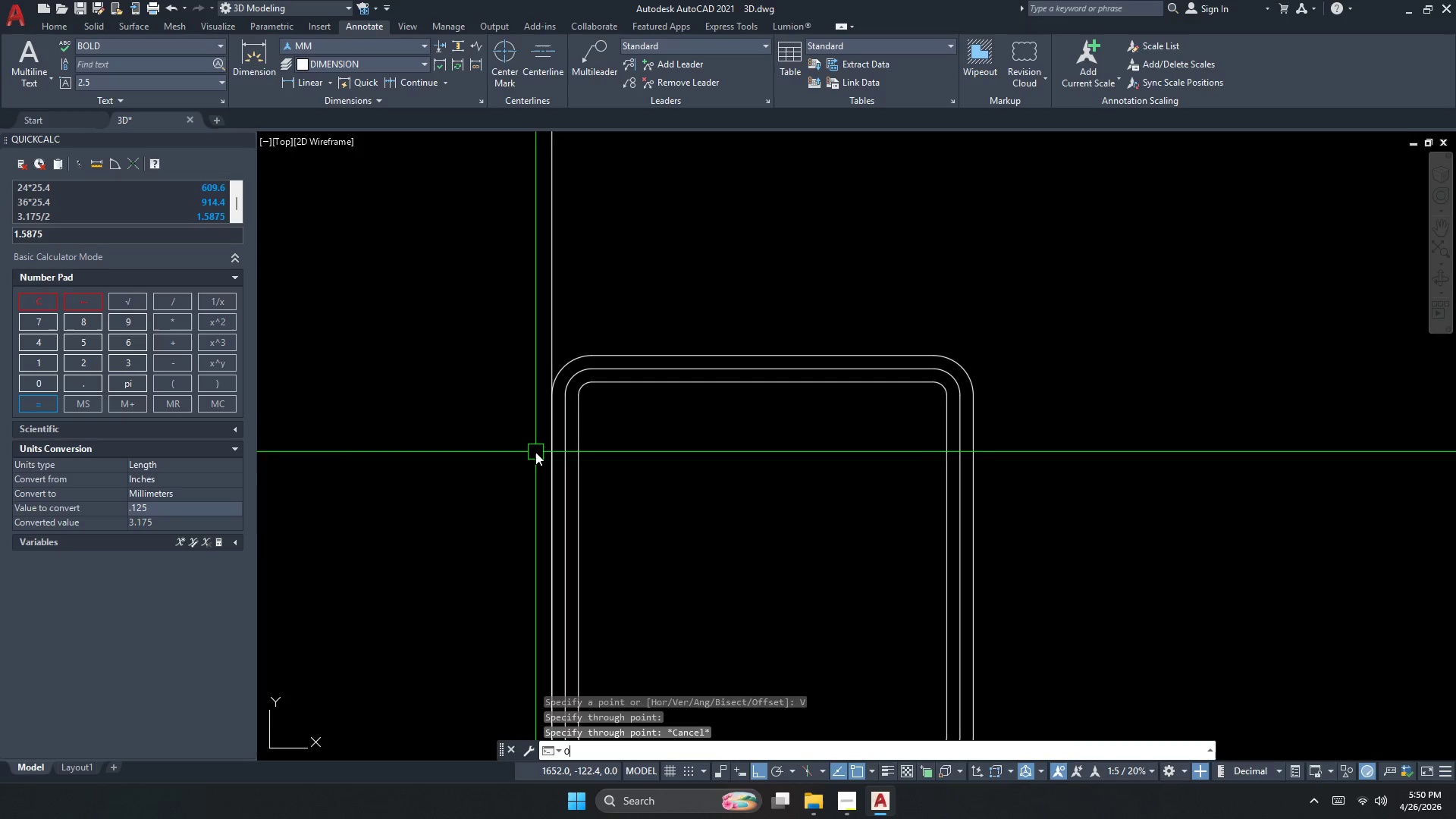 
key(Space)
 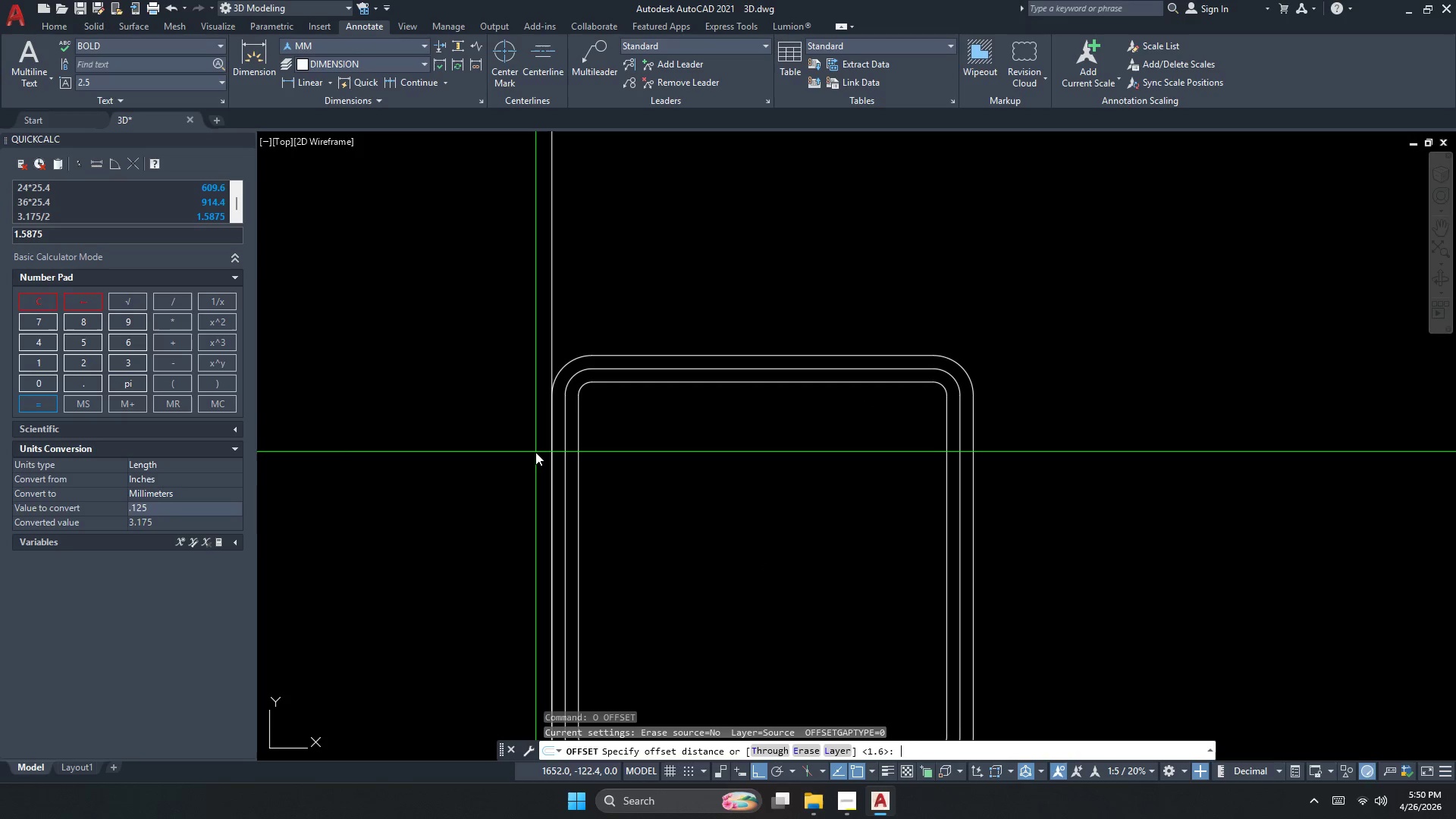 
key(Numpad1)
 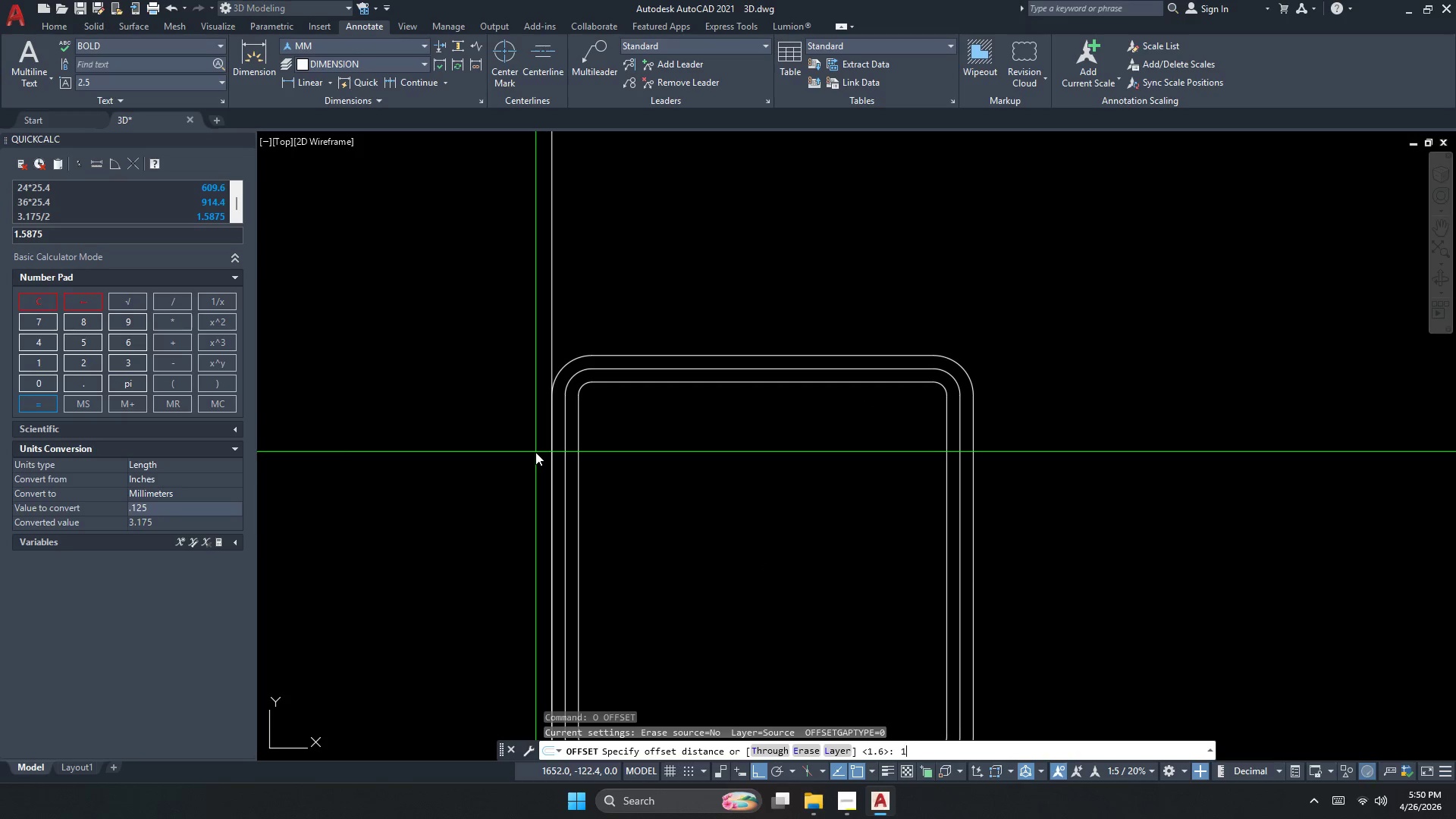 
key(Numpad2)
 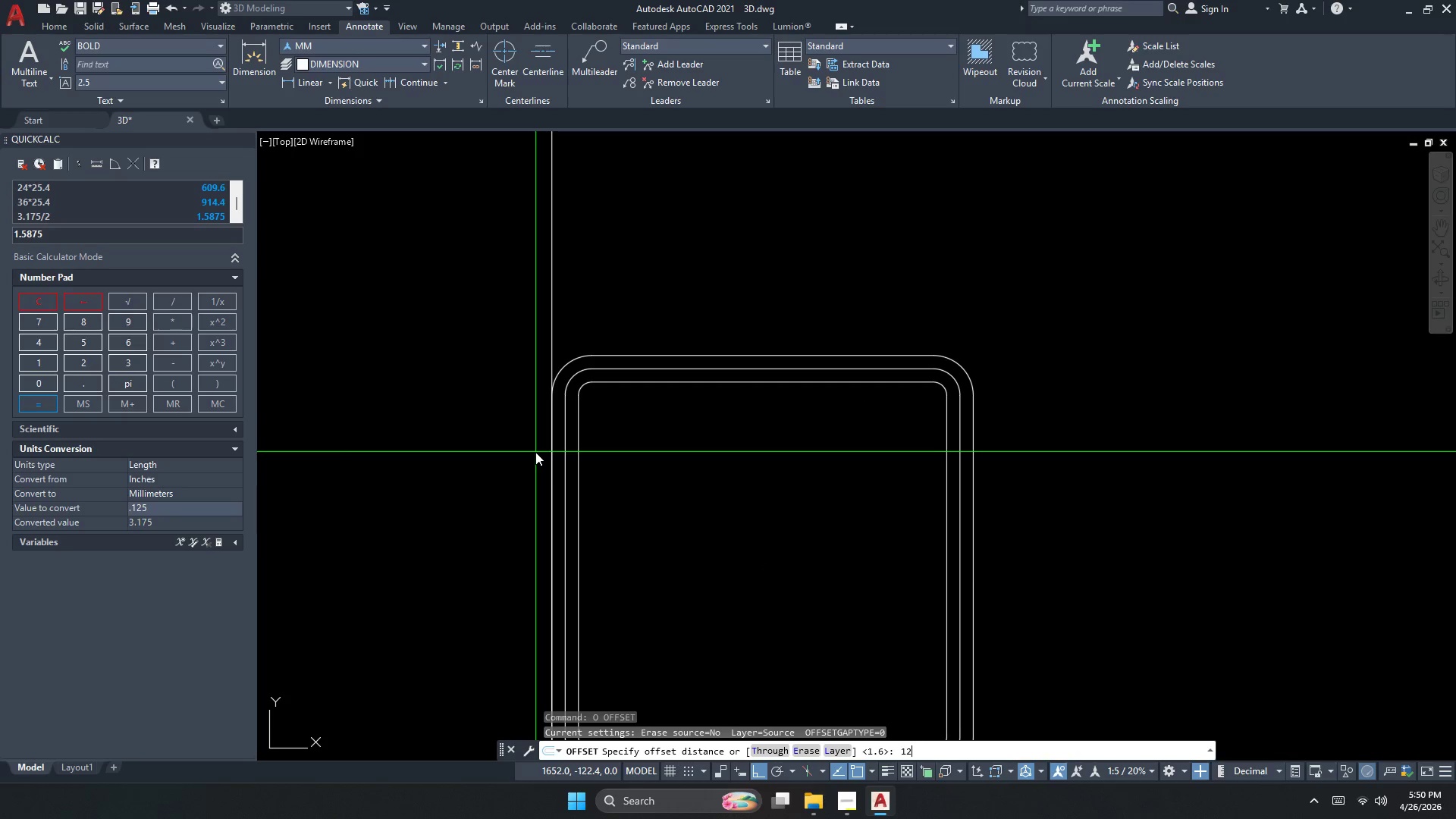 
key(NumpadDecimal)
 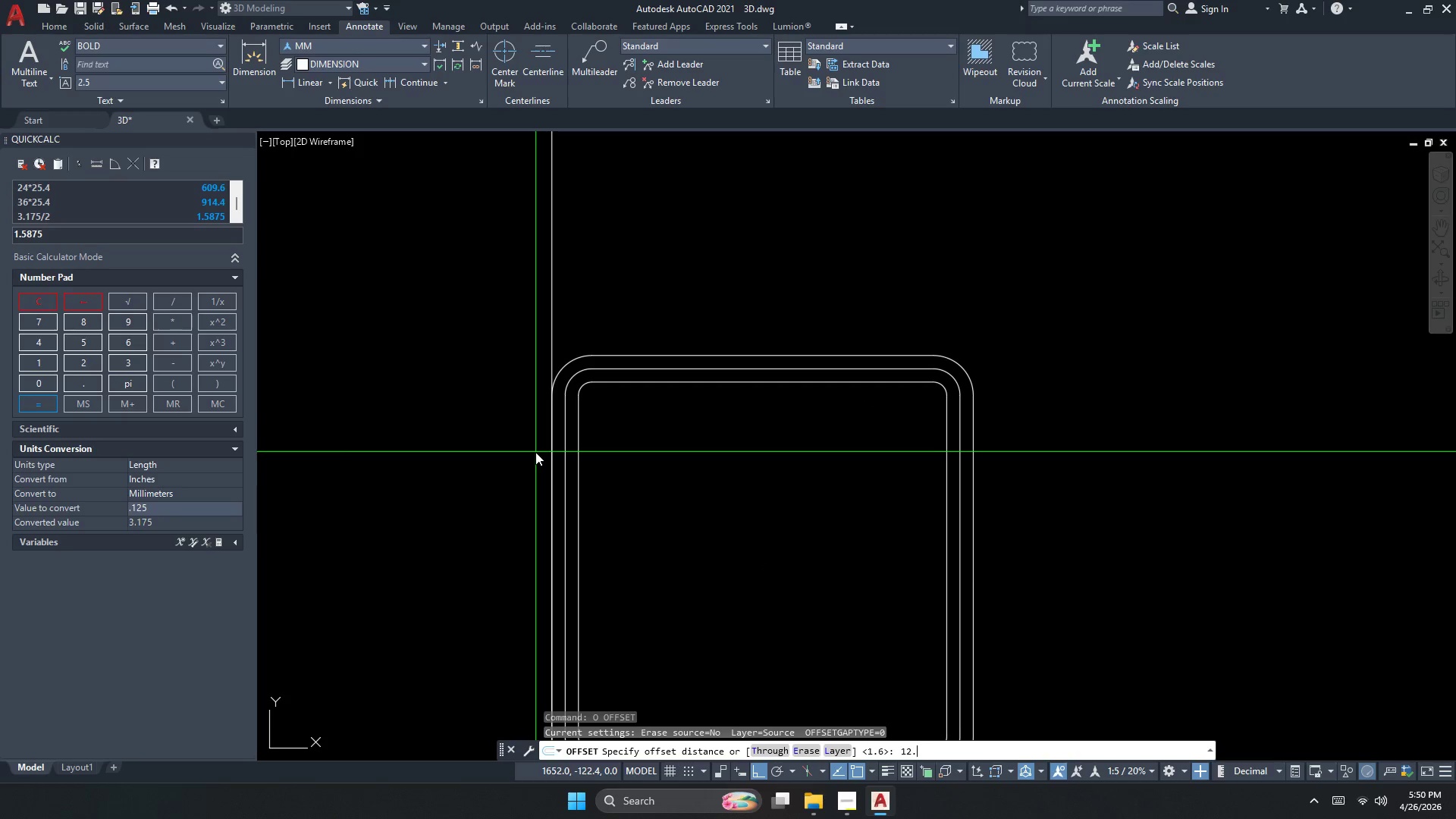 
key(Numpad5)
 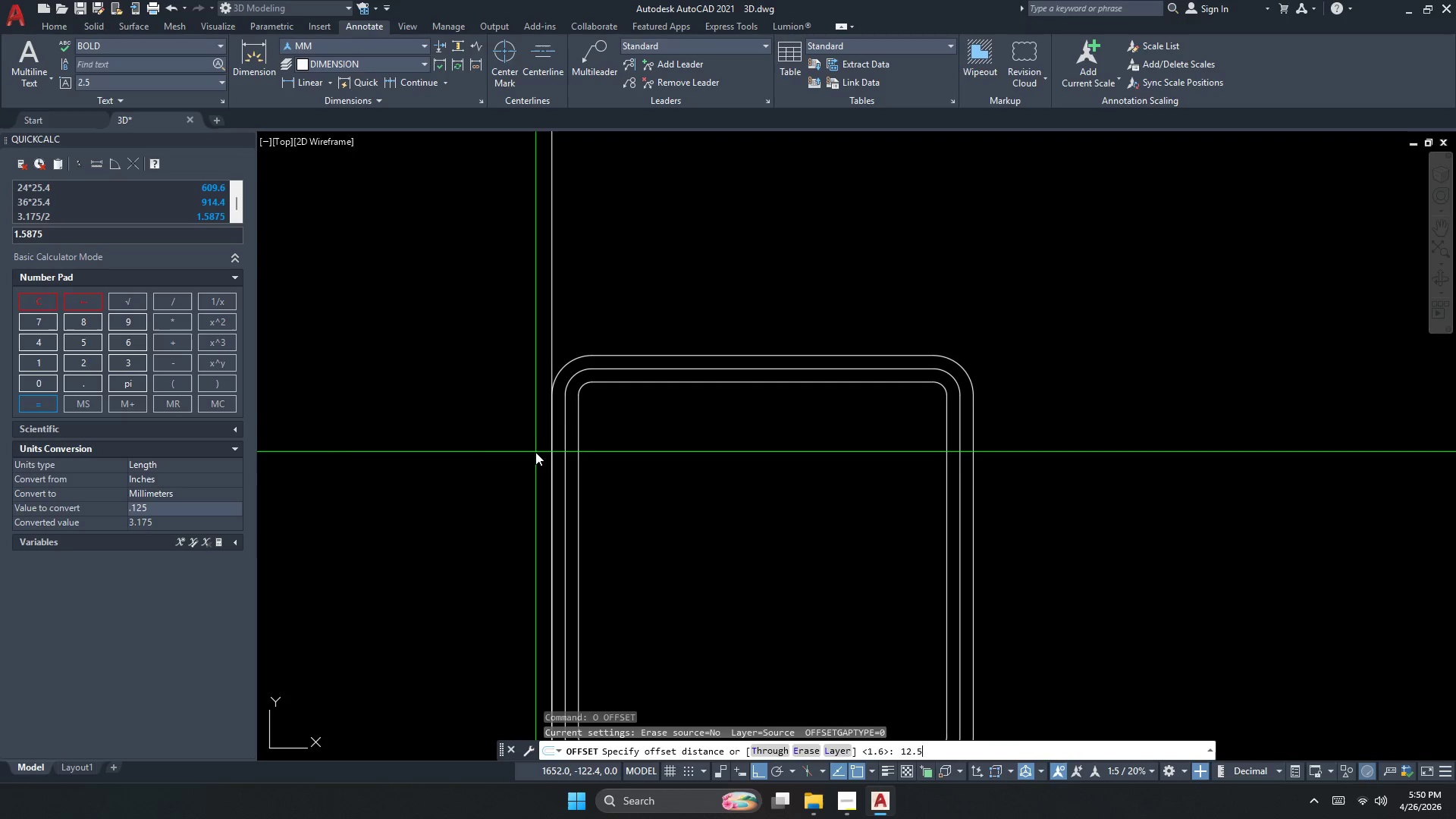 
key(NumpadEnter)
 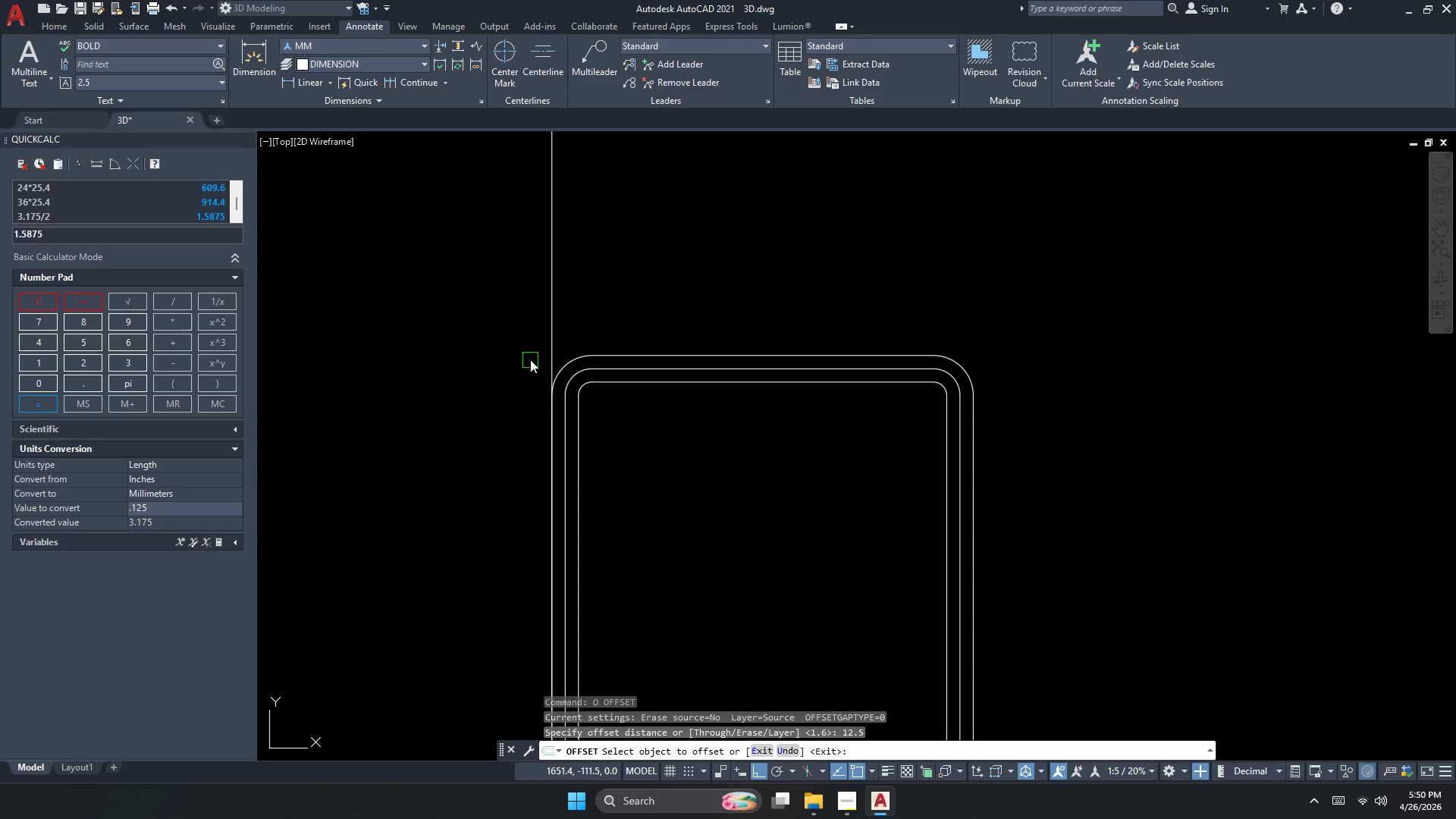 
left_click_drag(start_coordinate=[545, 323], to_coordinate=[557, 323])
 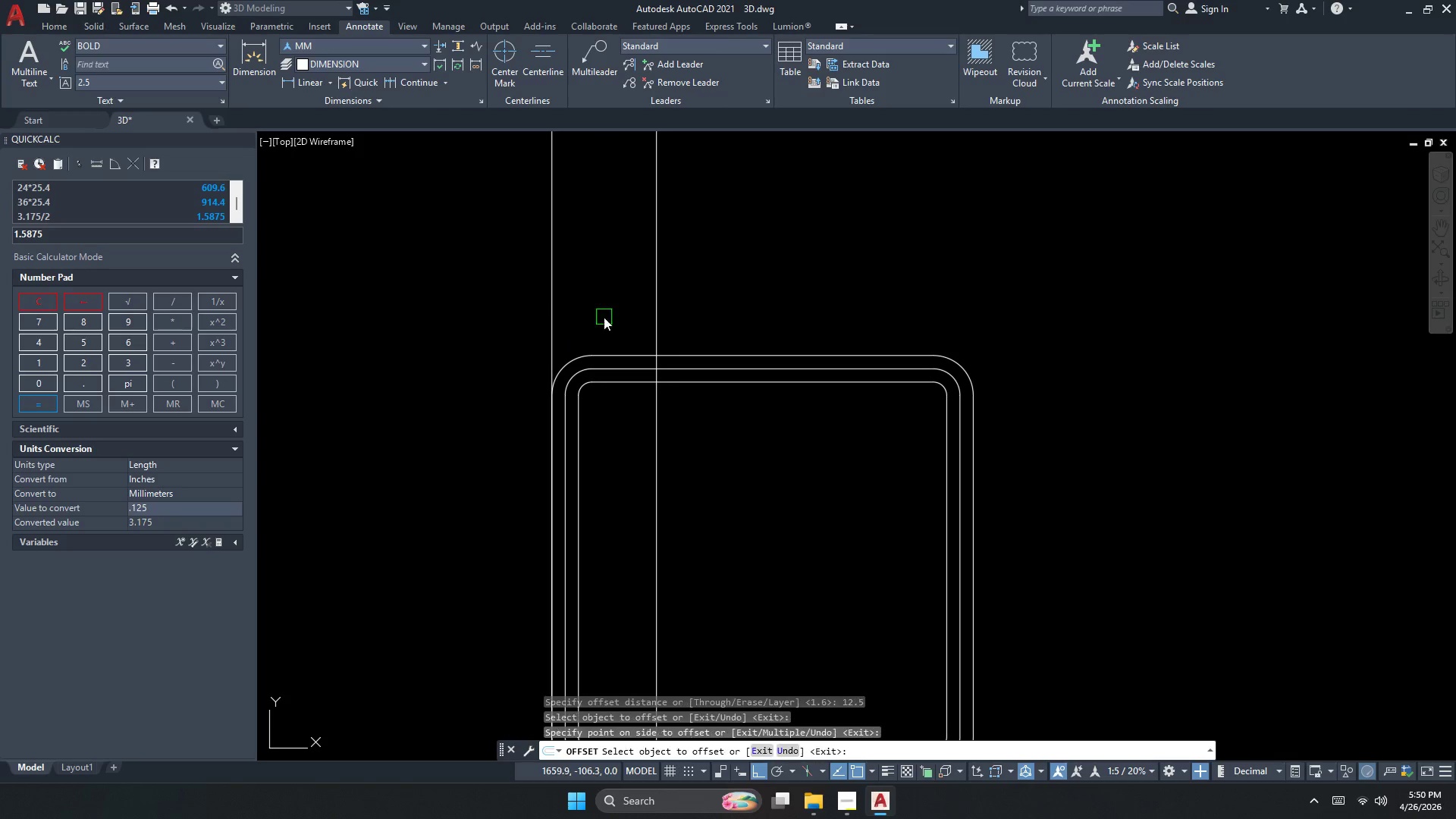 
key(Escape)
 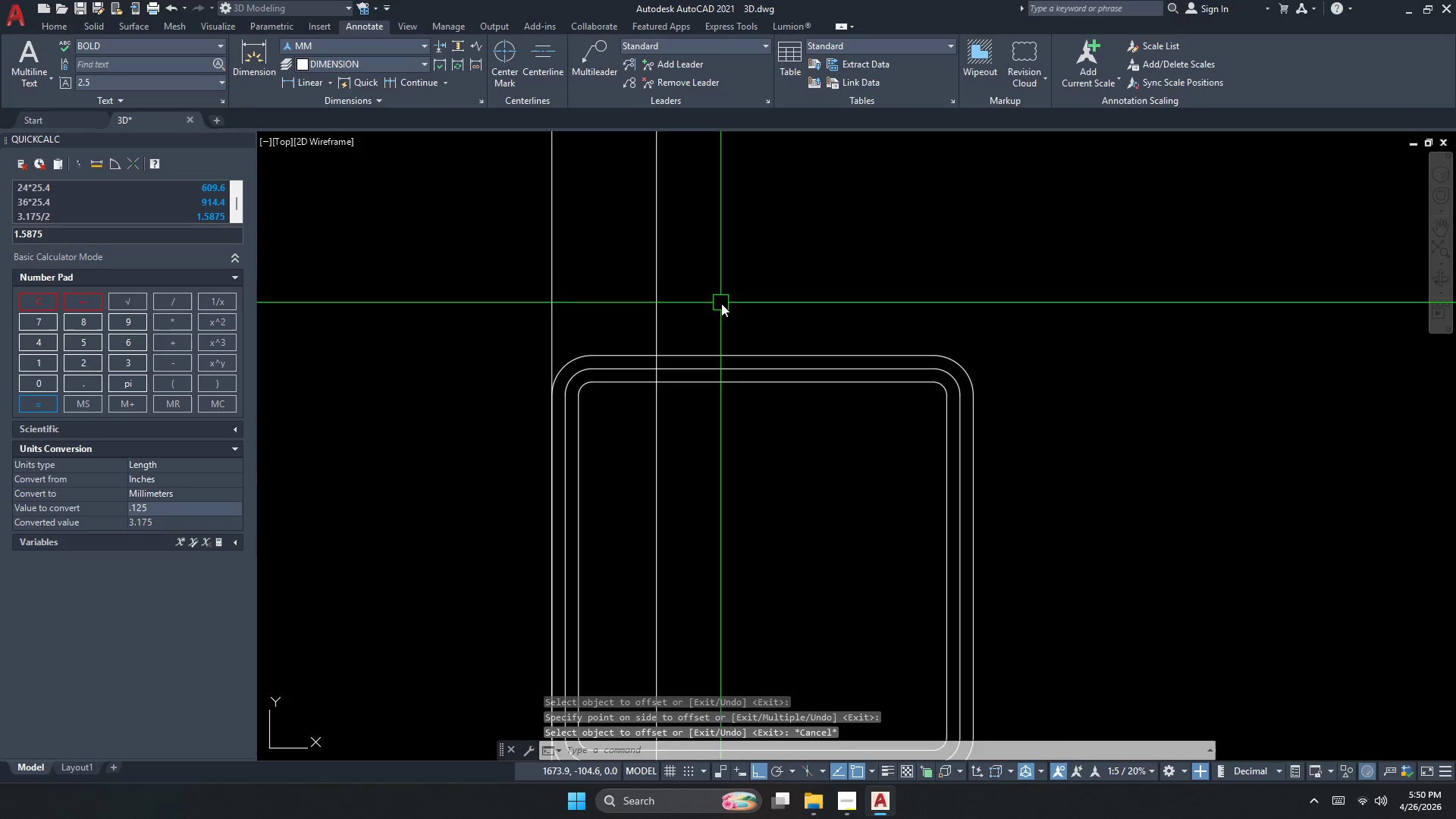 
left_click_drag(start_coordinate=[729, 303], to_coordinate=[718, 303])
 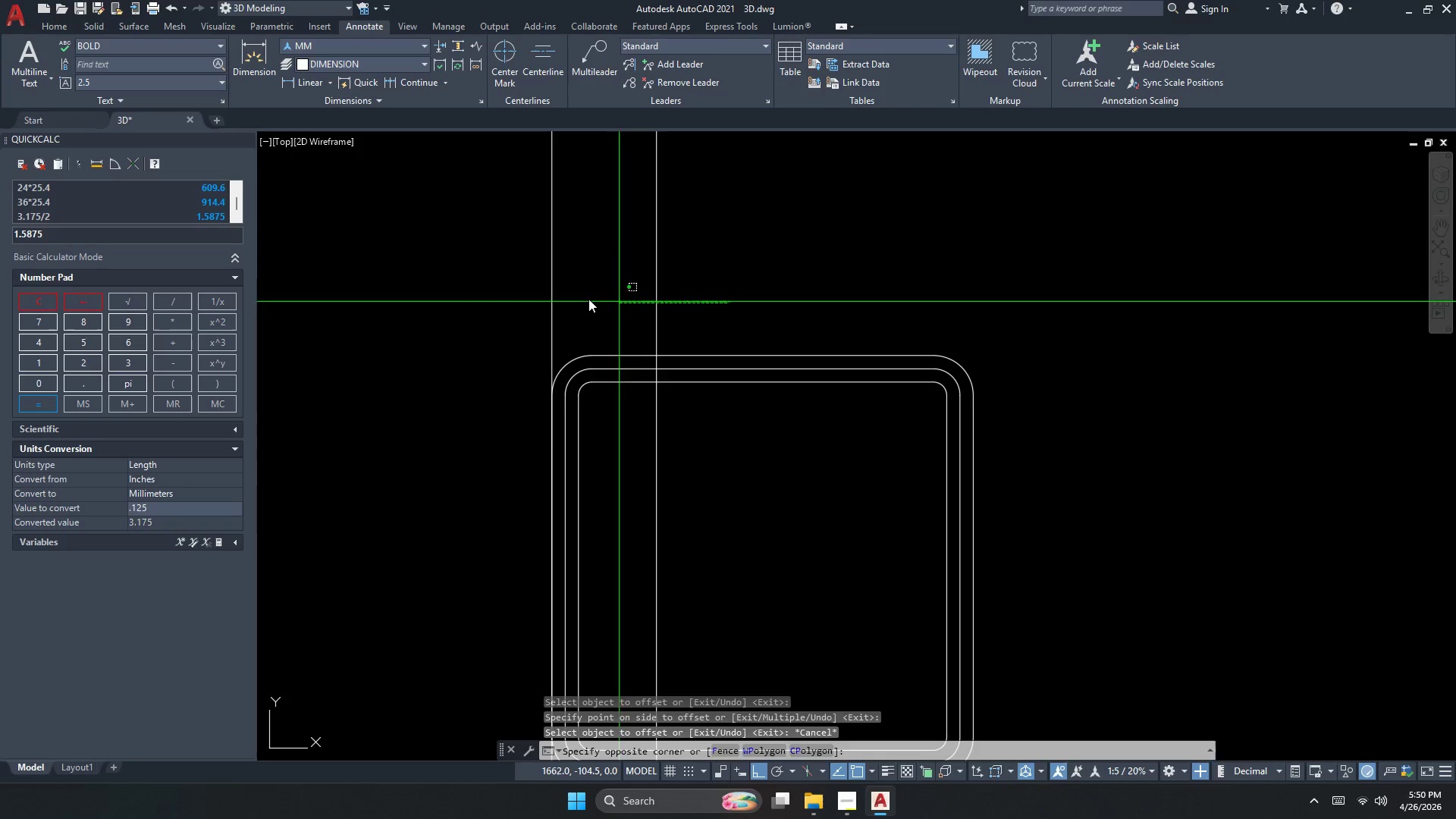 
triple_click([498, 290])
 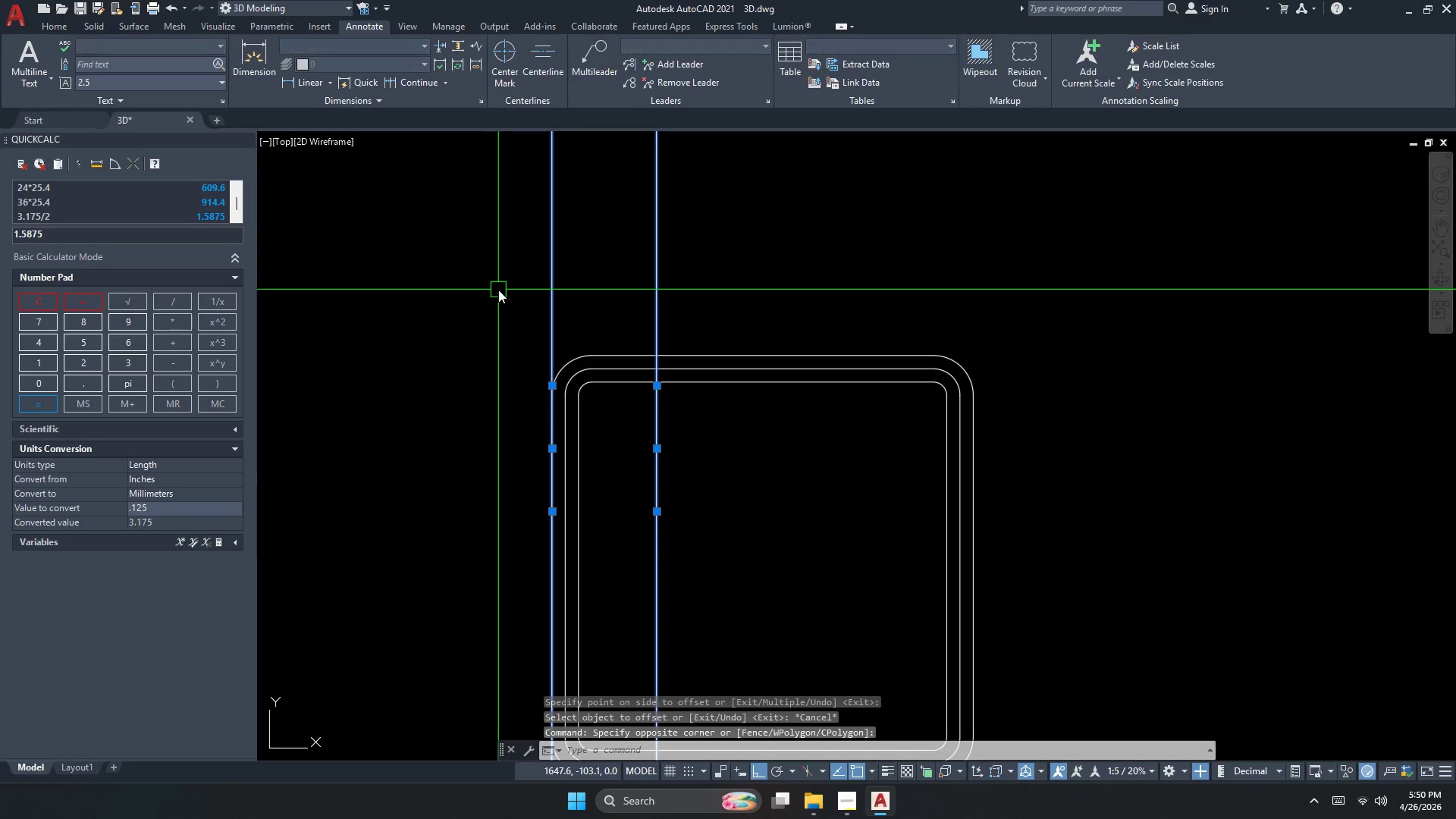 
type(mi )
 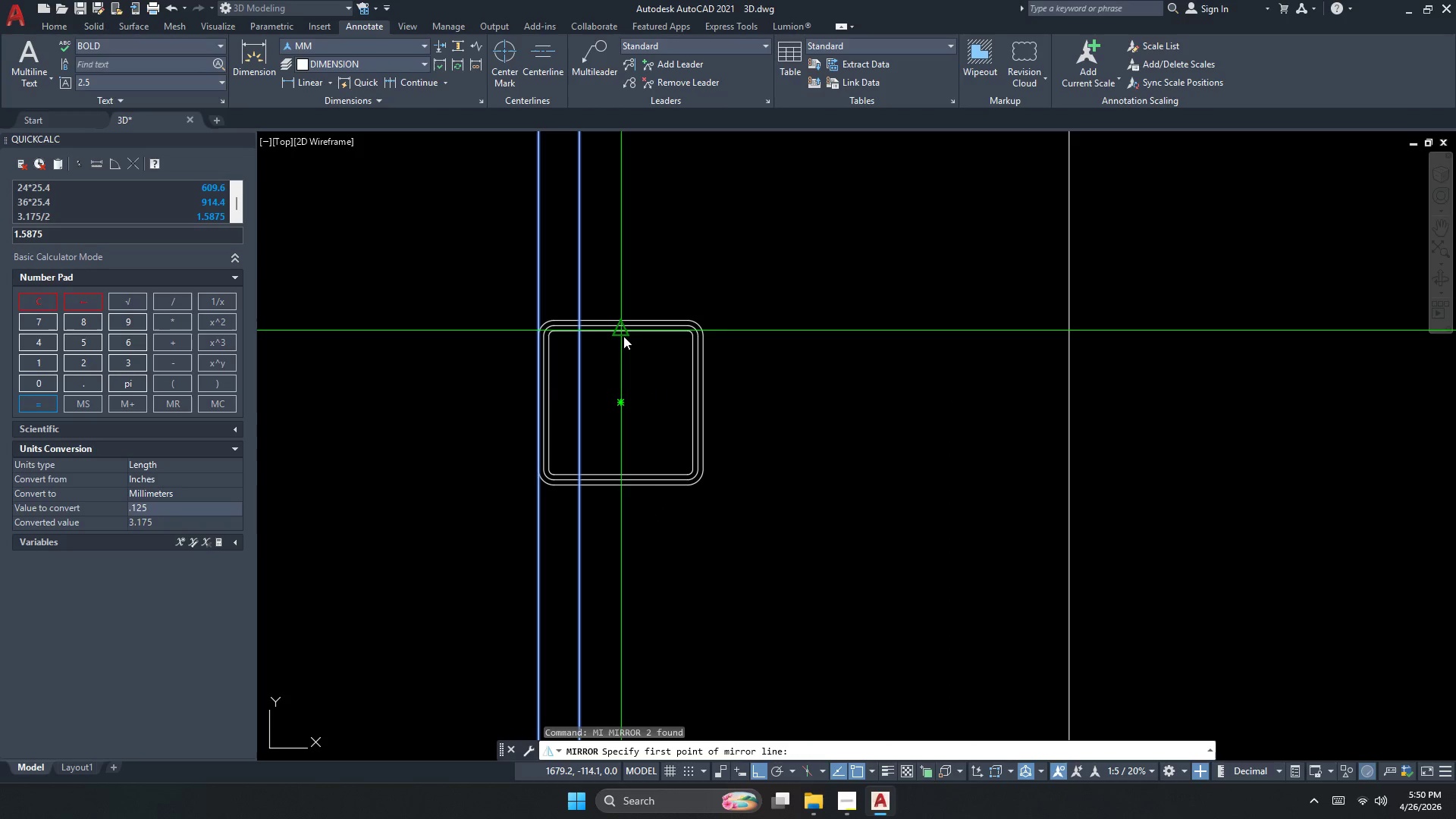 
scroll: coordinate [543, 301], scroll_direction: down, amount: 2.0
 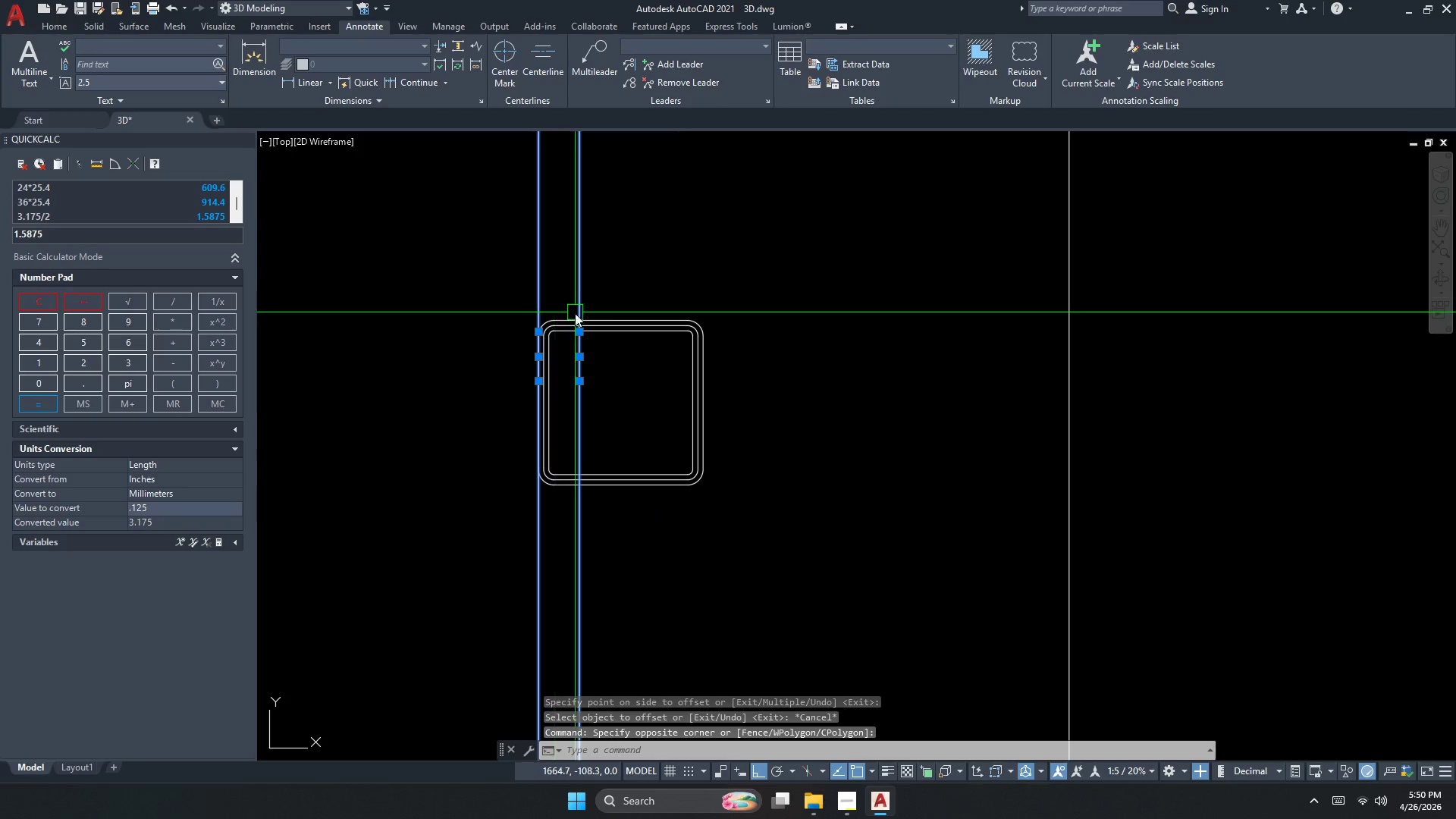 
left_click_drag(start_coordinate=[623, 336], to_coordinate=[622, 340])
 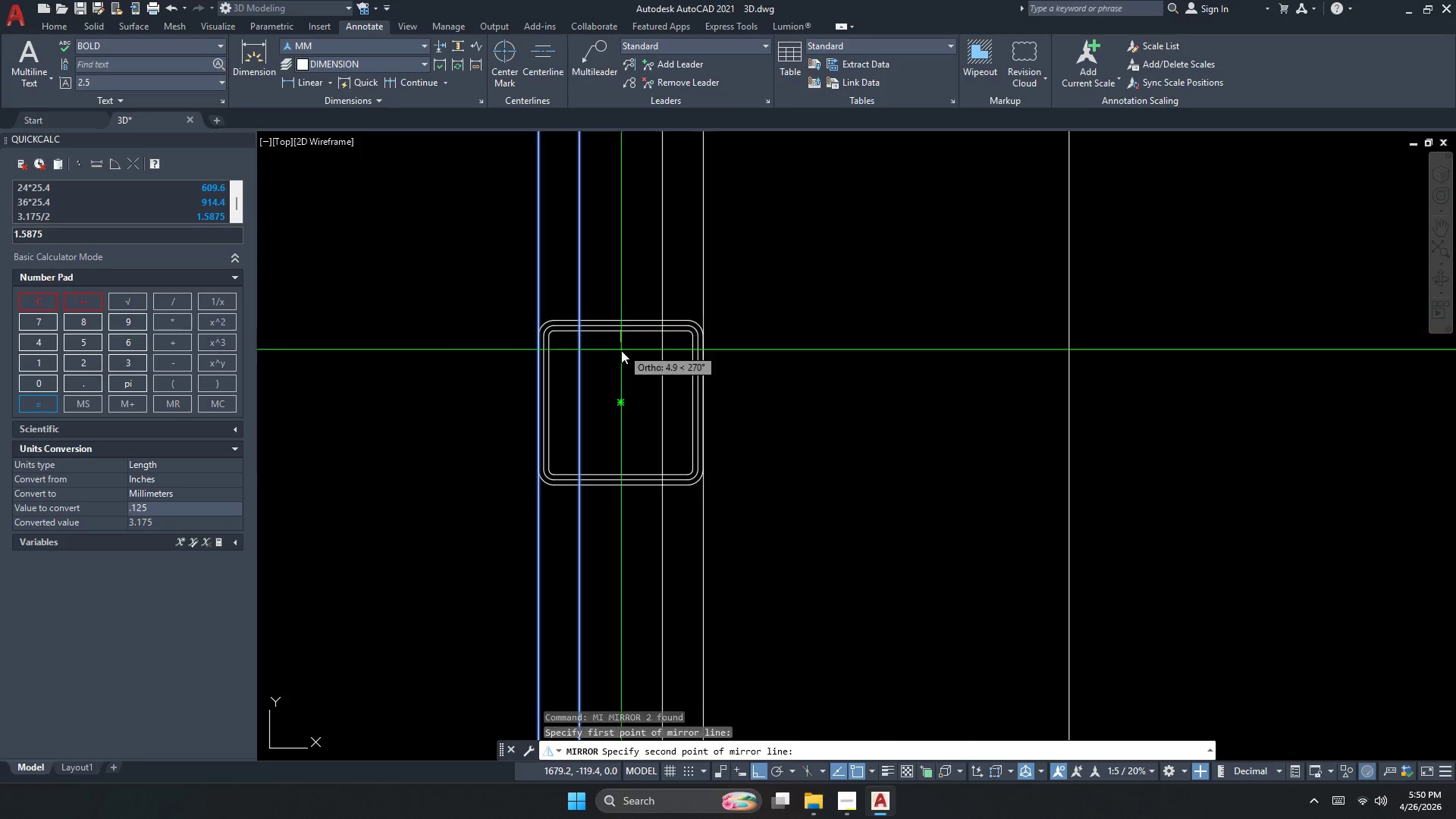 
double_click([621, 351])
 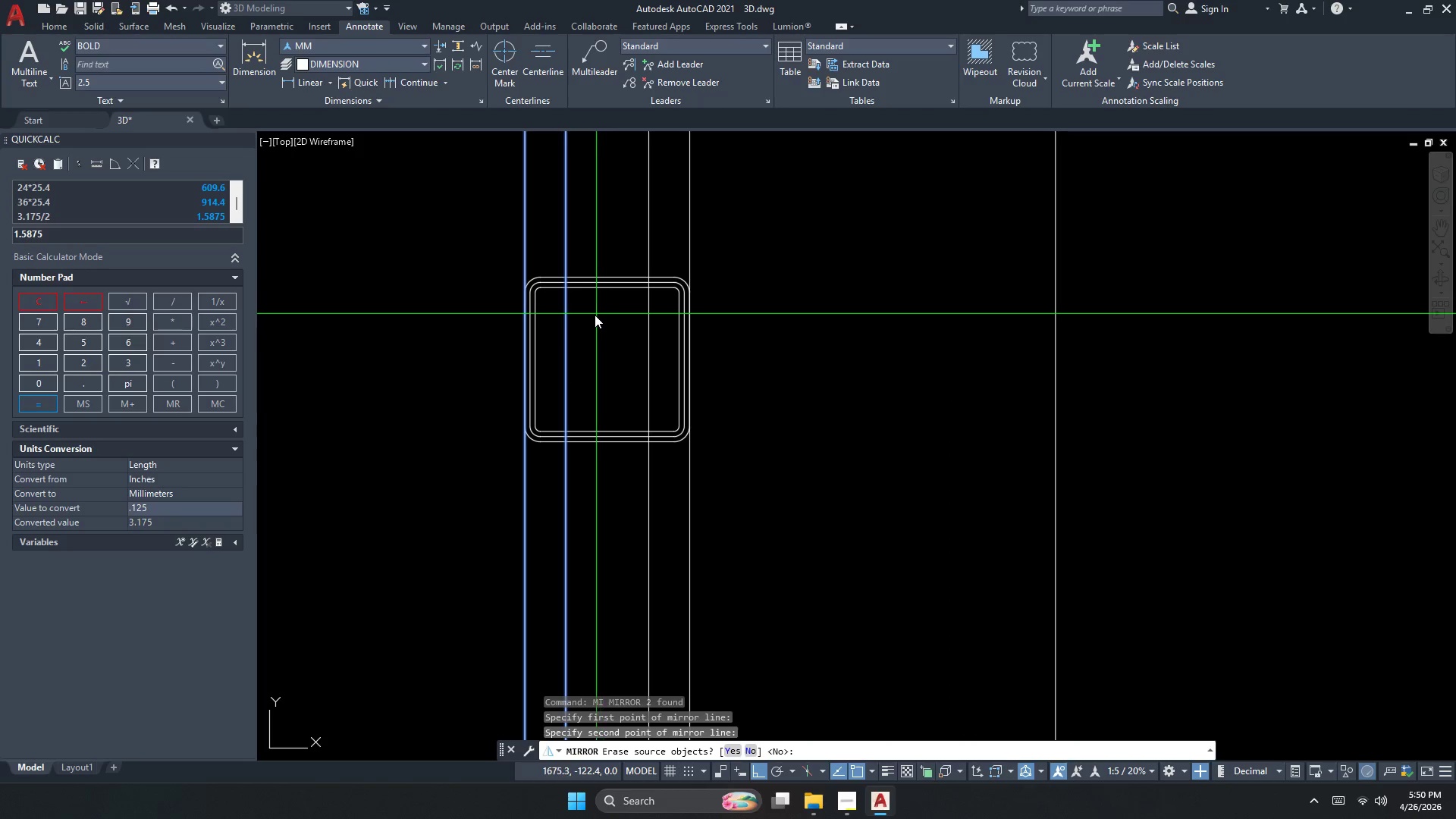 
key(M)
 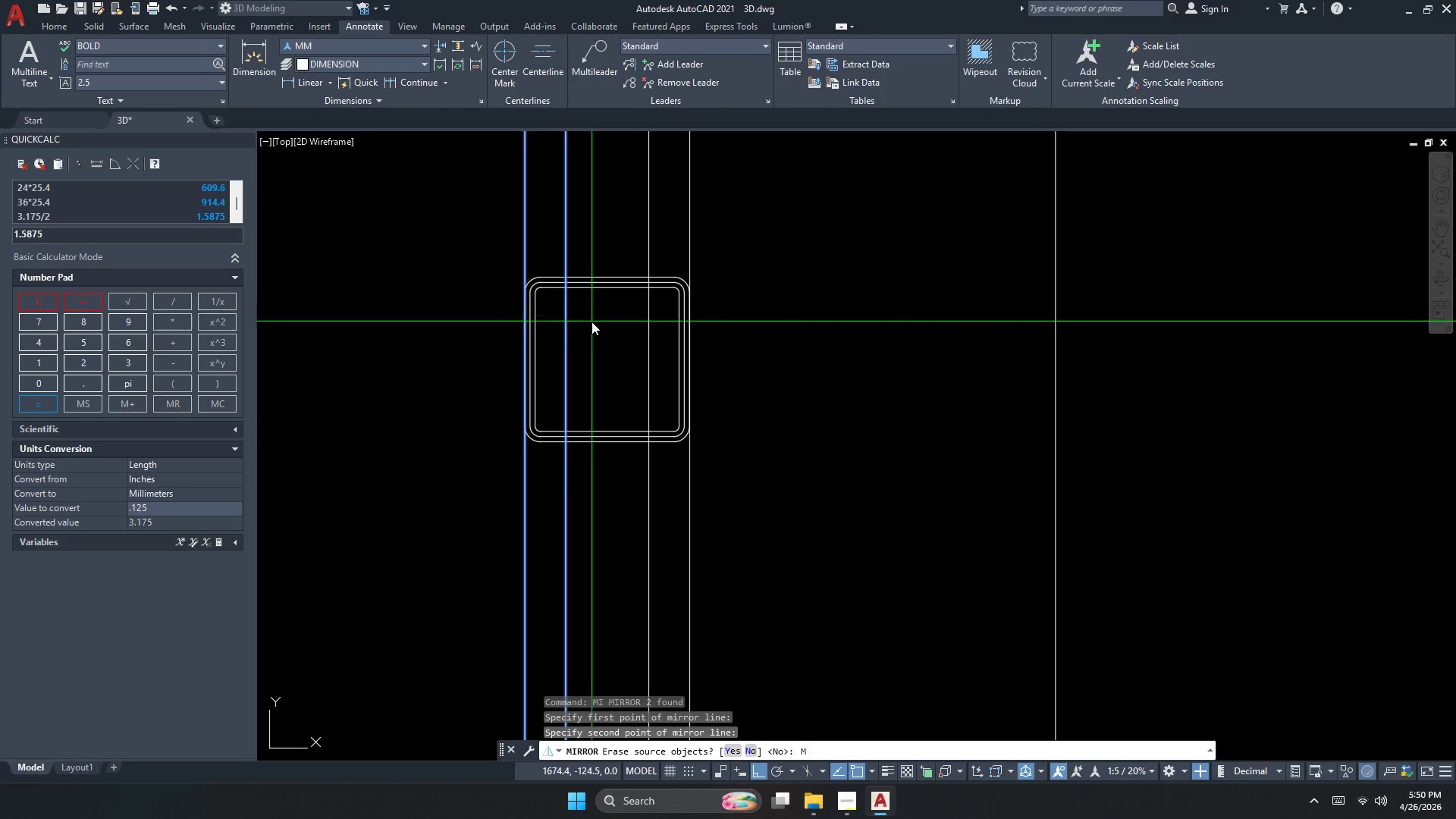 
key(Space)
 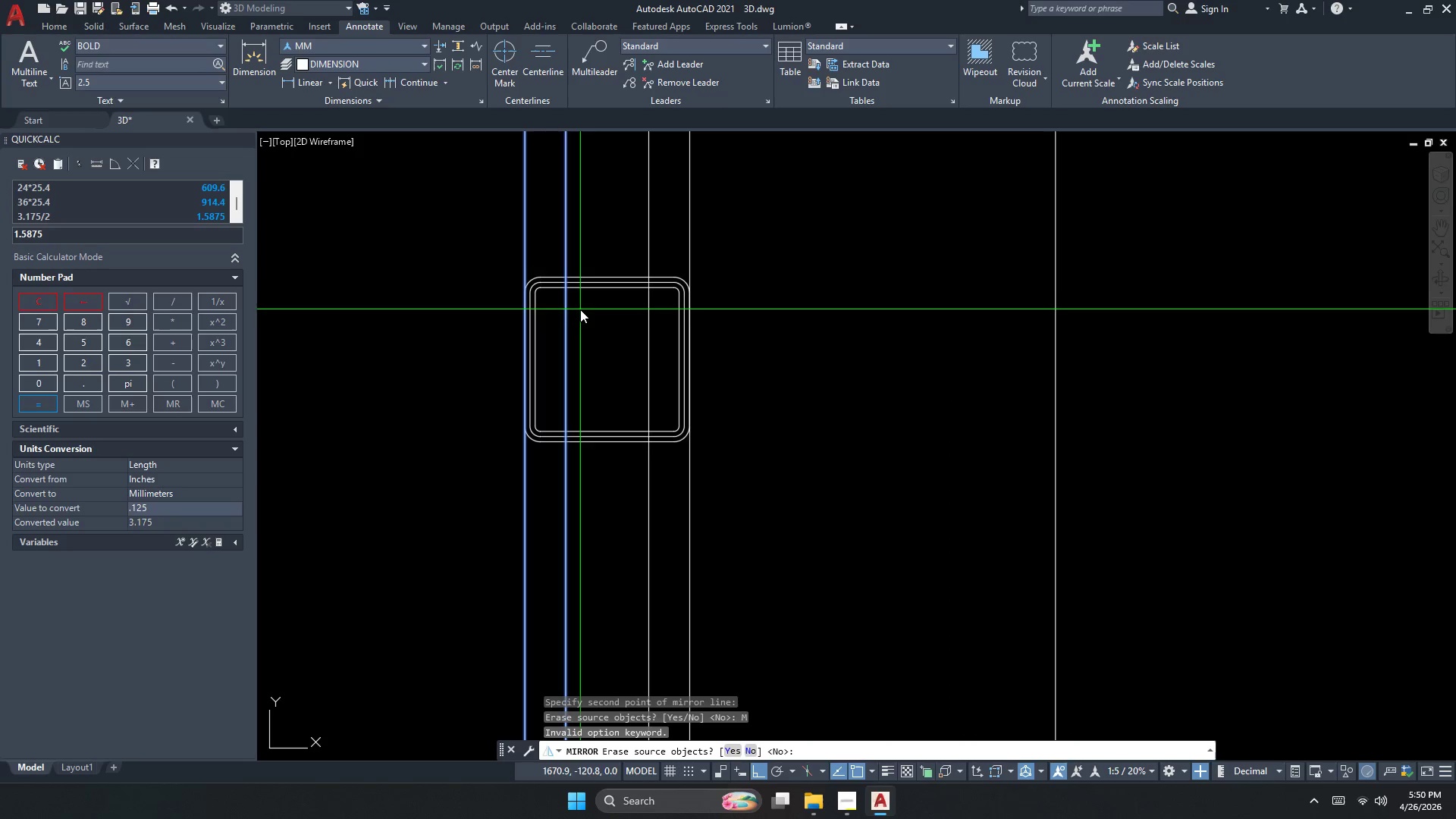 
key(Space)
 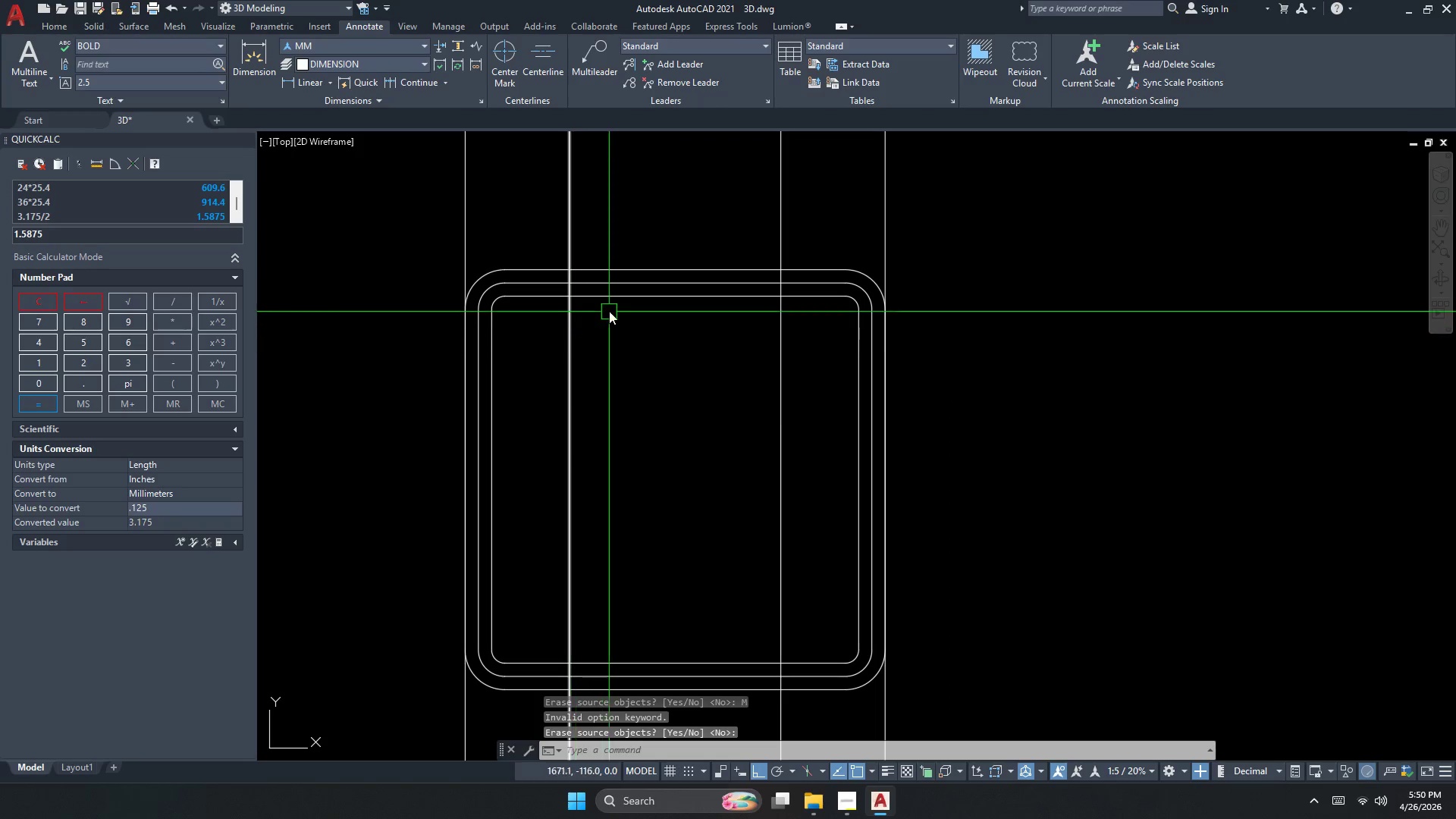 
scroll: coordinate [563, 281], scroll_direction: up, amount: 2.0
 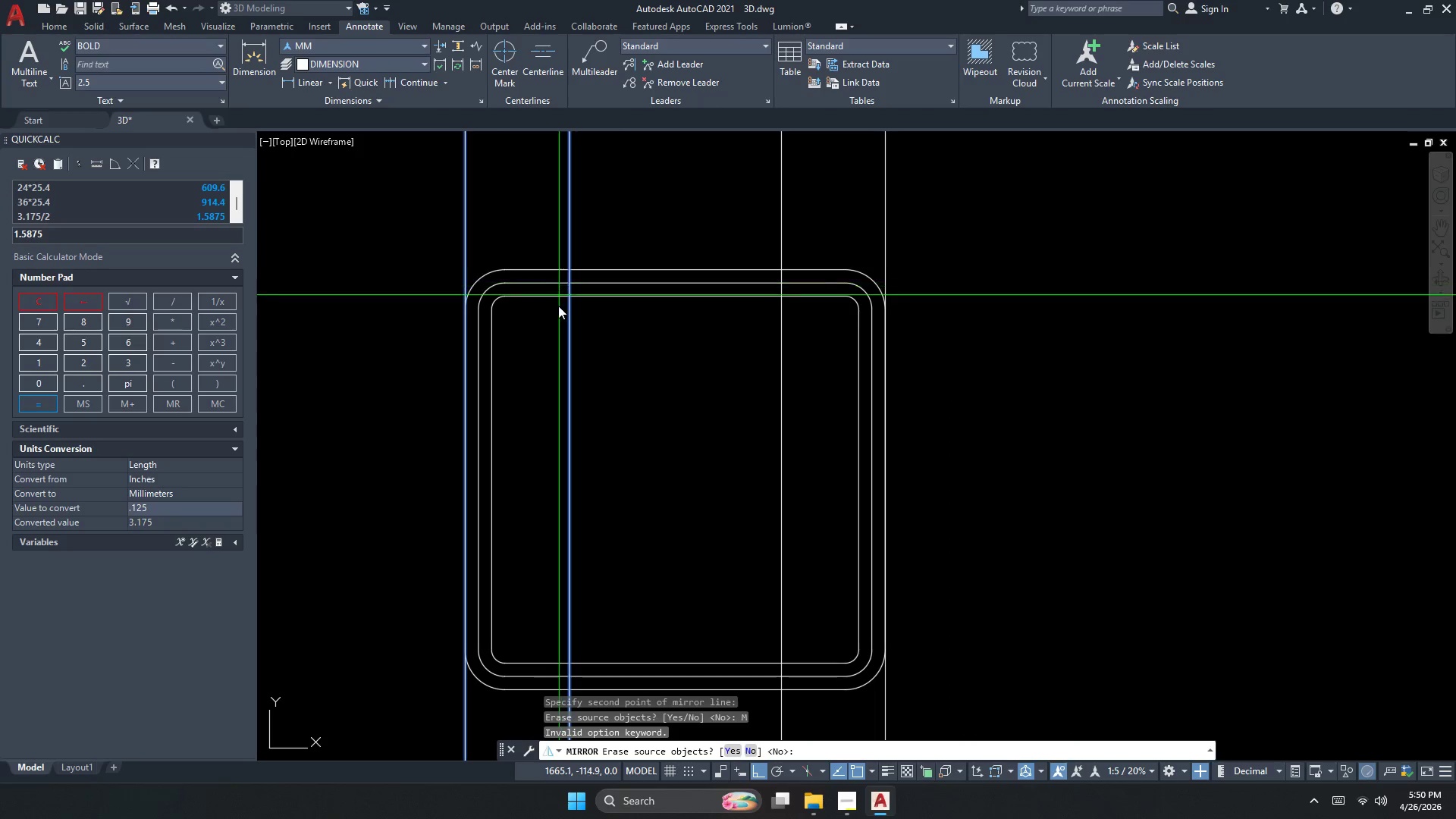 
key(Escape)
 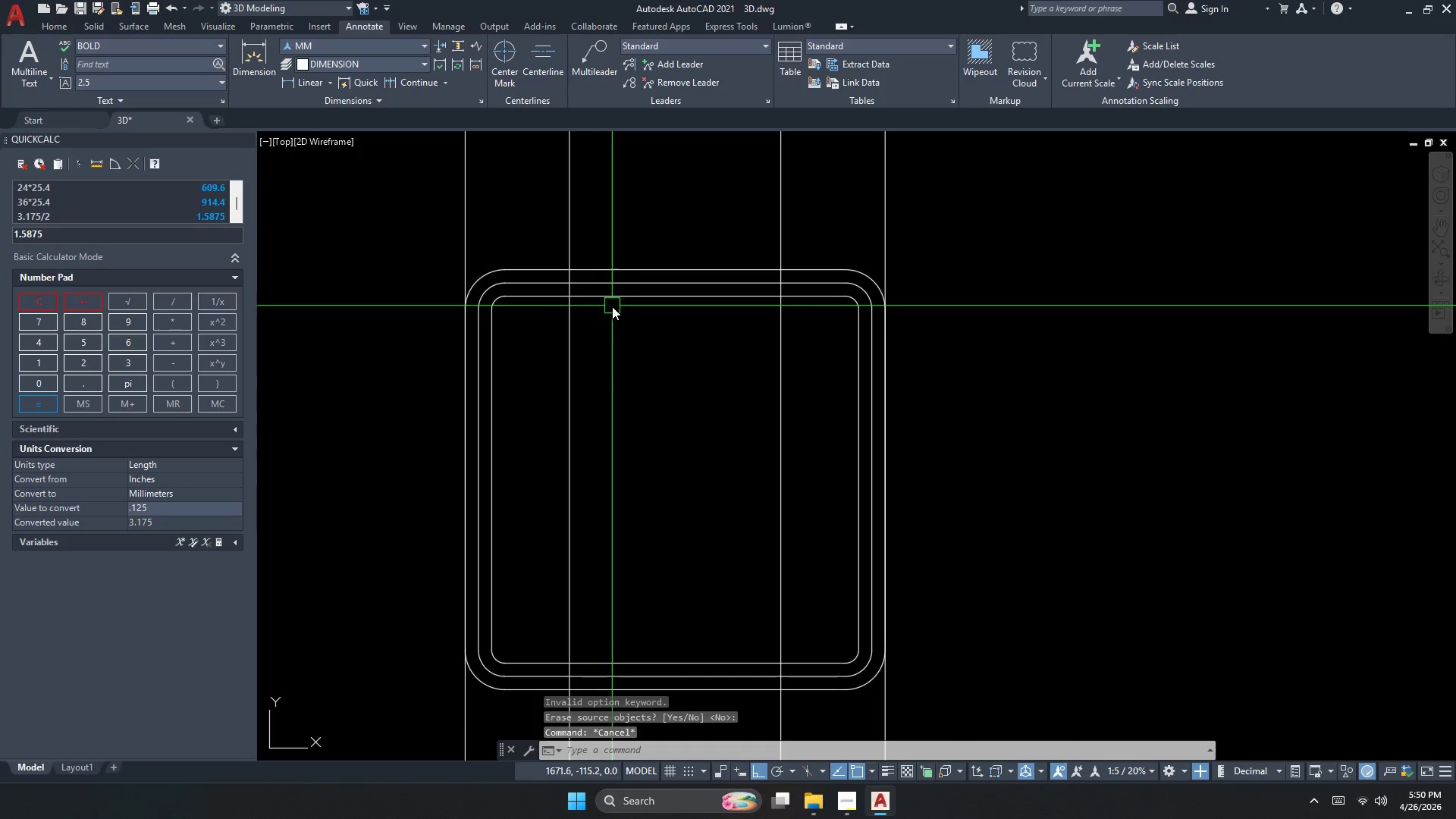 
key(Escape)
 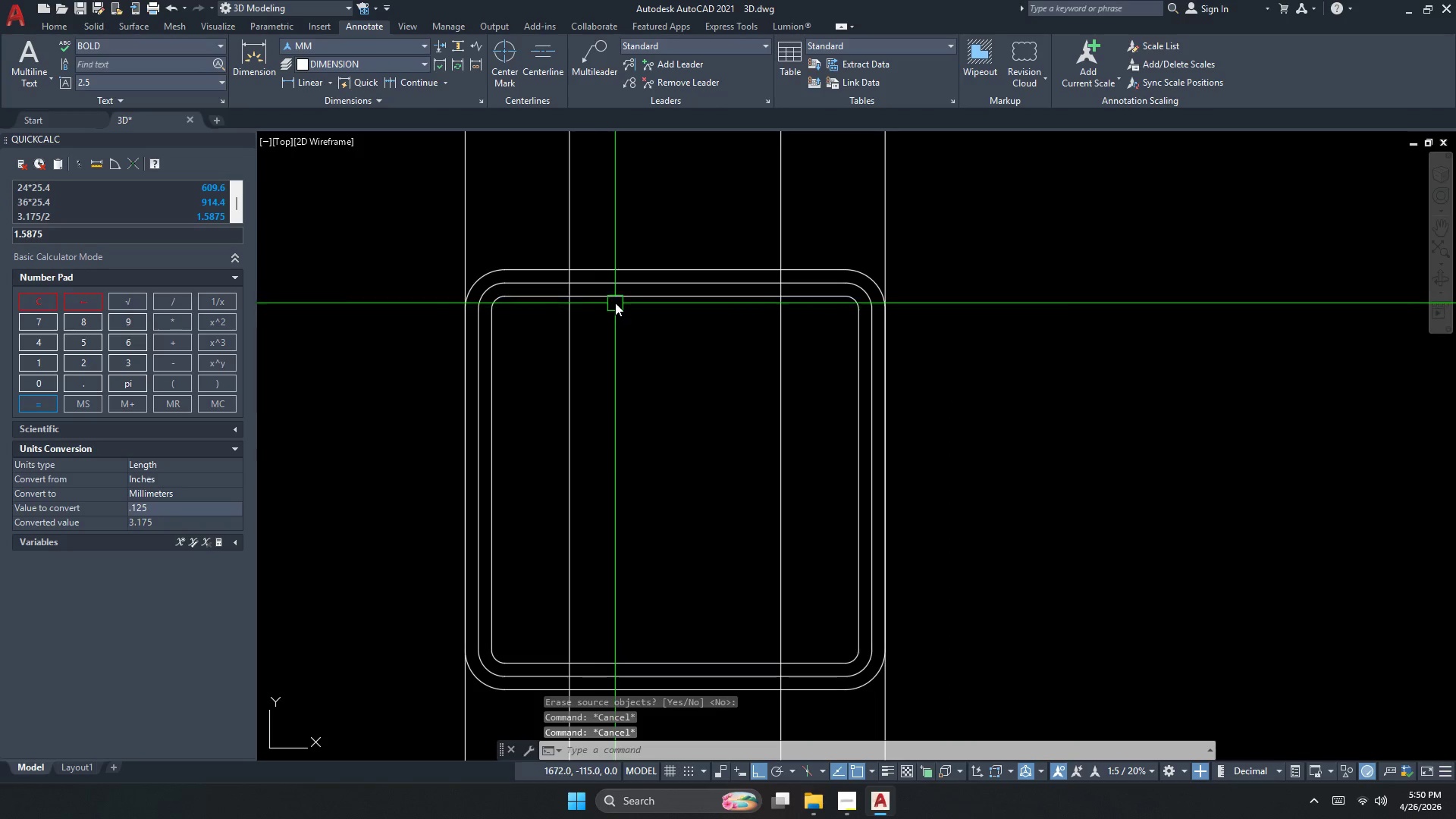 
left_click([615, 300])
 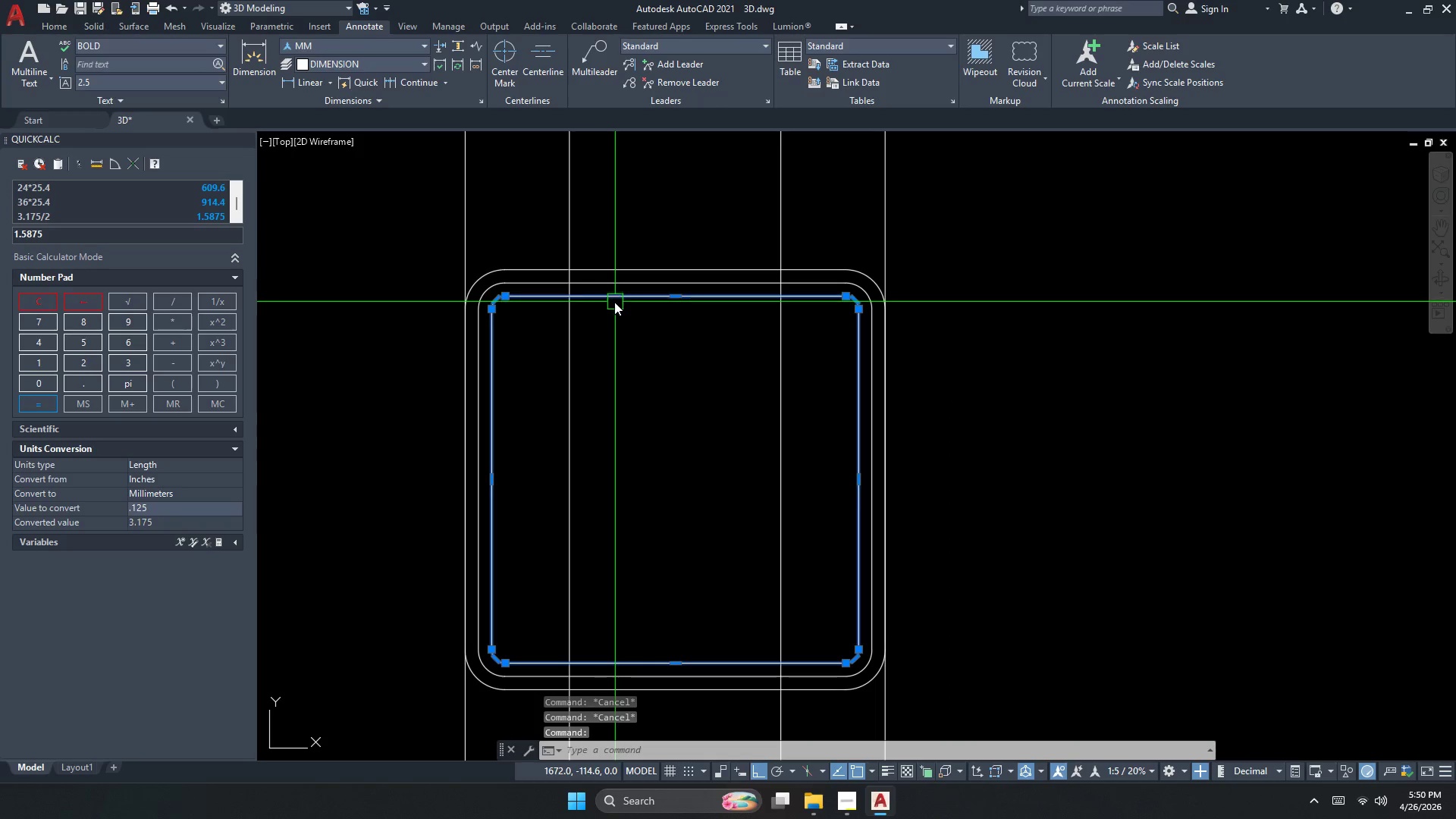 
key(Escape)
key(Escape)
type(tr  )
 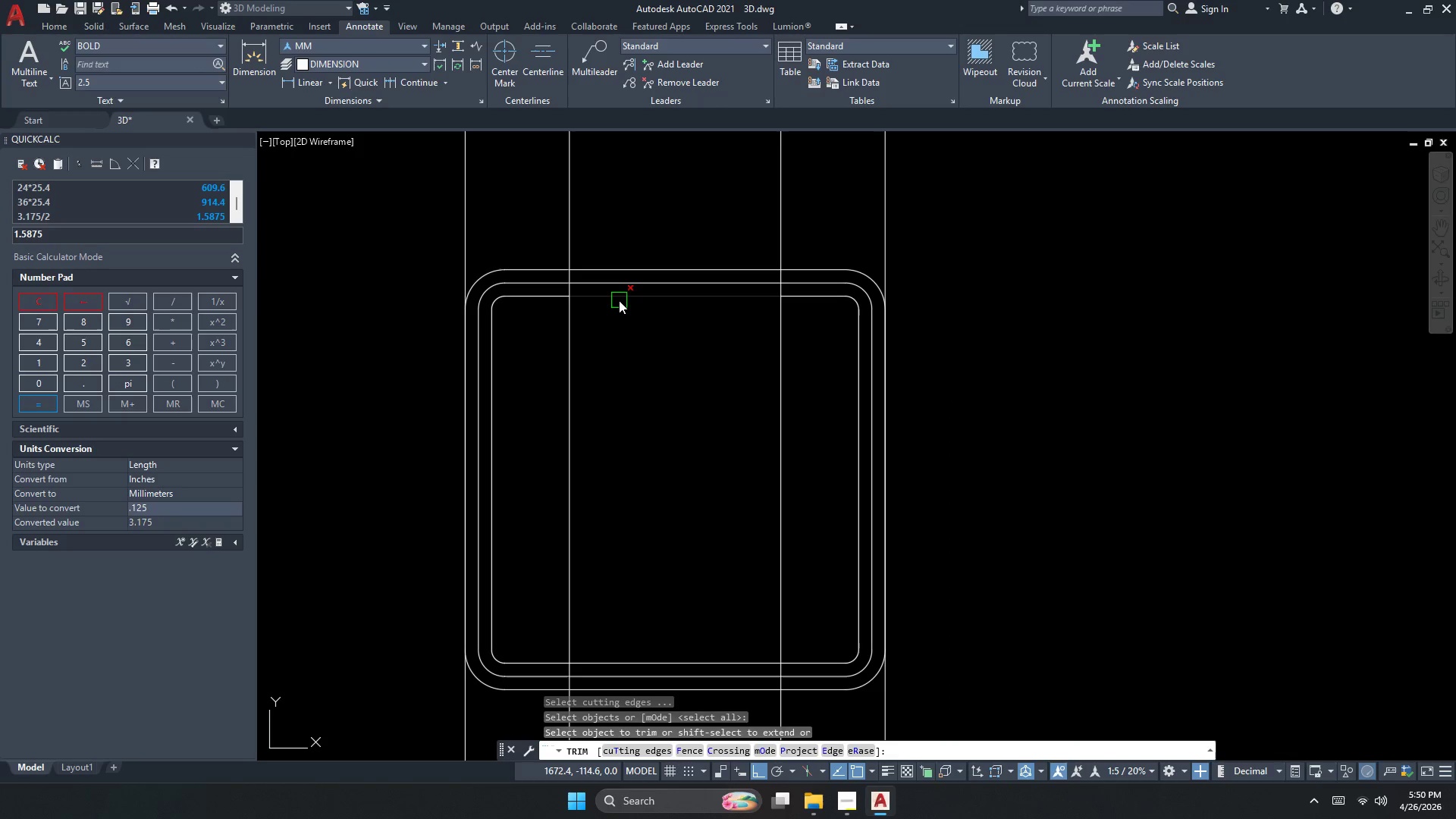 
left_click([619, 300])
 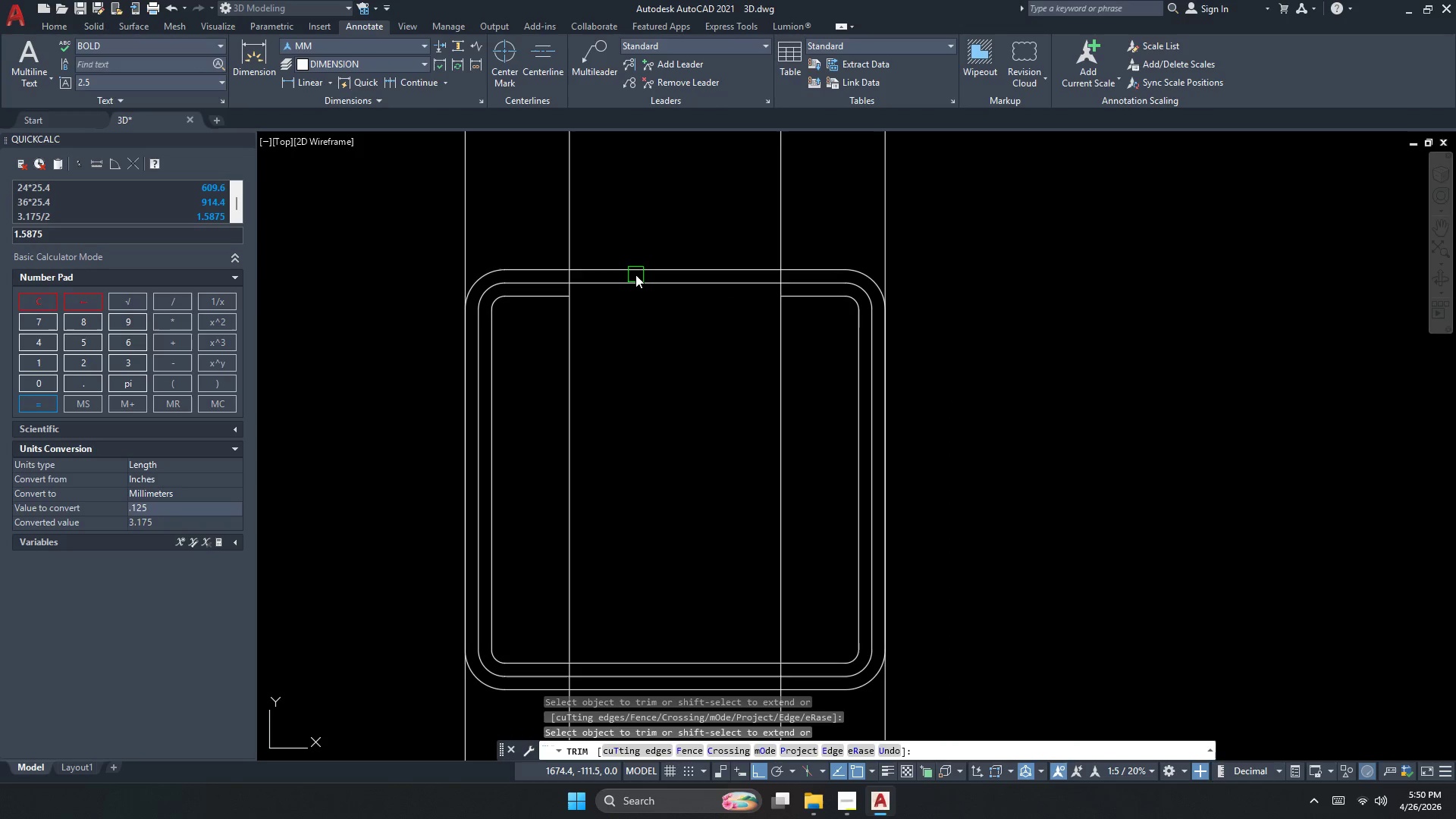 
left_click([635, 275])
 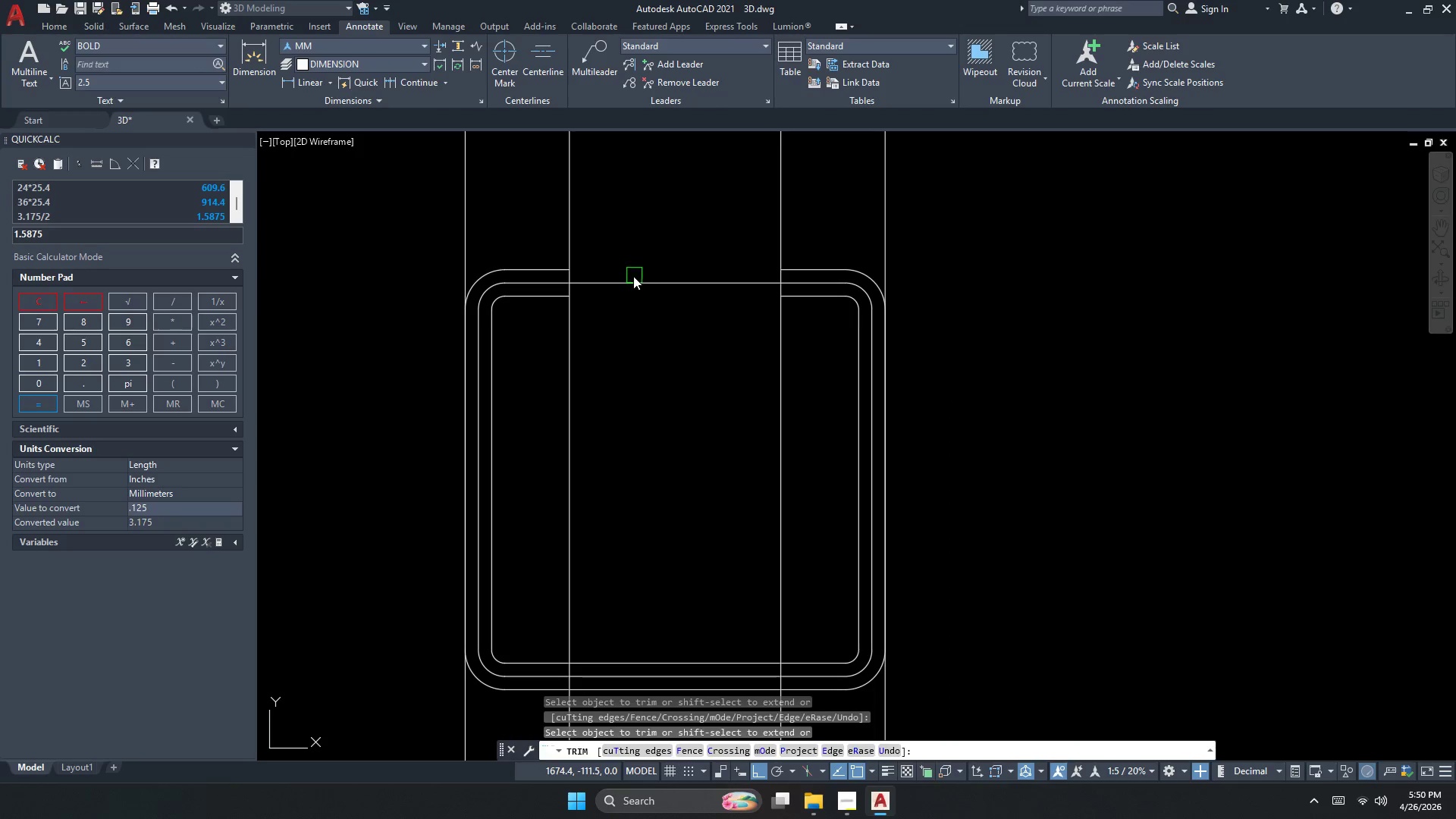 
key(Escape)
type(rec )
 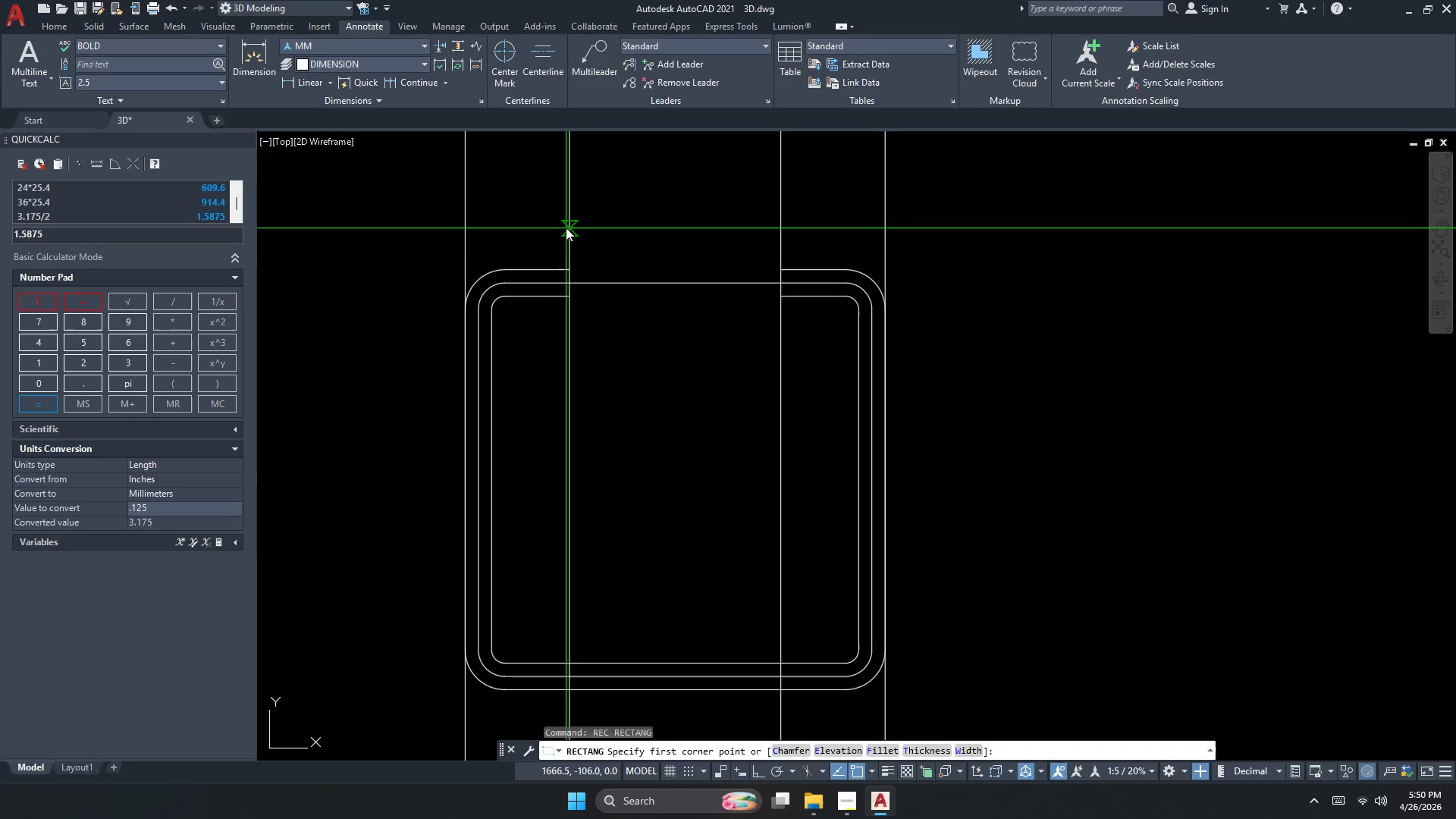 
left_click([566, 228])
 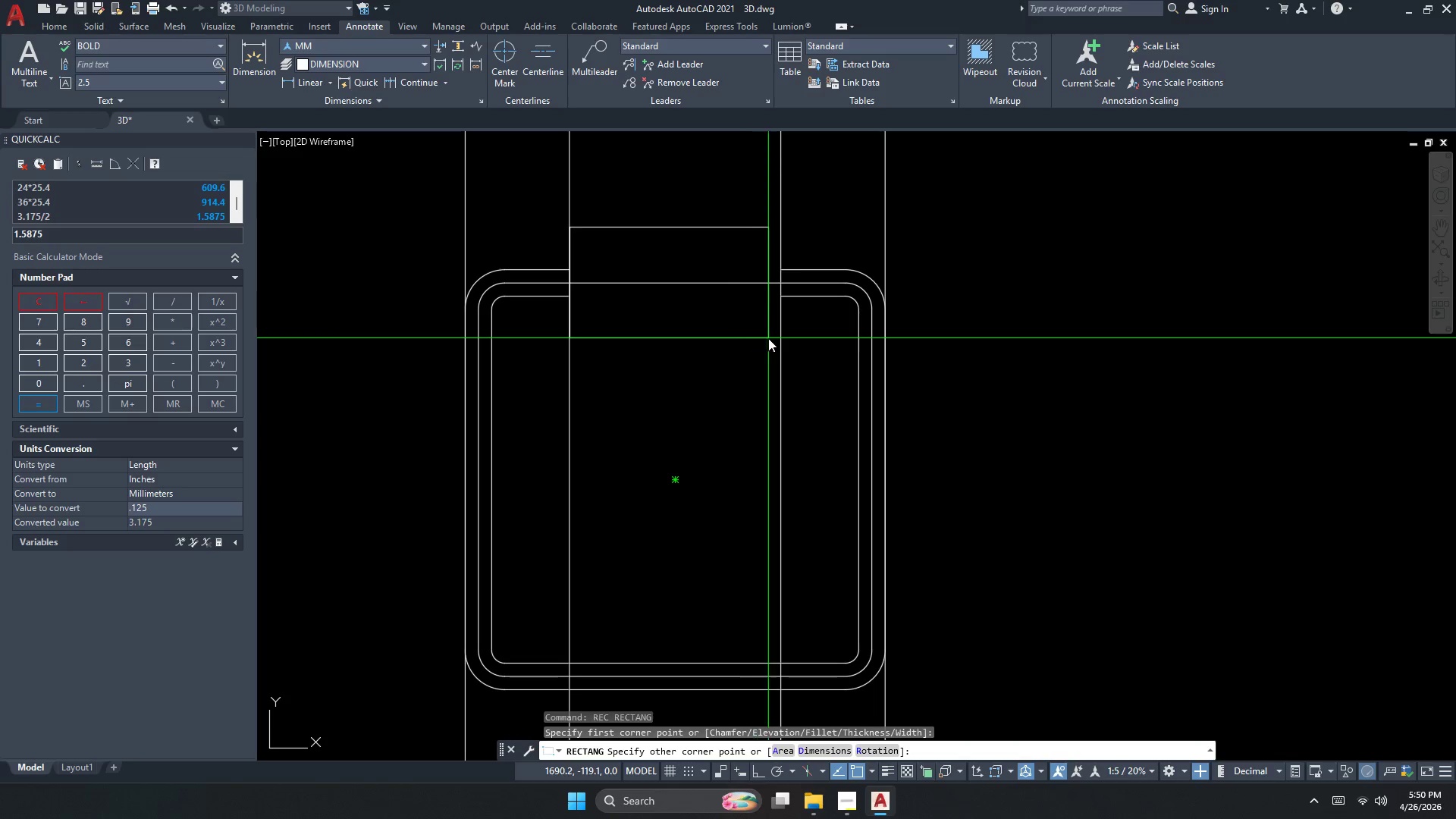 
left_click([780, 333])
 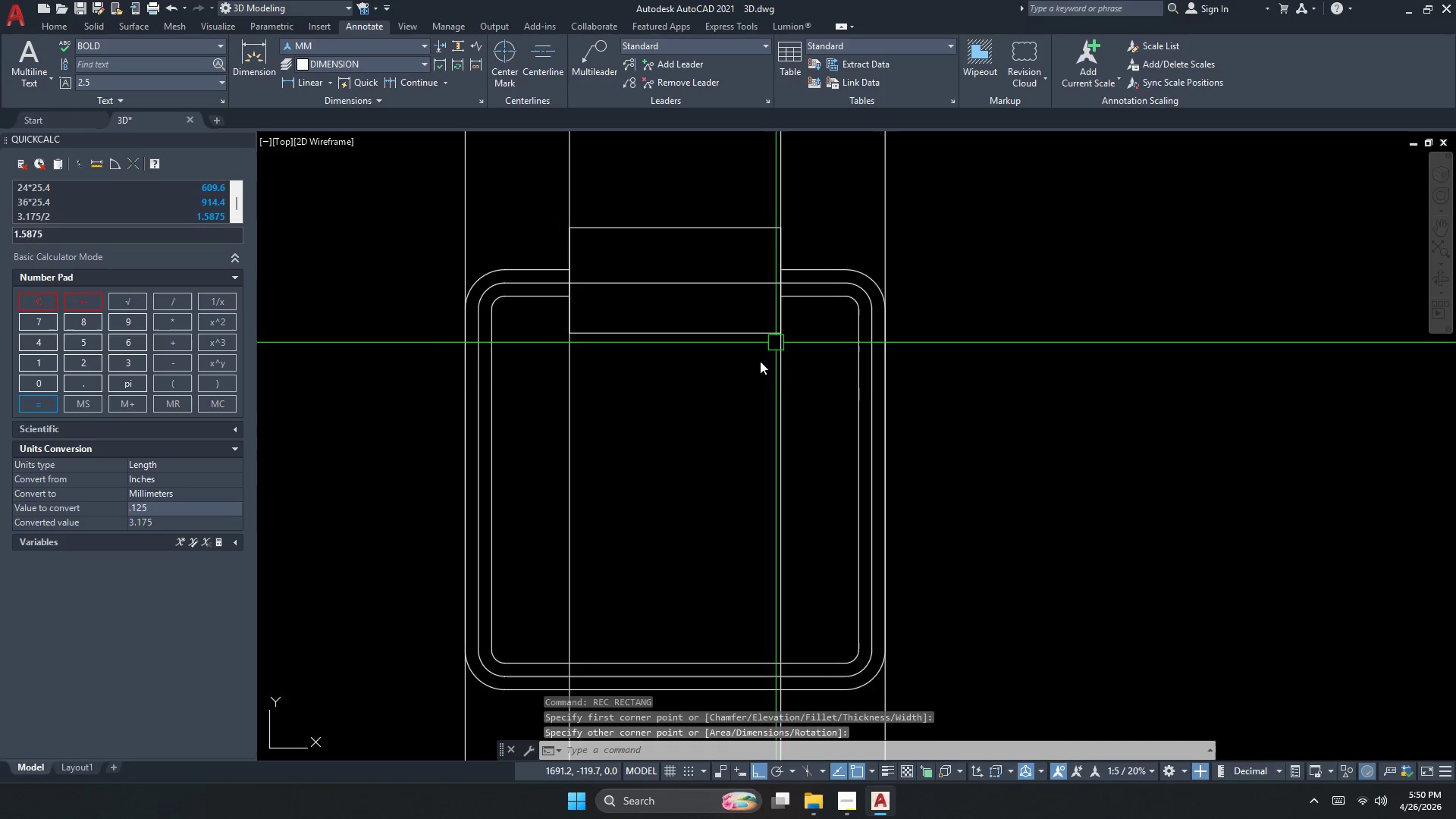 
key(Escape)
 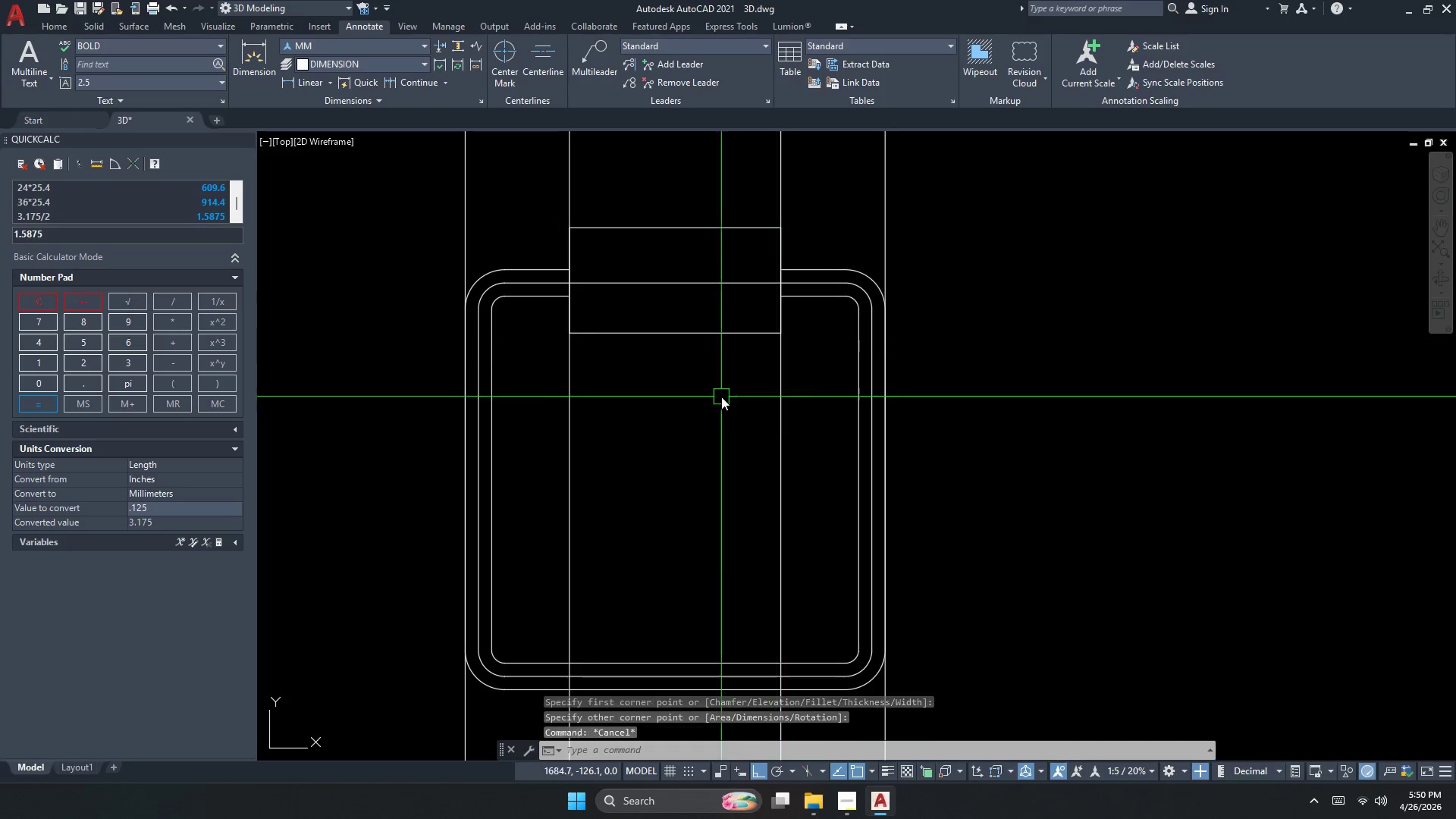 
left_click_drag(start_coordinate=[888, 255], to_coordinate=[831, 226])
 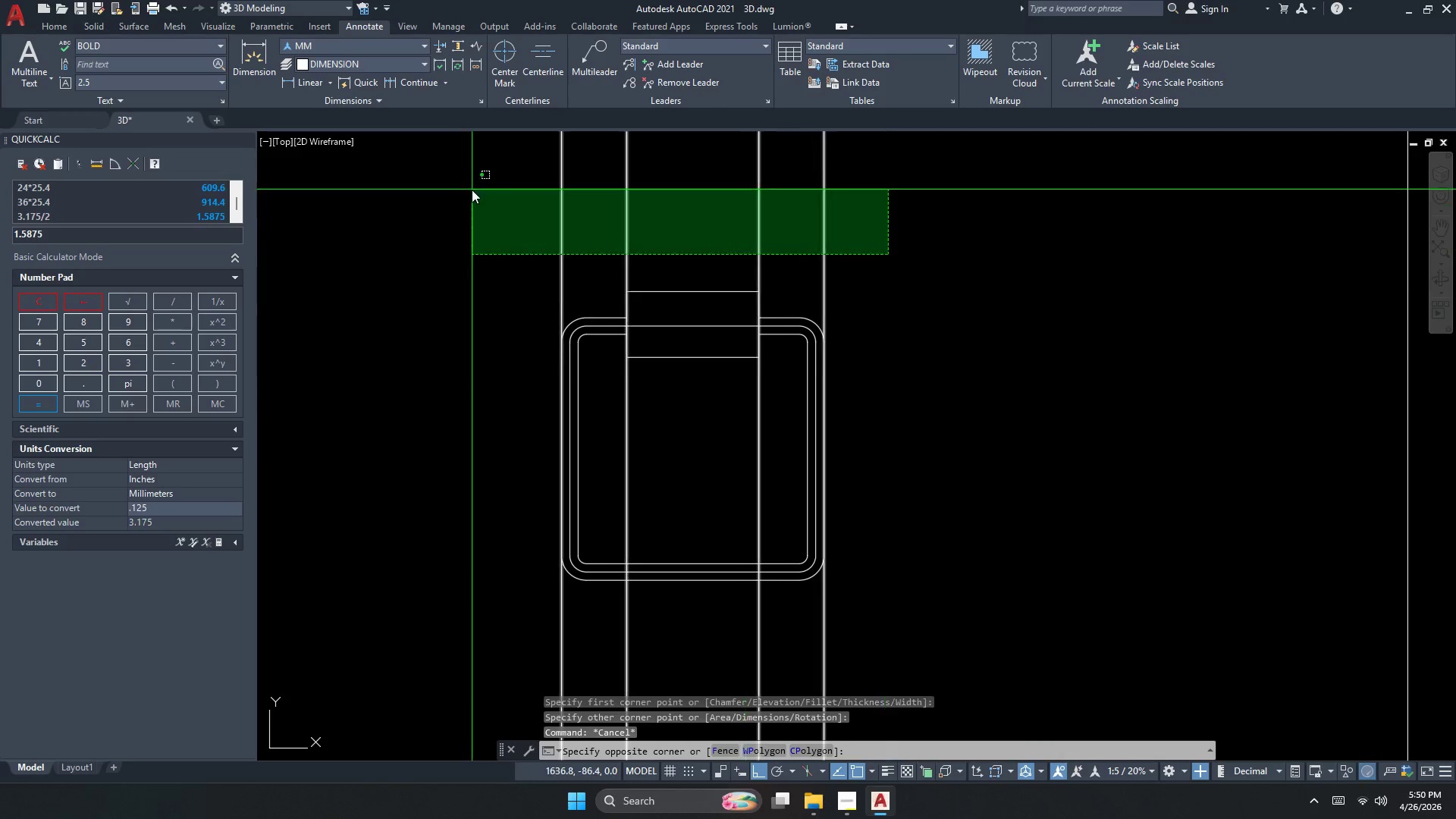 
scroll: coordinate [721, 397], scroll_direction: down, amount: 1.0
 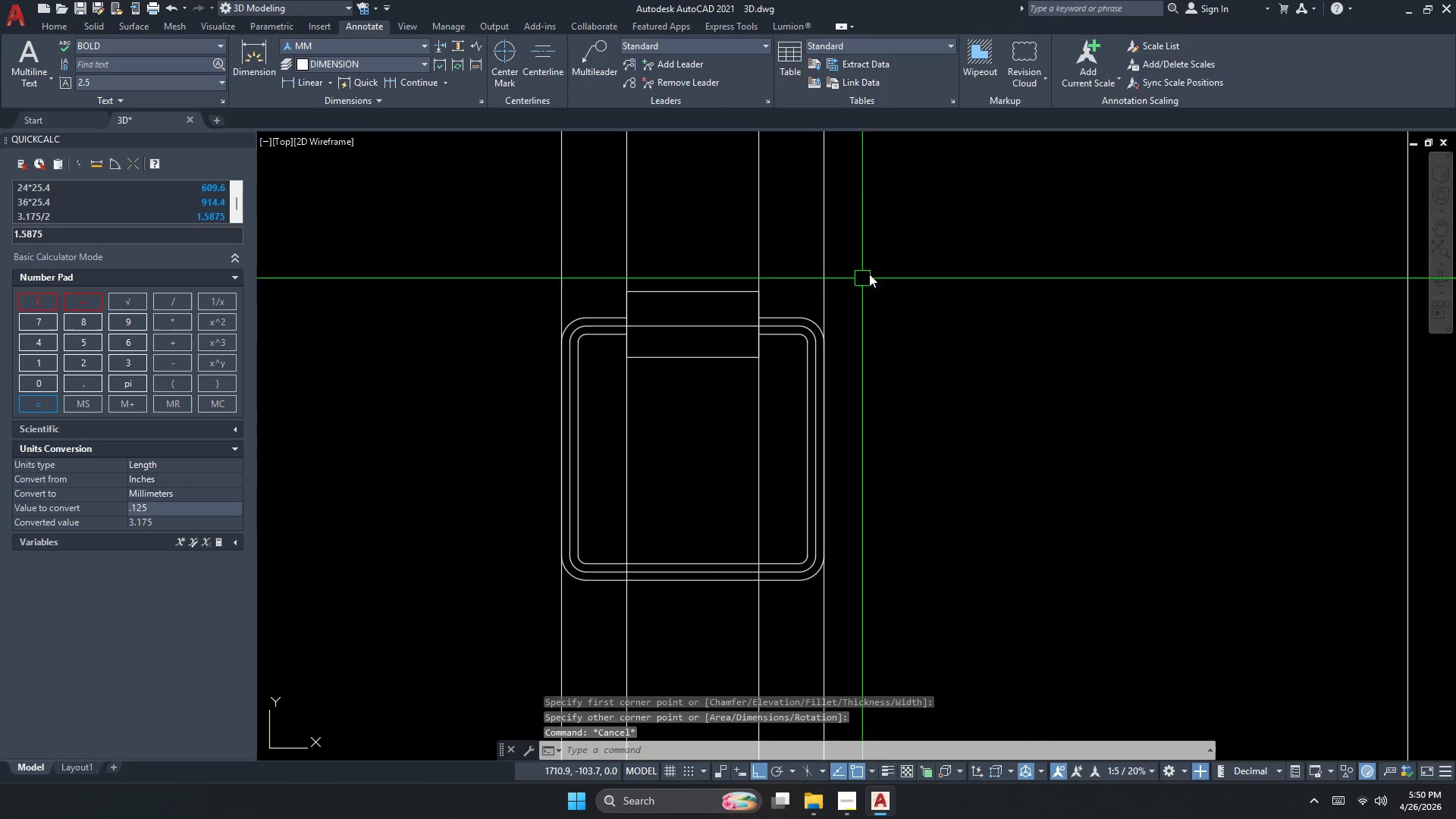 
key(E)
 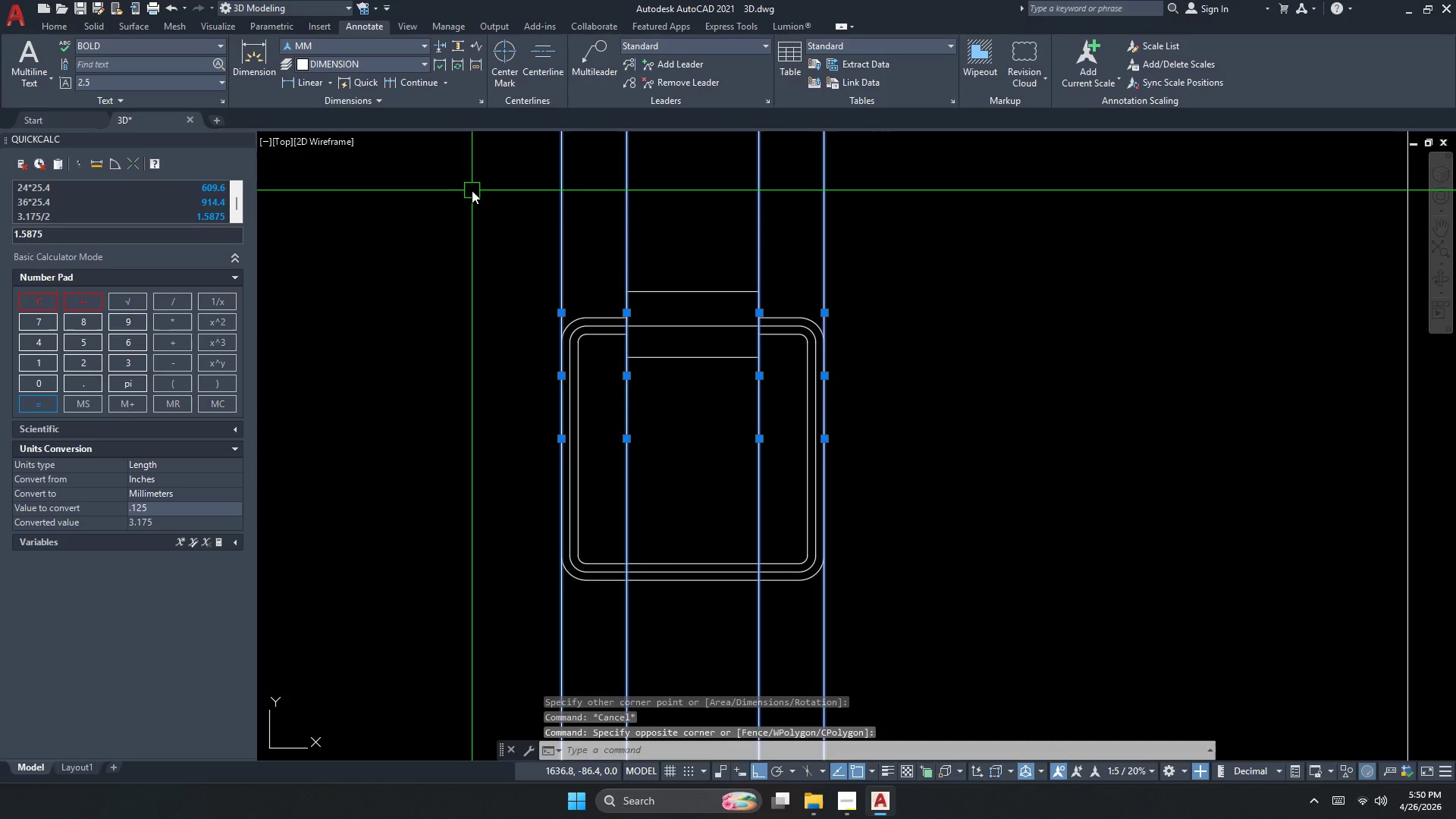 
key(Space)
 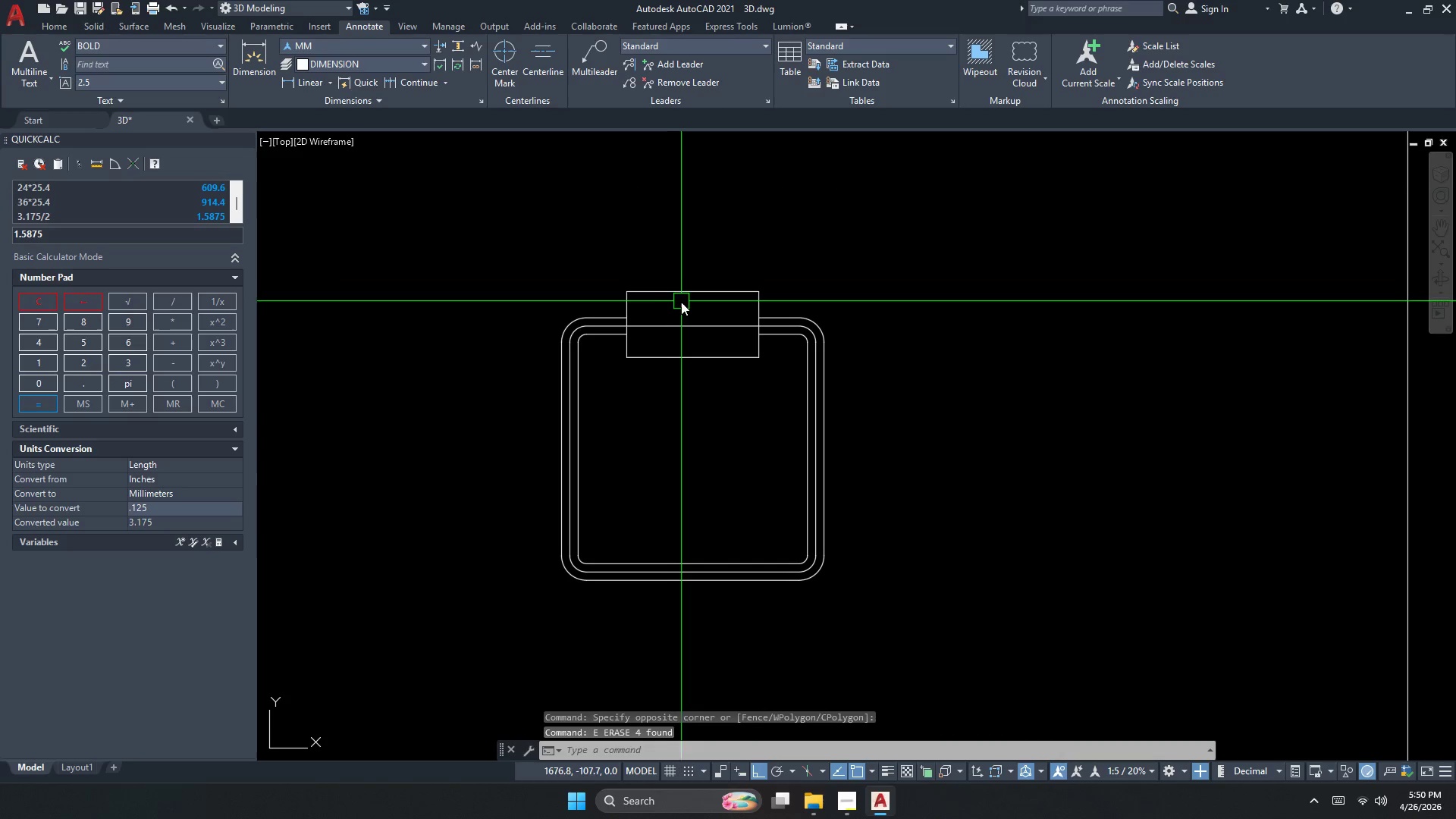 
left_click_drag(start_coordinate=[684, 315], to_coordinate=[679, 325])
 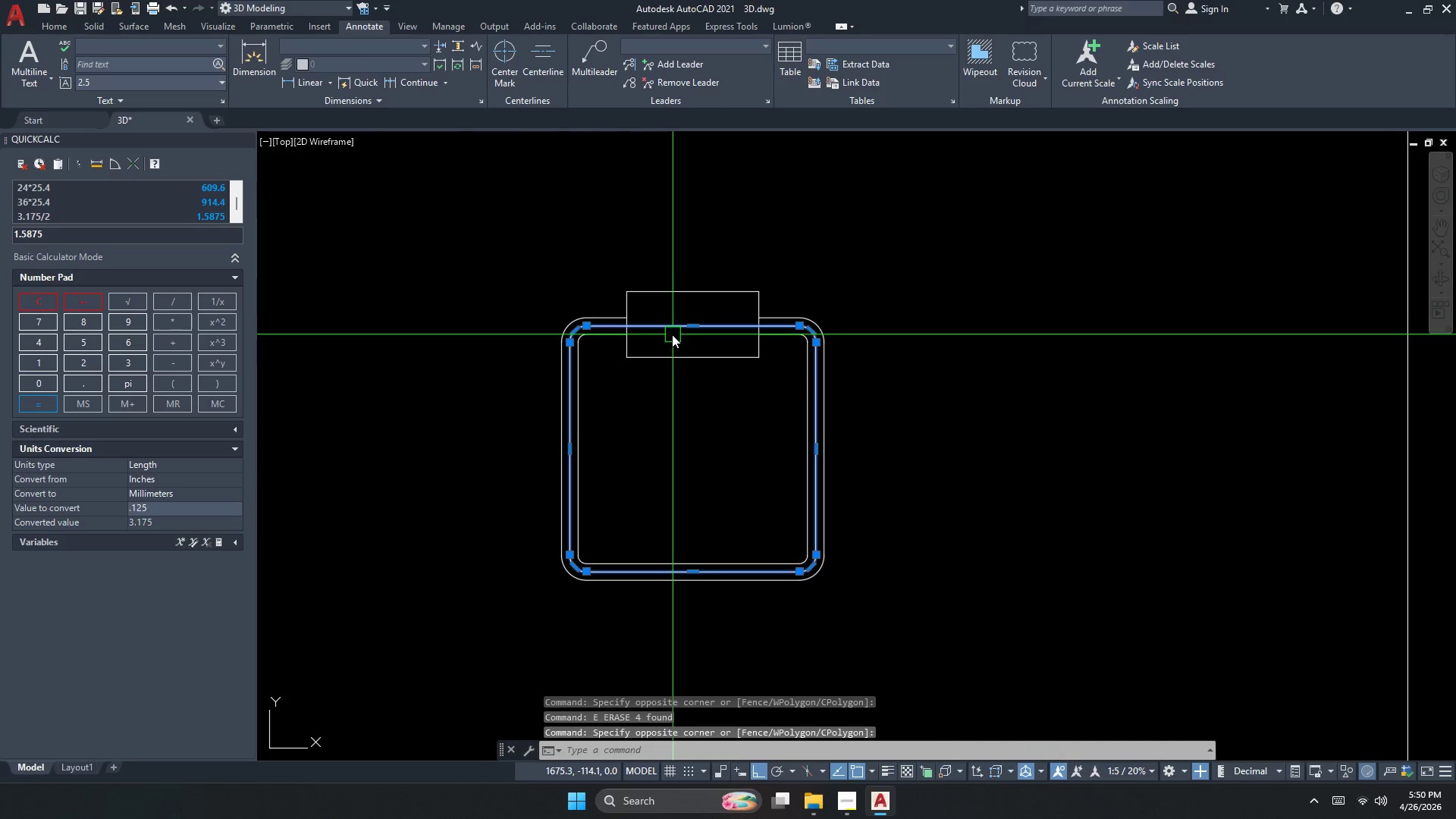 
key(E)
 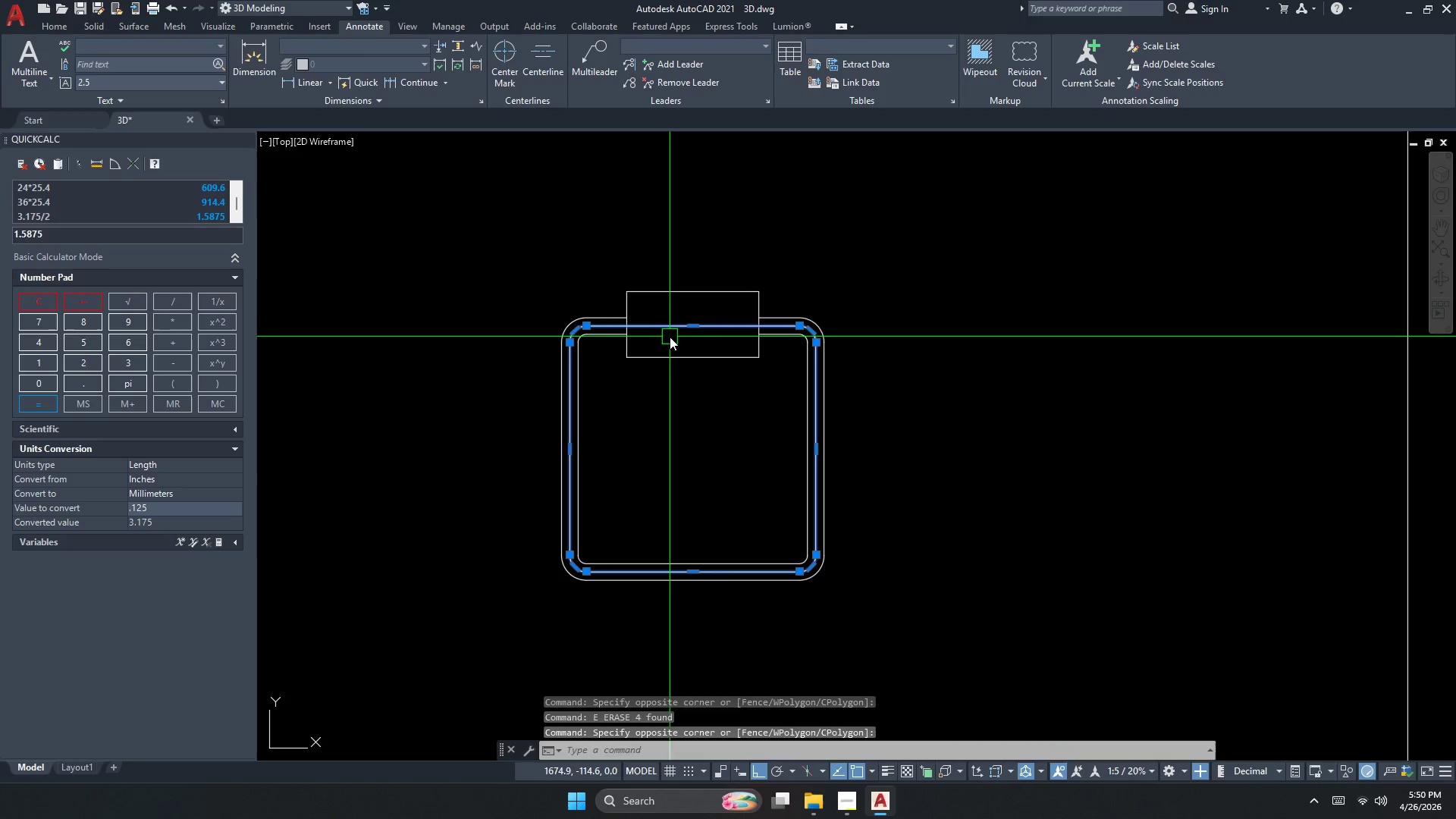 
key(Space)
 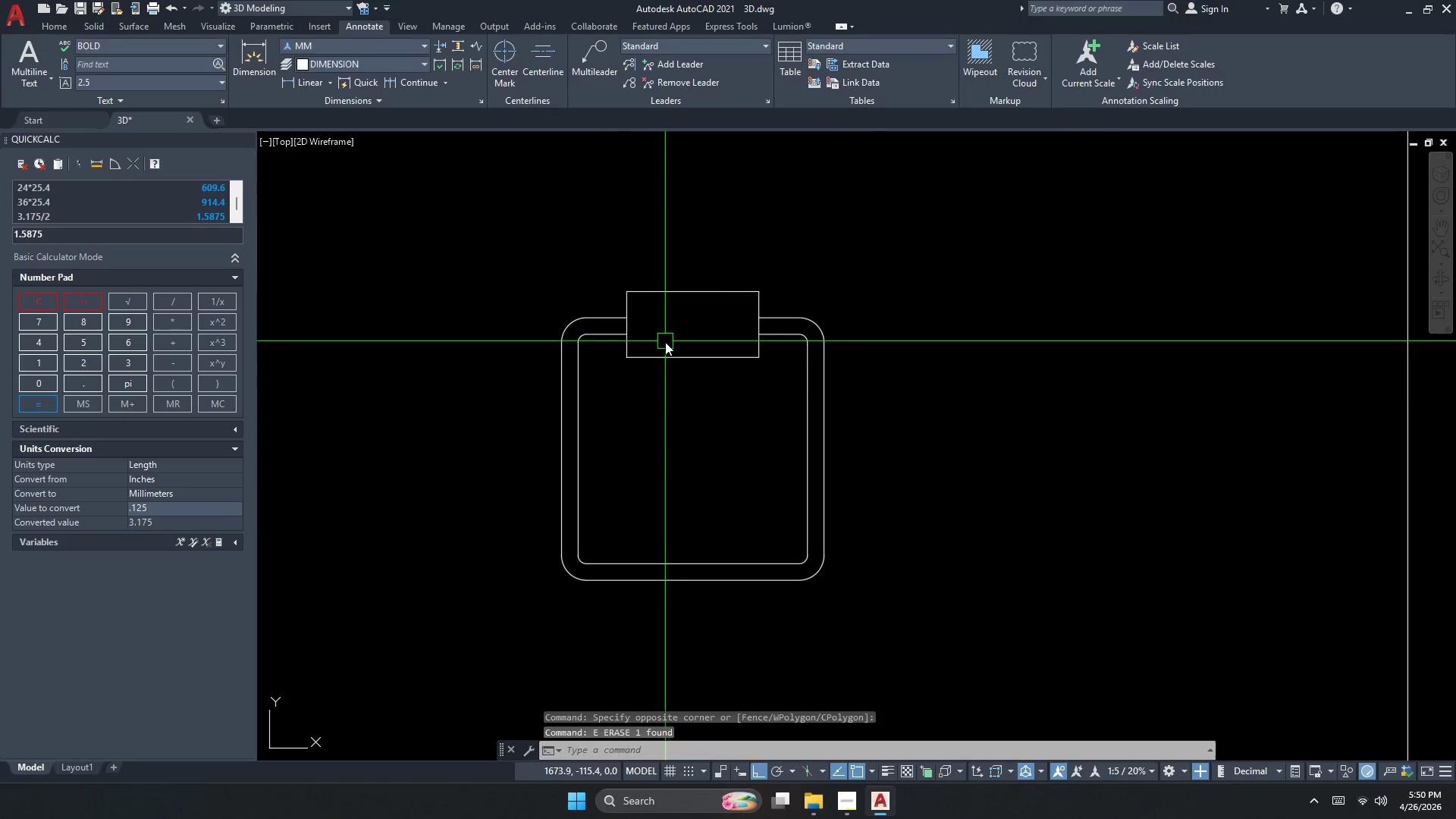 
key(Escape)
 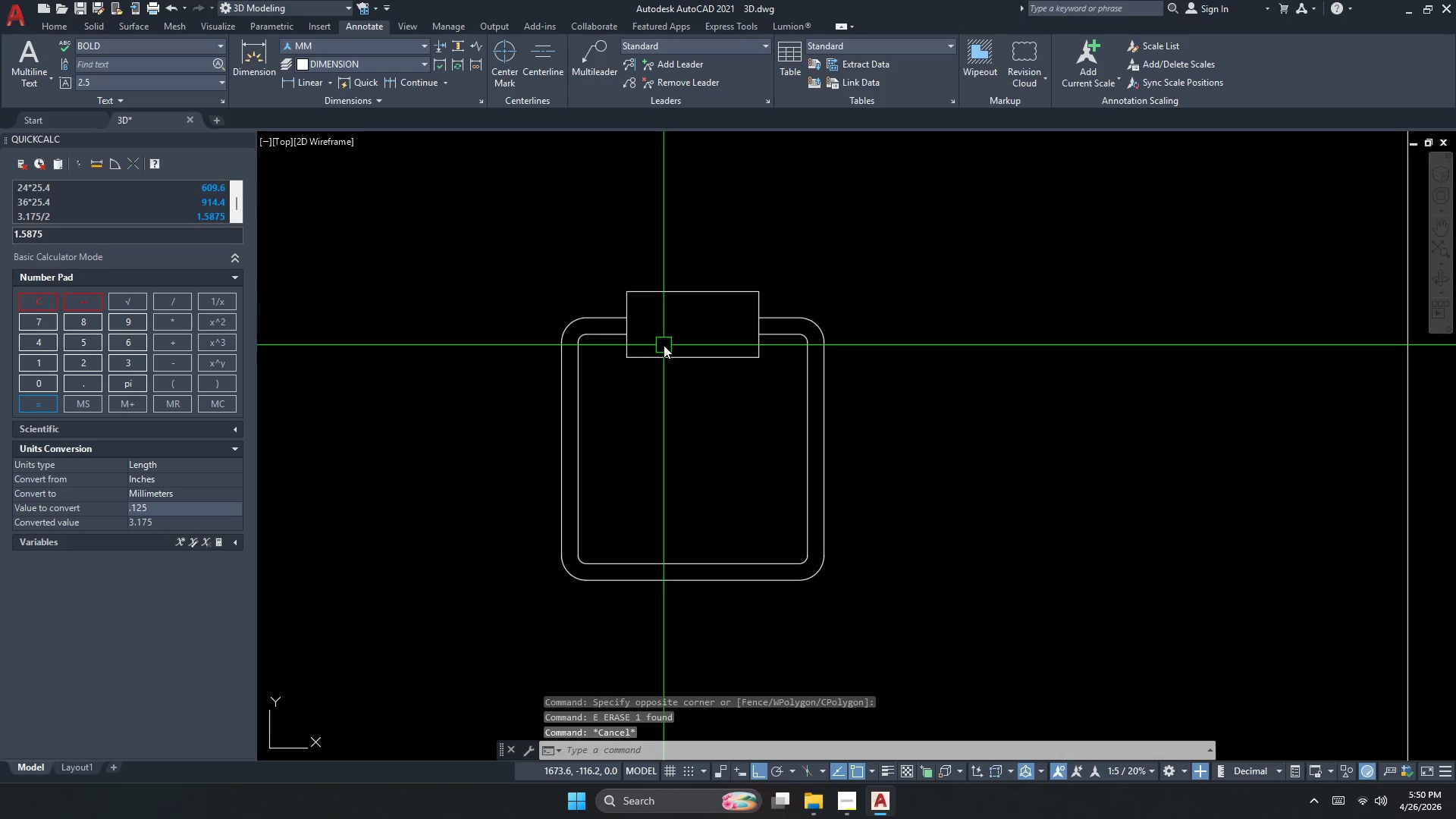 
key(Escape)
 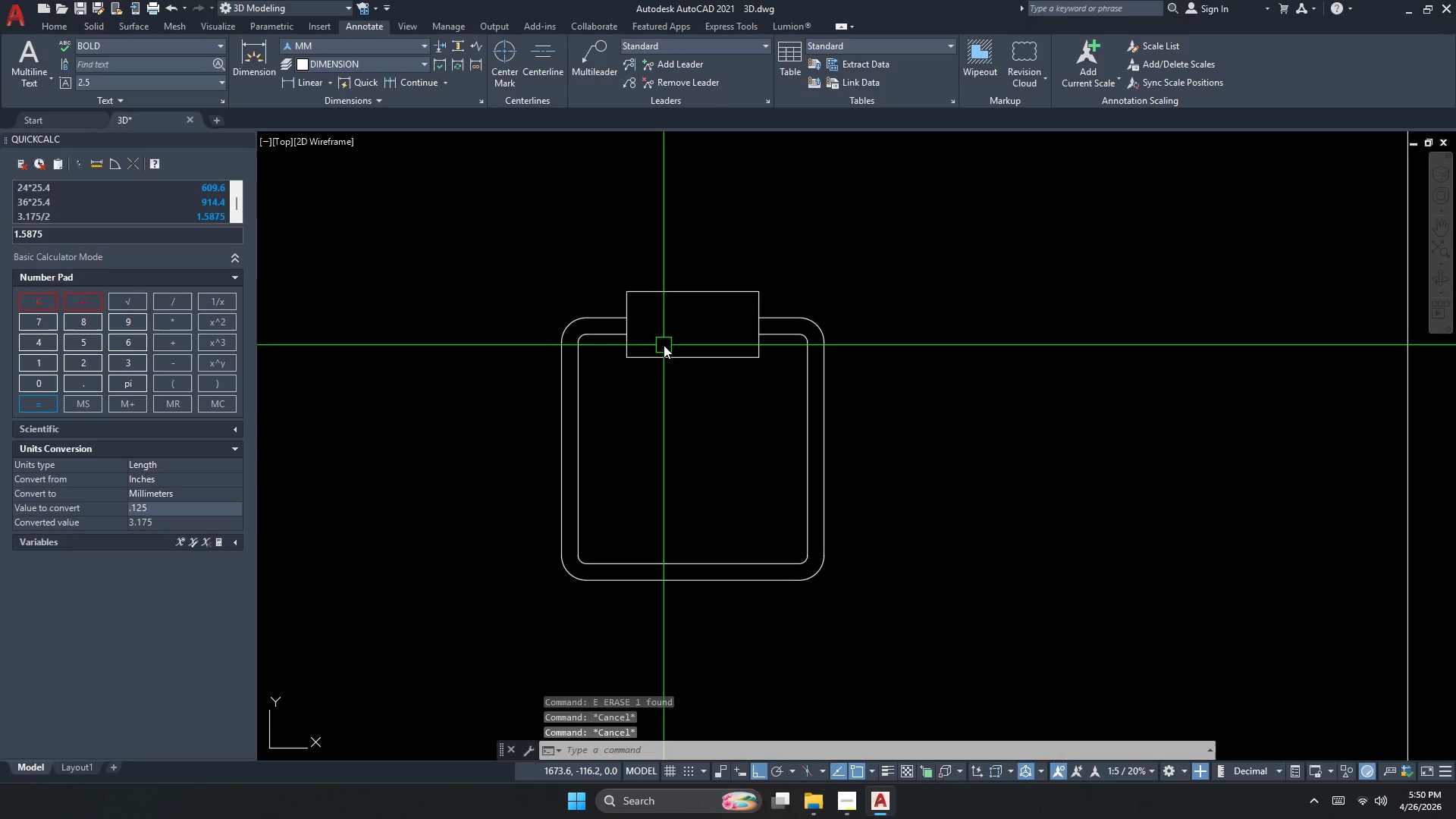 
key(T)
 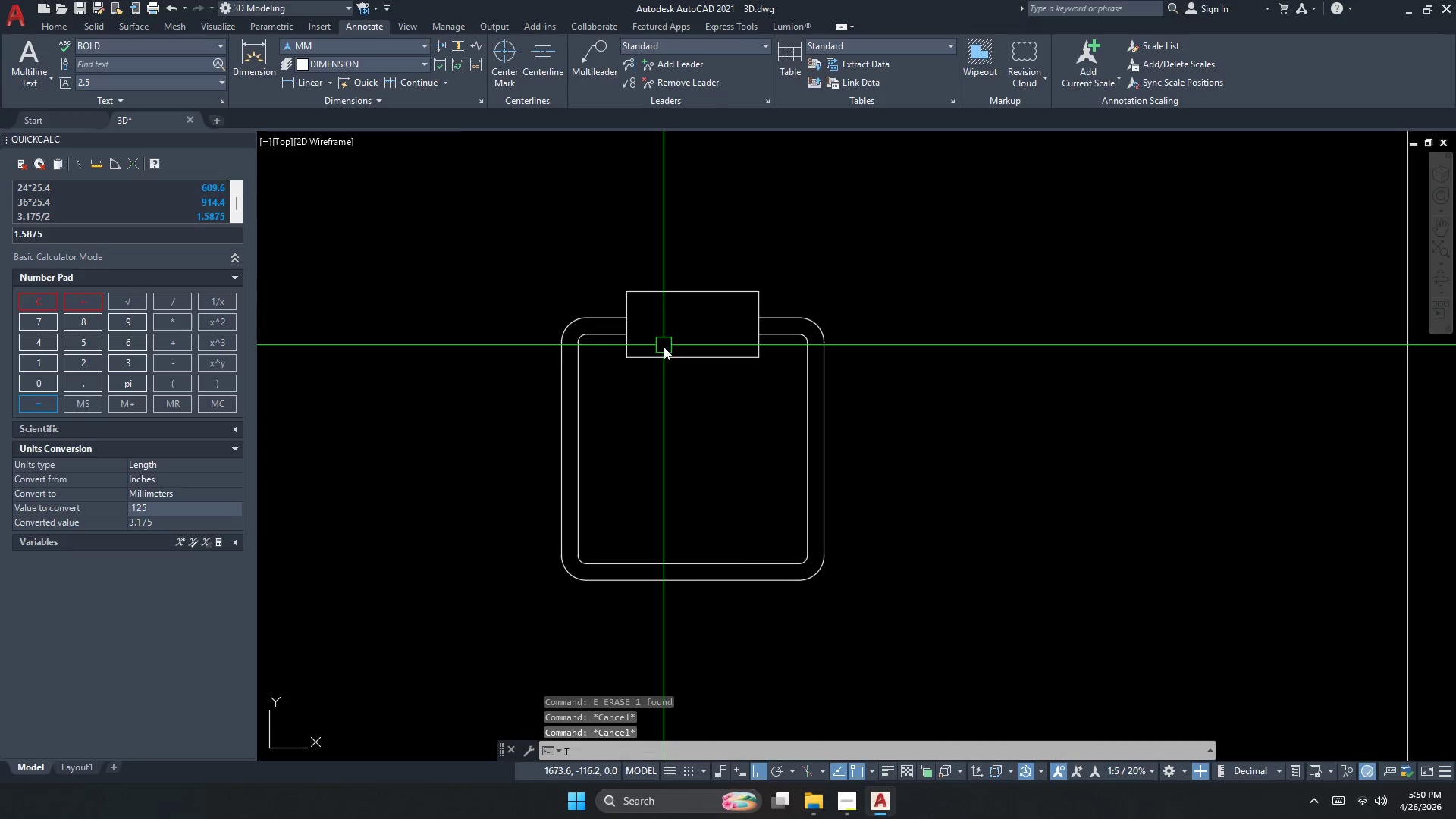 
key(R)
 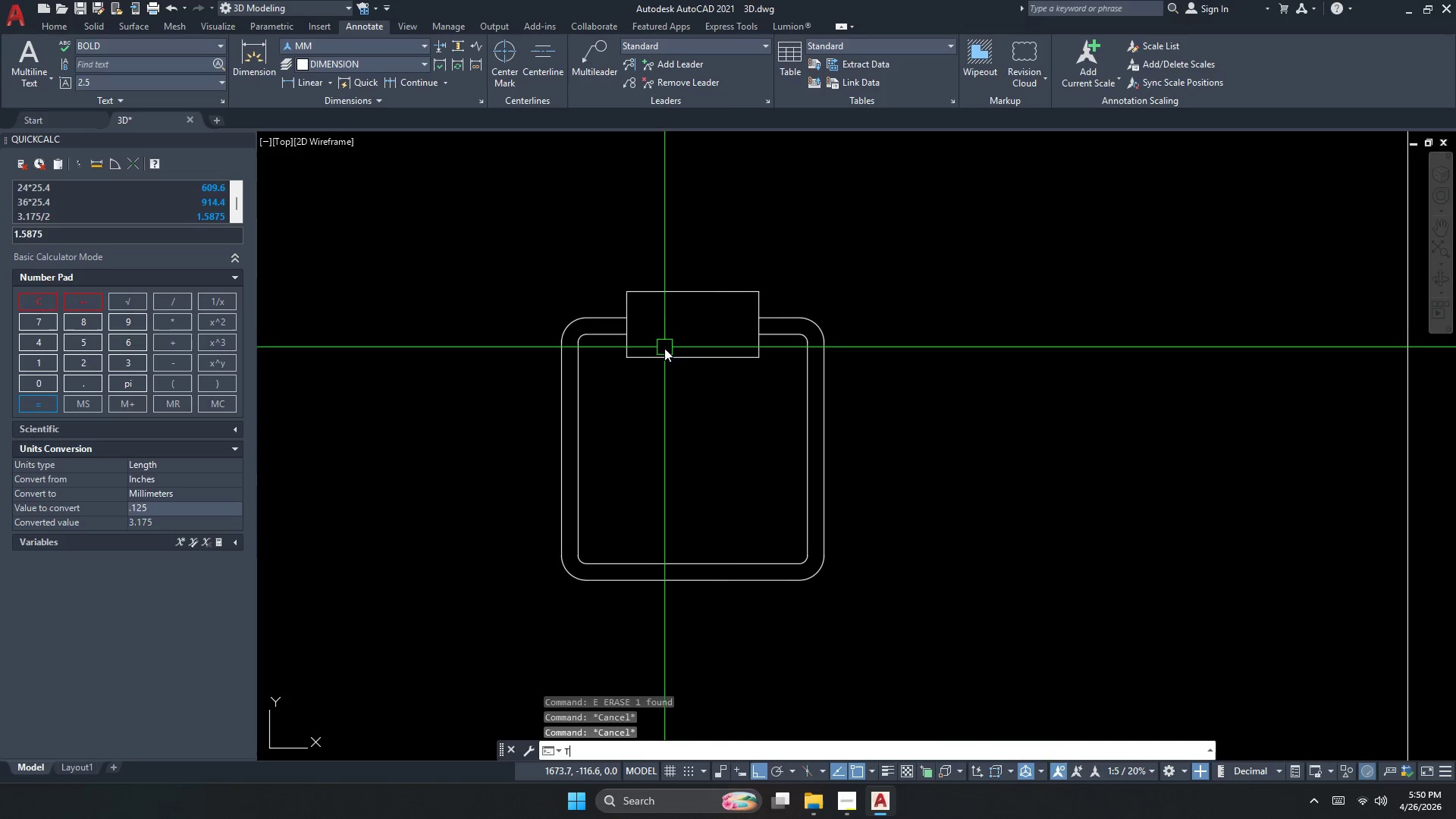 
key(Space)
 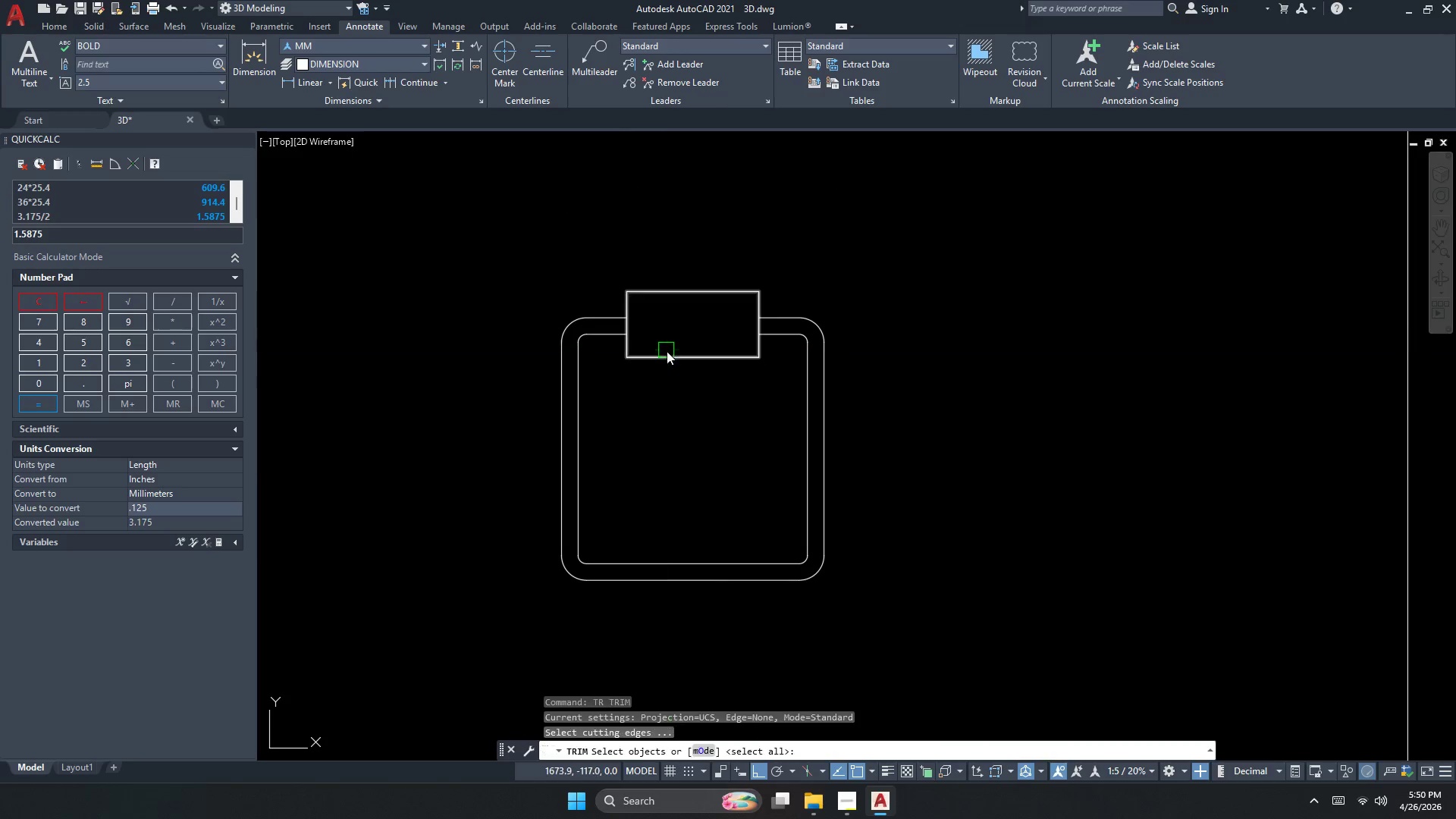 
key(Space)
 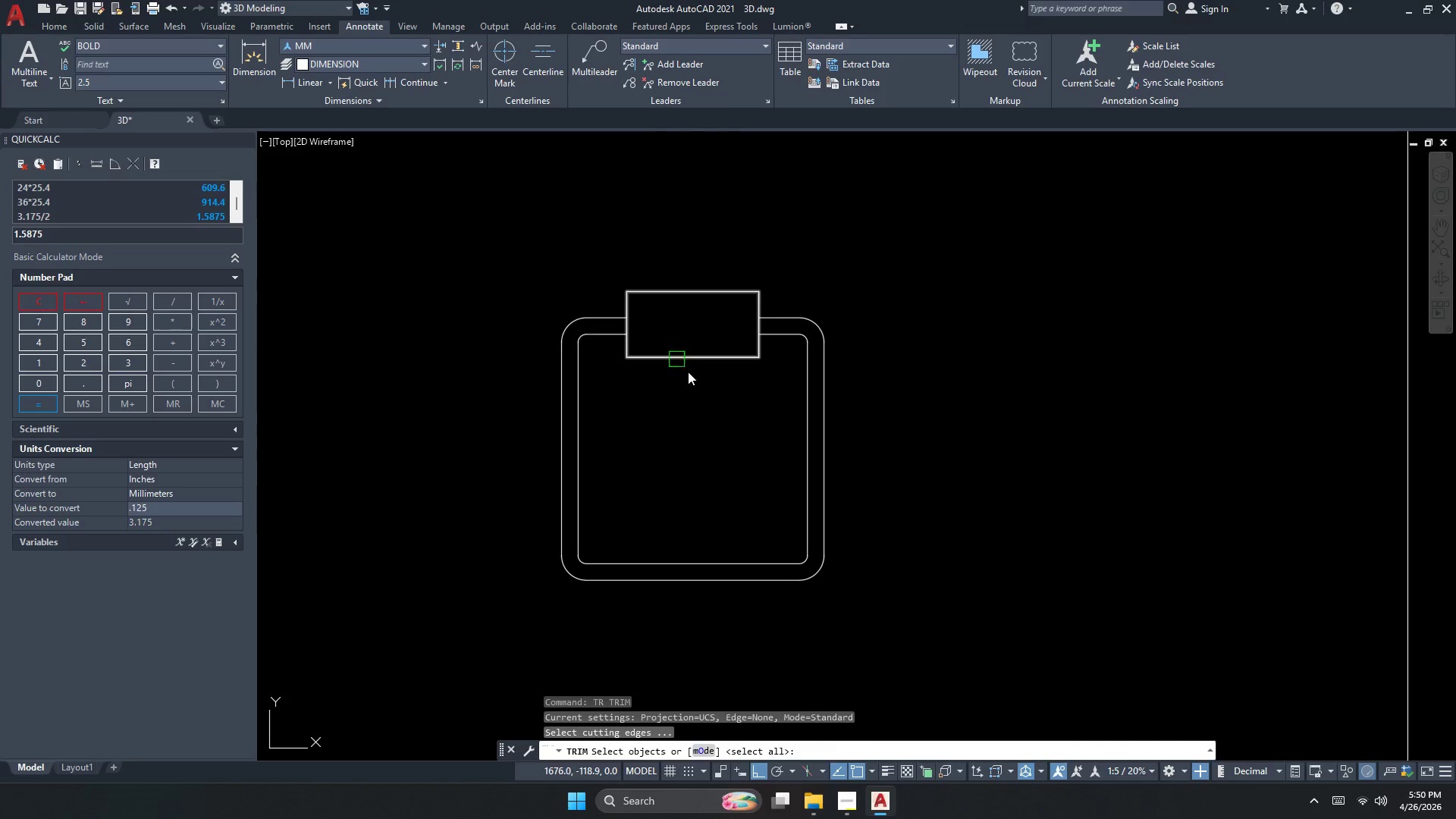 
left_click_drag(start_coordinate=[692, 381], to_coordinate=[693, 363])
 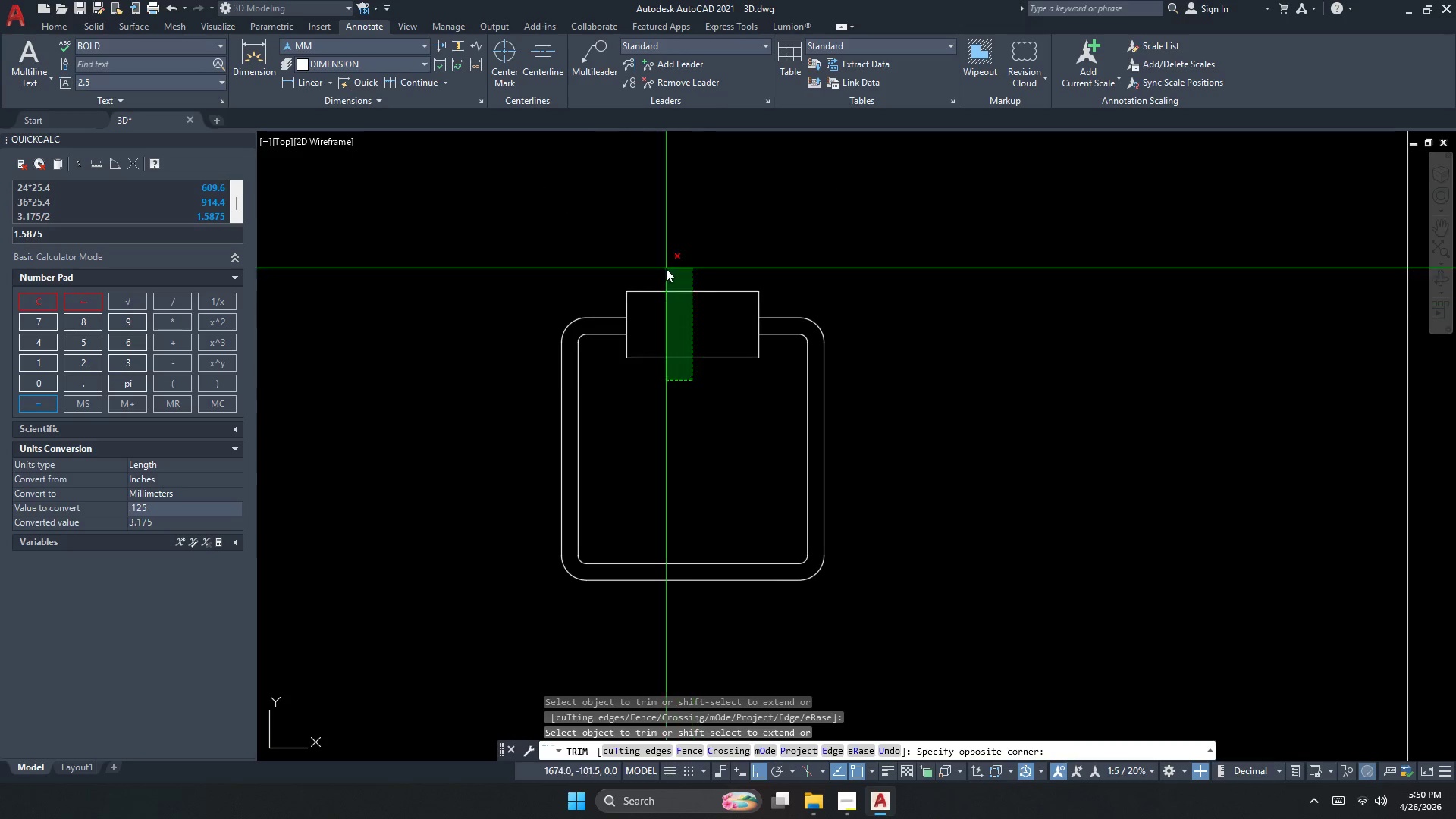 
double_click([666, 268])
 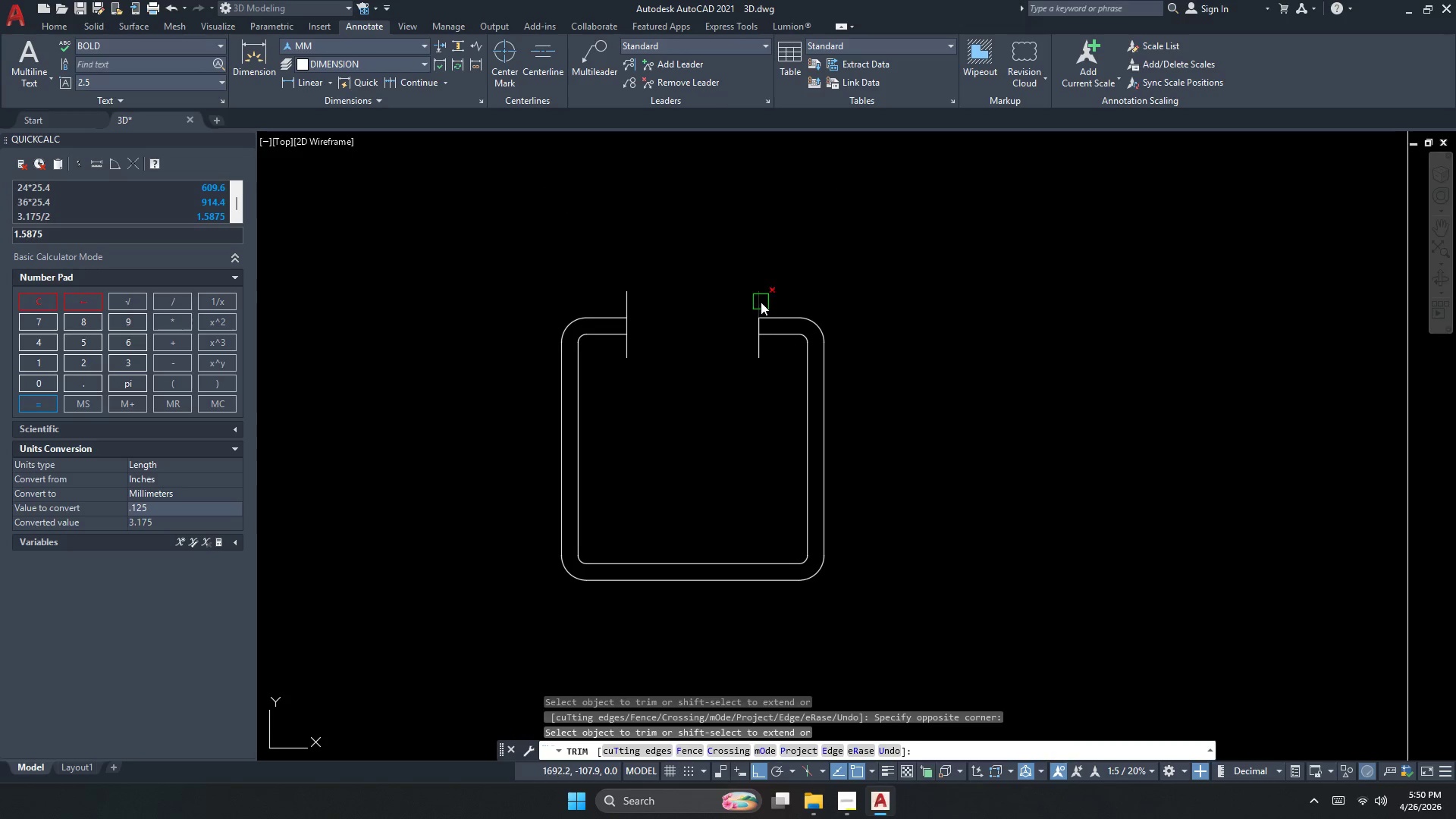 
left_click_drag(start_coordinate=[792, 306], to_coordinate=[782, 303])
 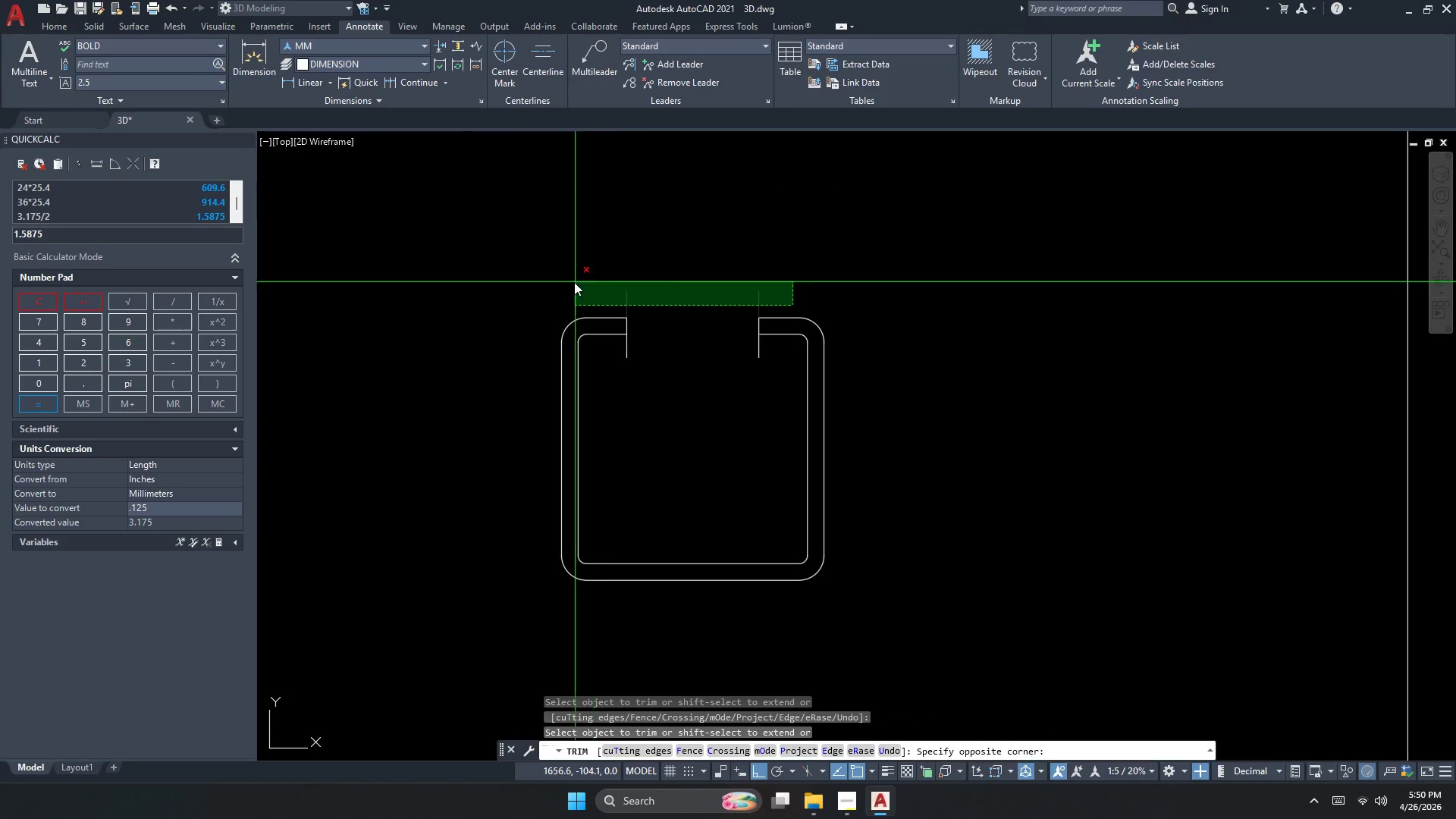 
double_click([574, 282])
 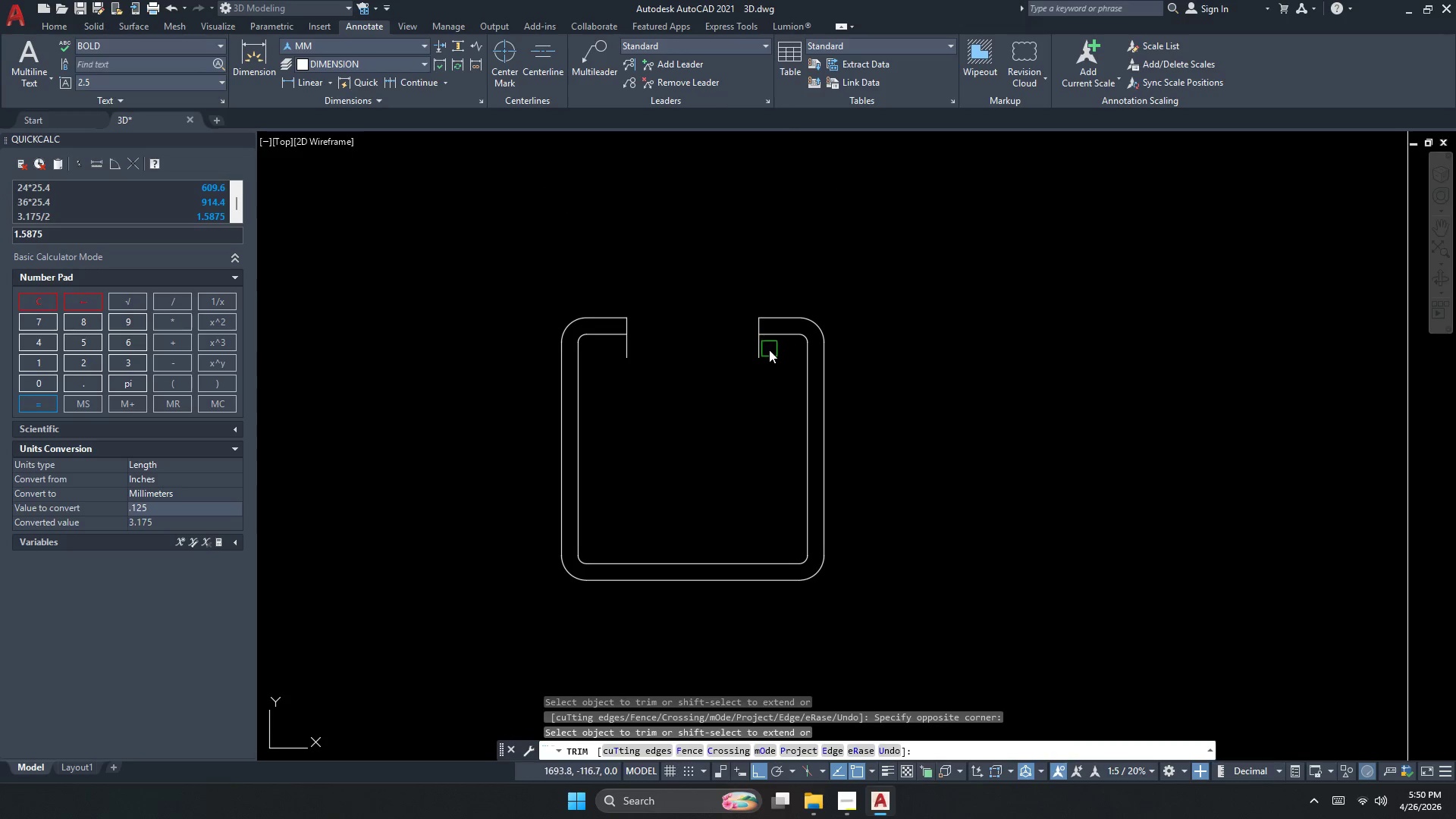 
left_click_drag(start_coordinate=[767, 356], to_coordinate=[757, 356])
 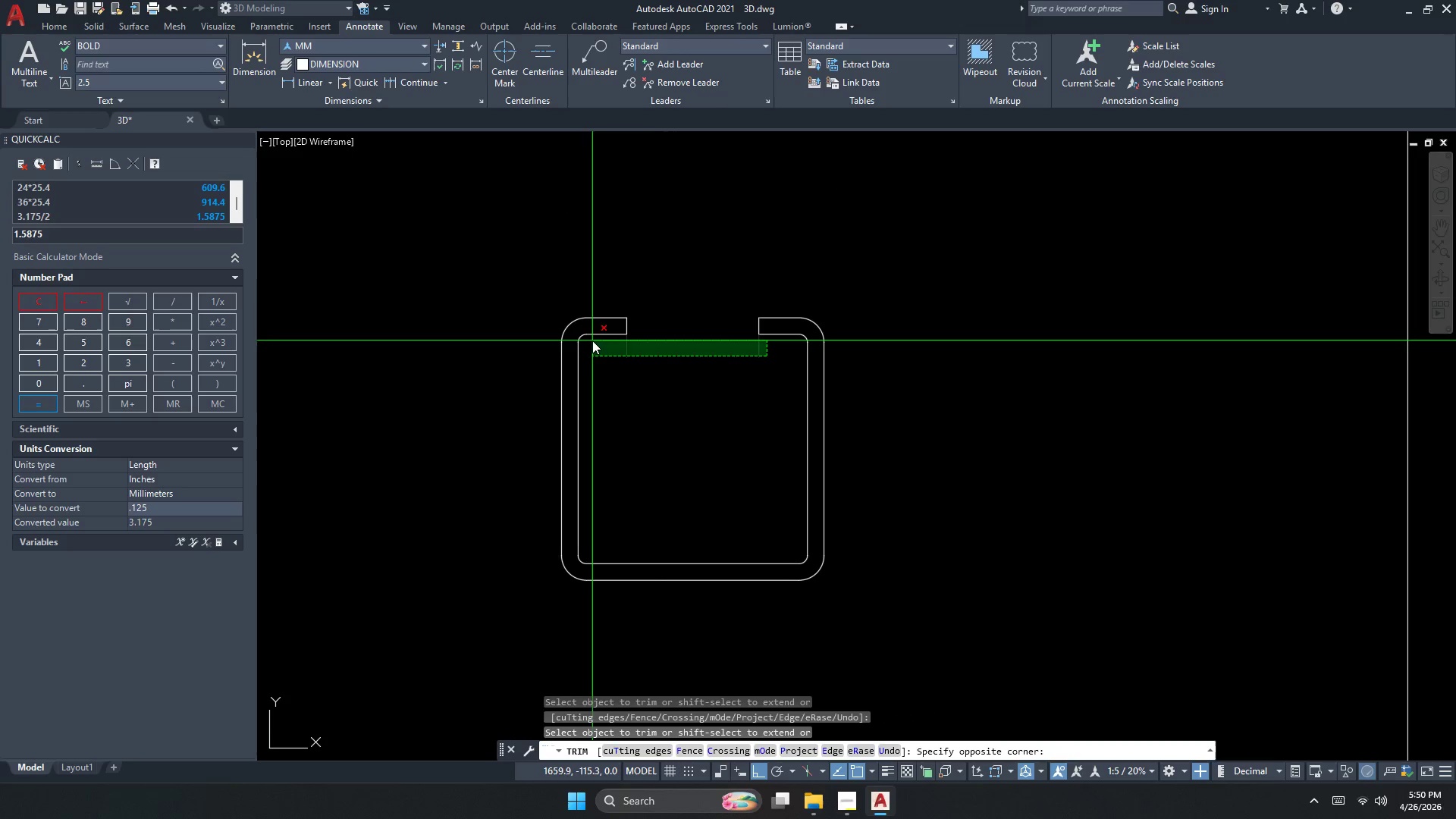 
double_click([593, 340])
 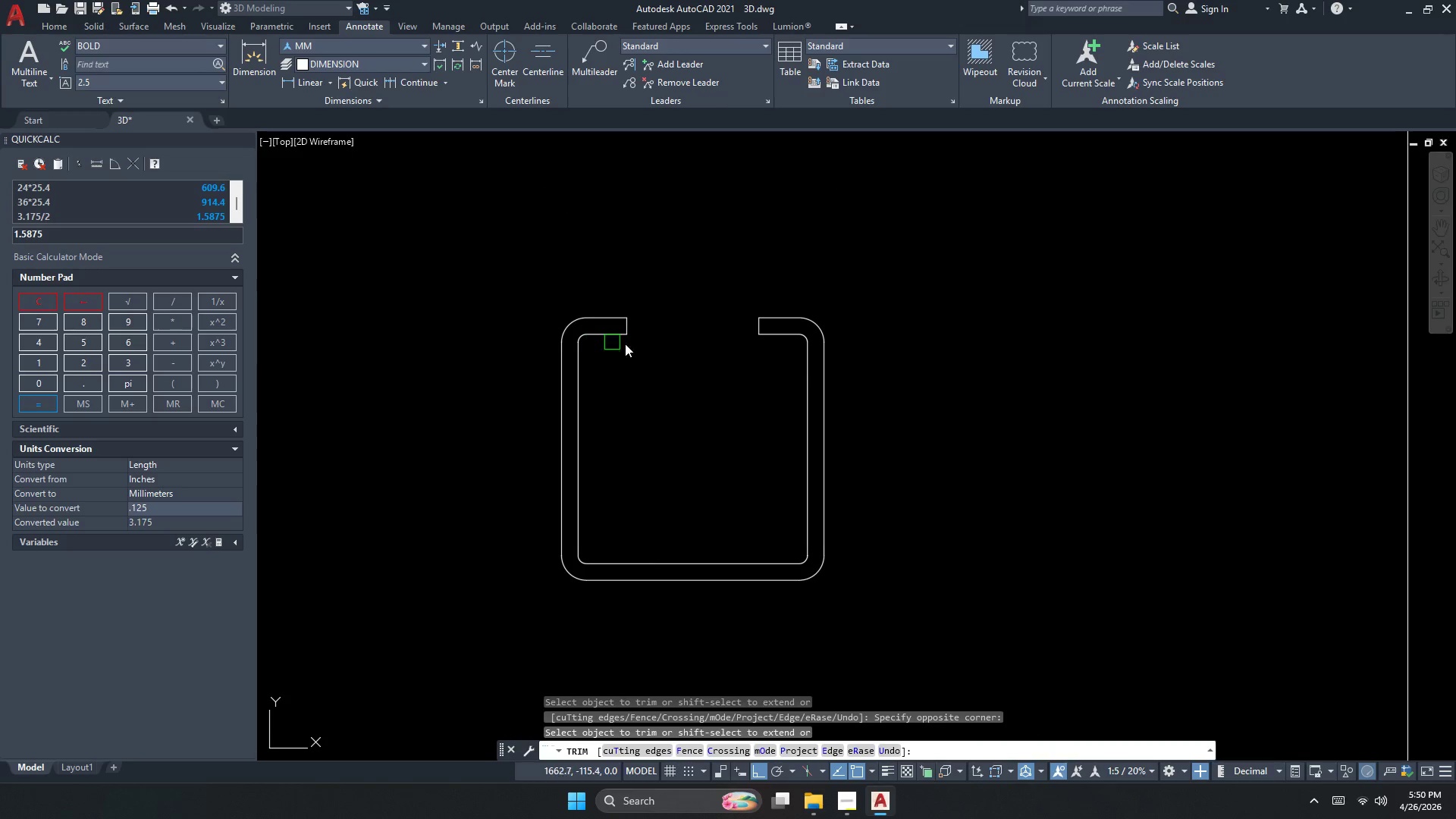 
key(Escape)
 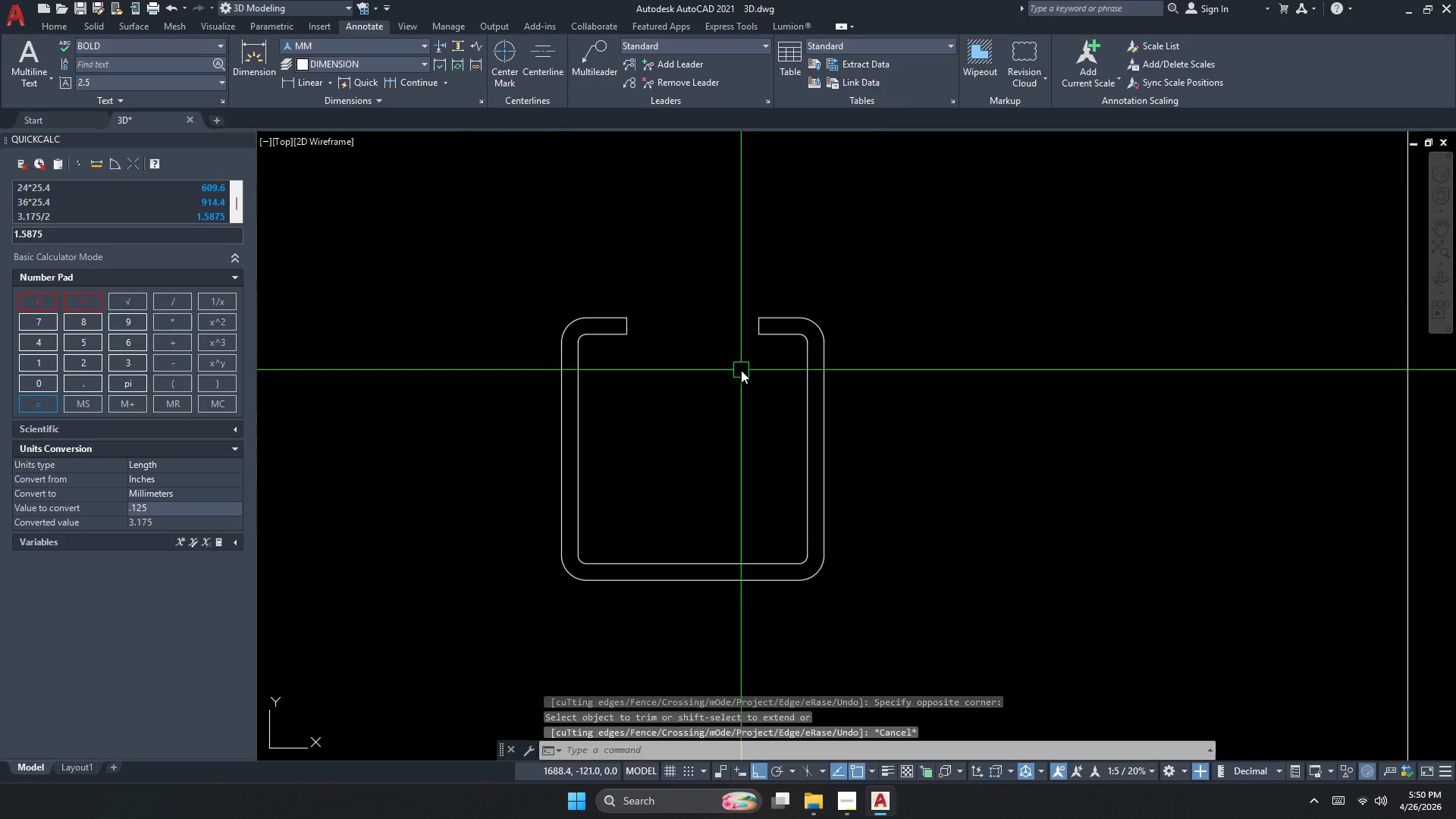 
left_click_drag(start_coordinate=[893, 391], to_coordinate=[851, 382])
 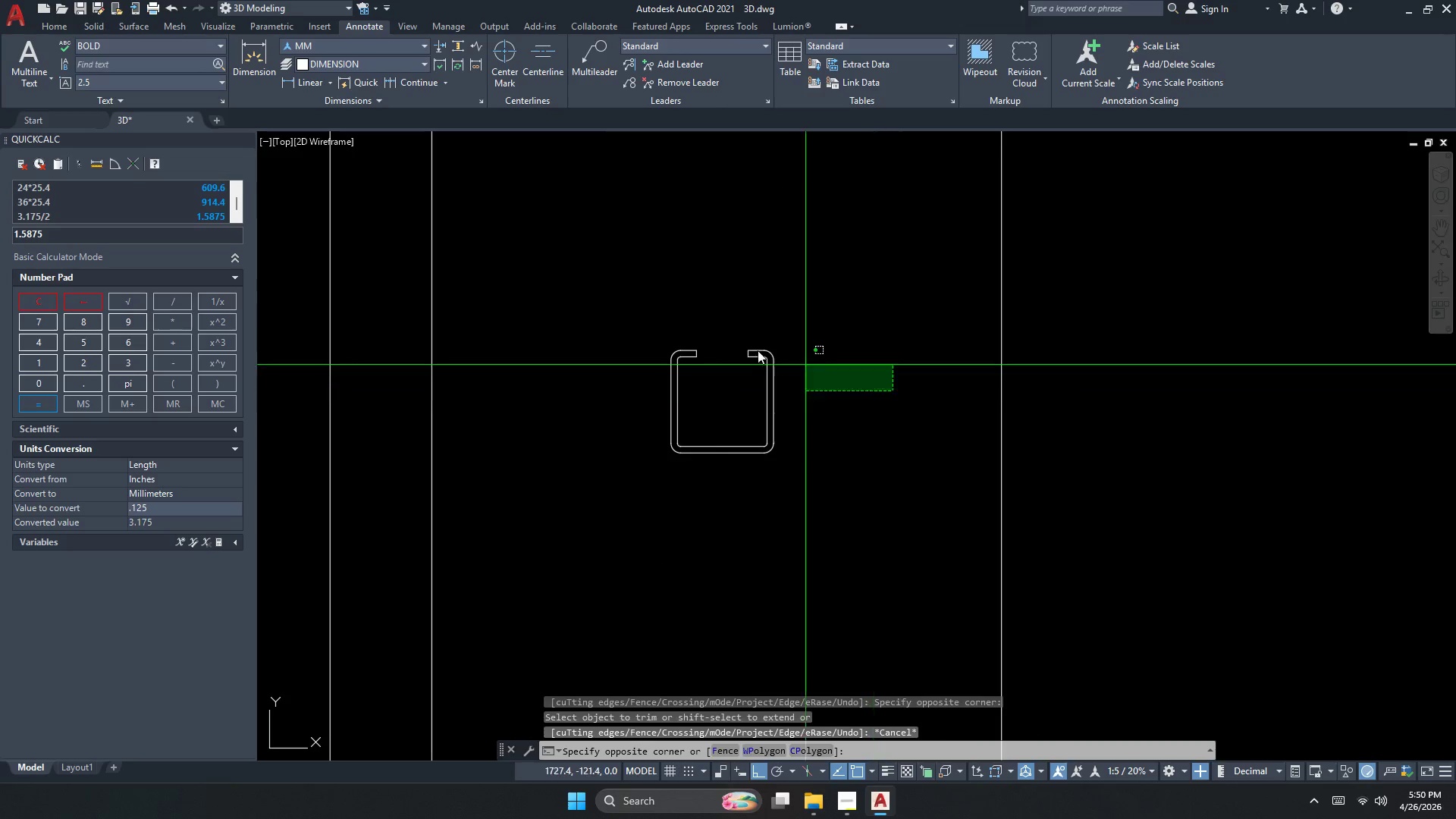 
double_click([604, 312])
 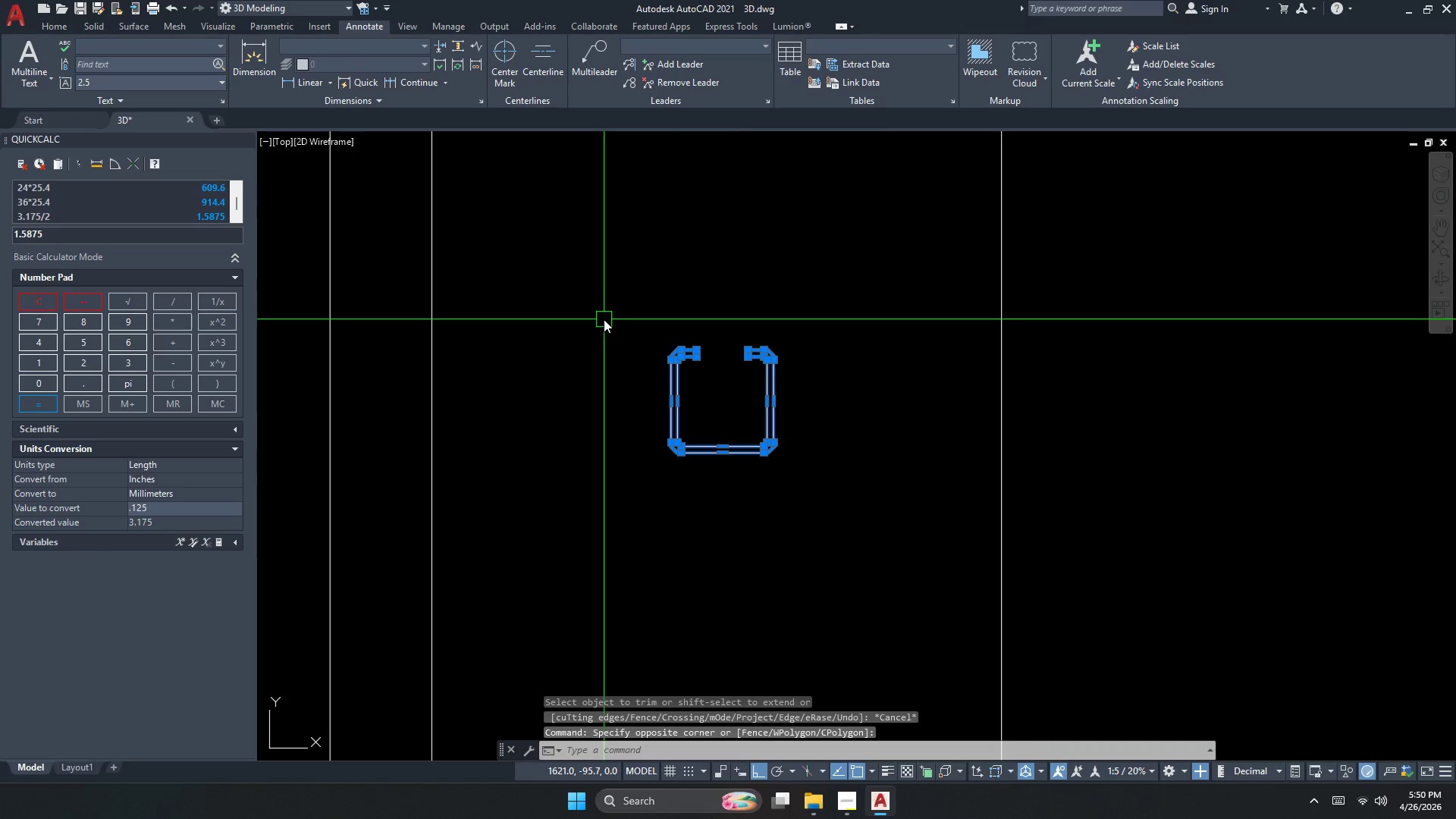 
scroll: coordinate [741, 370], scroll_direction: down, amount: 2.0
 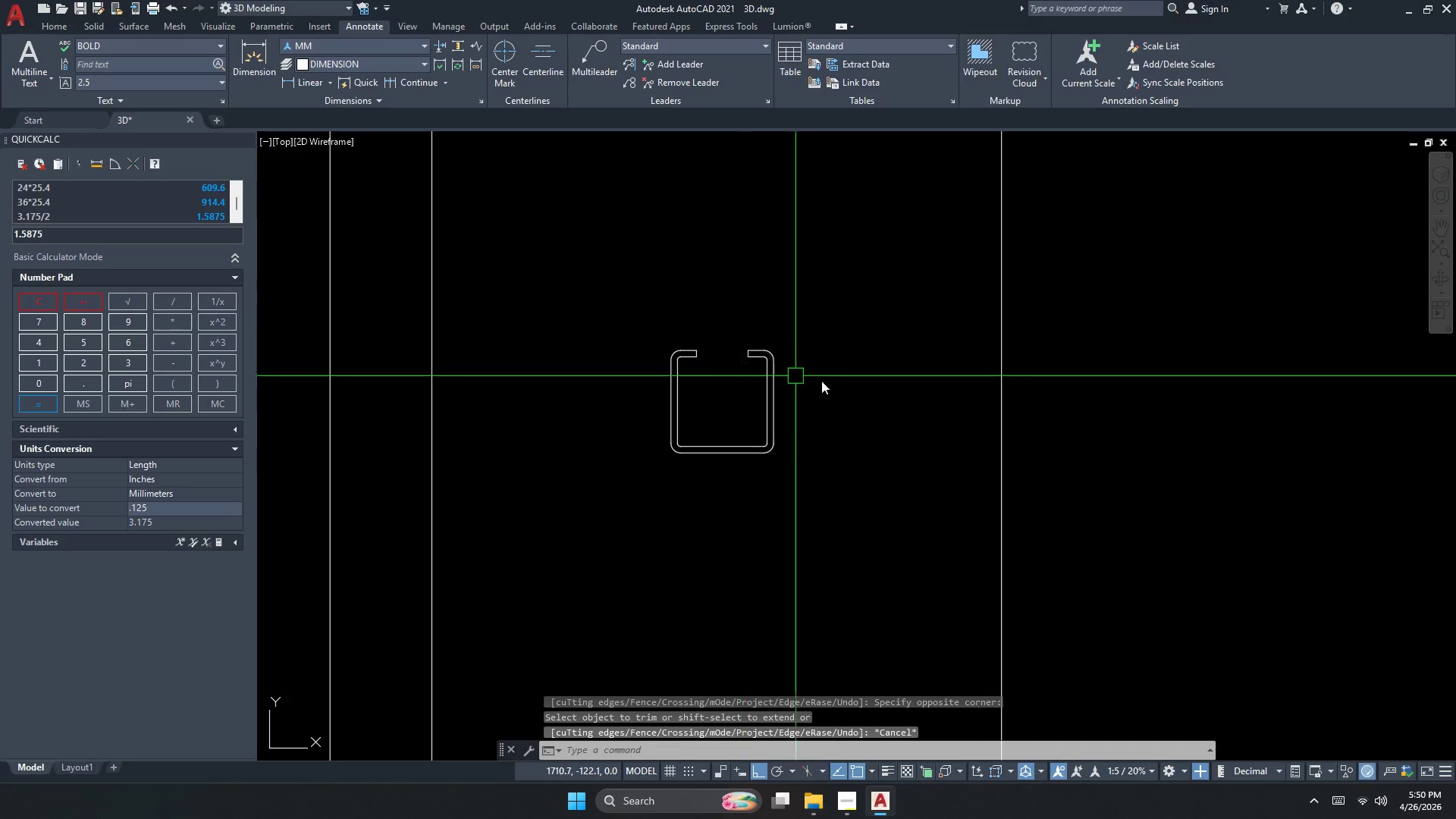 
key(J)
 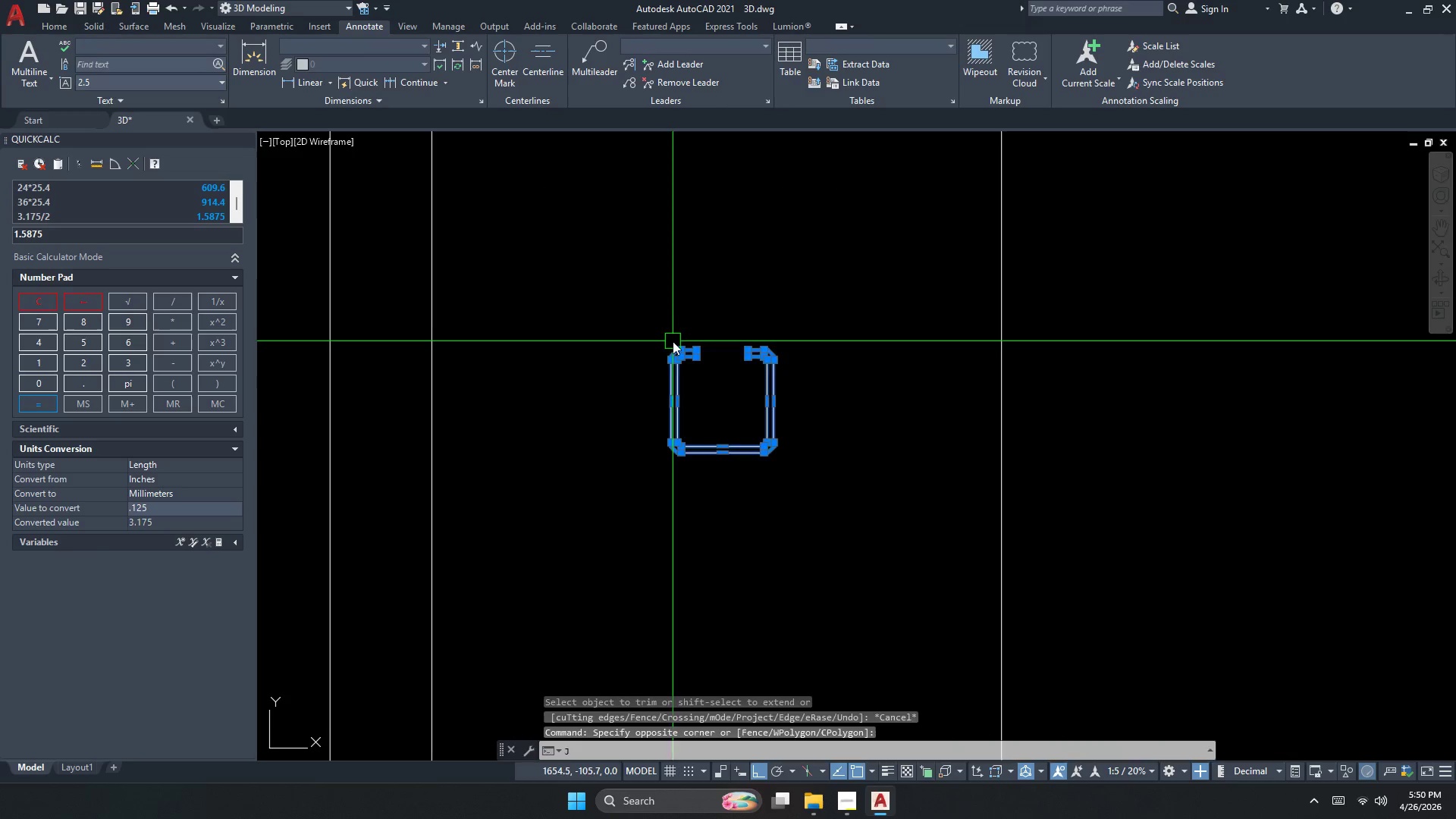 
key(Space)
 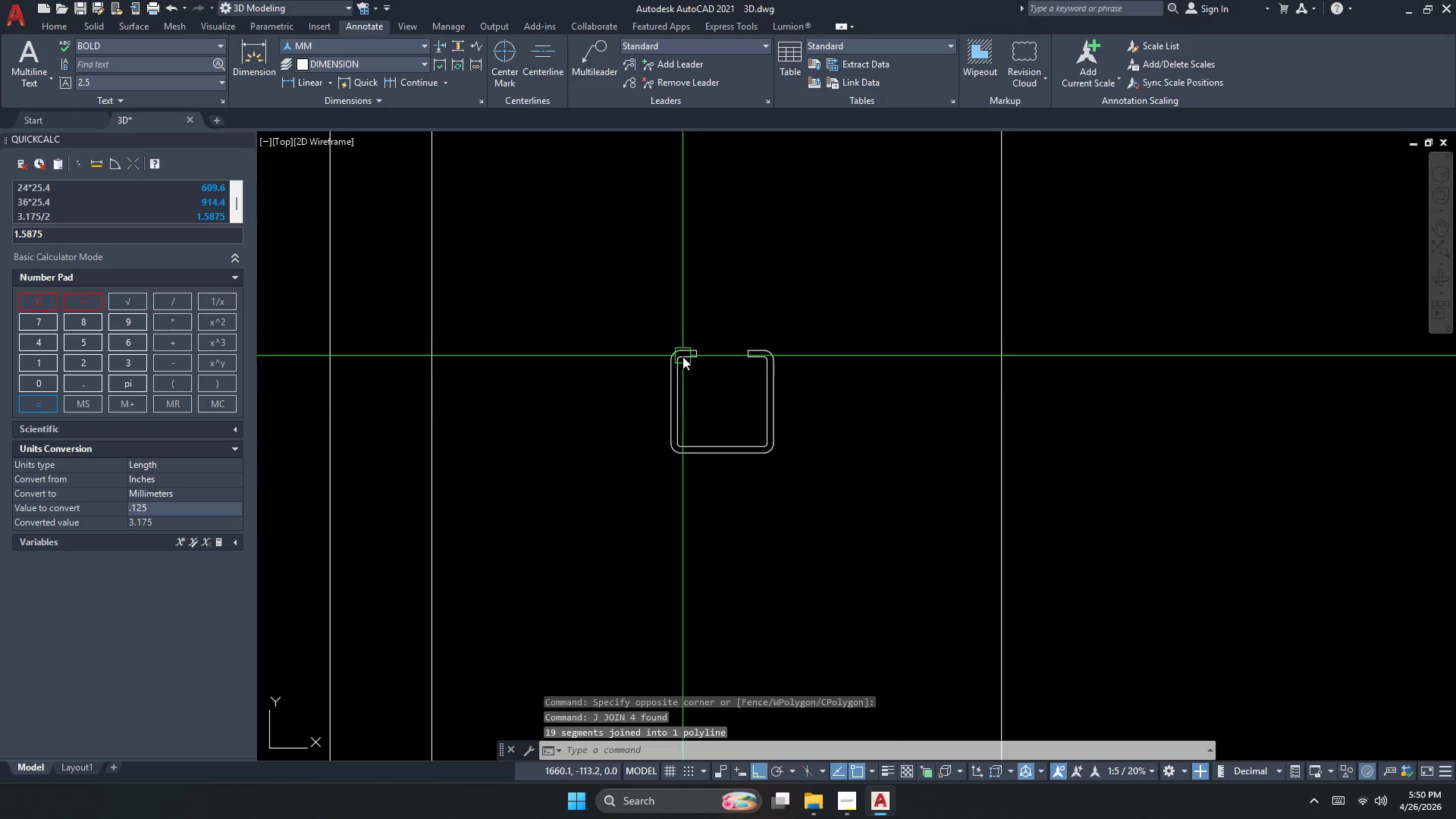 
left_click([682, 357])
 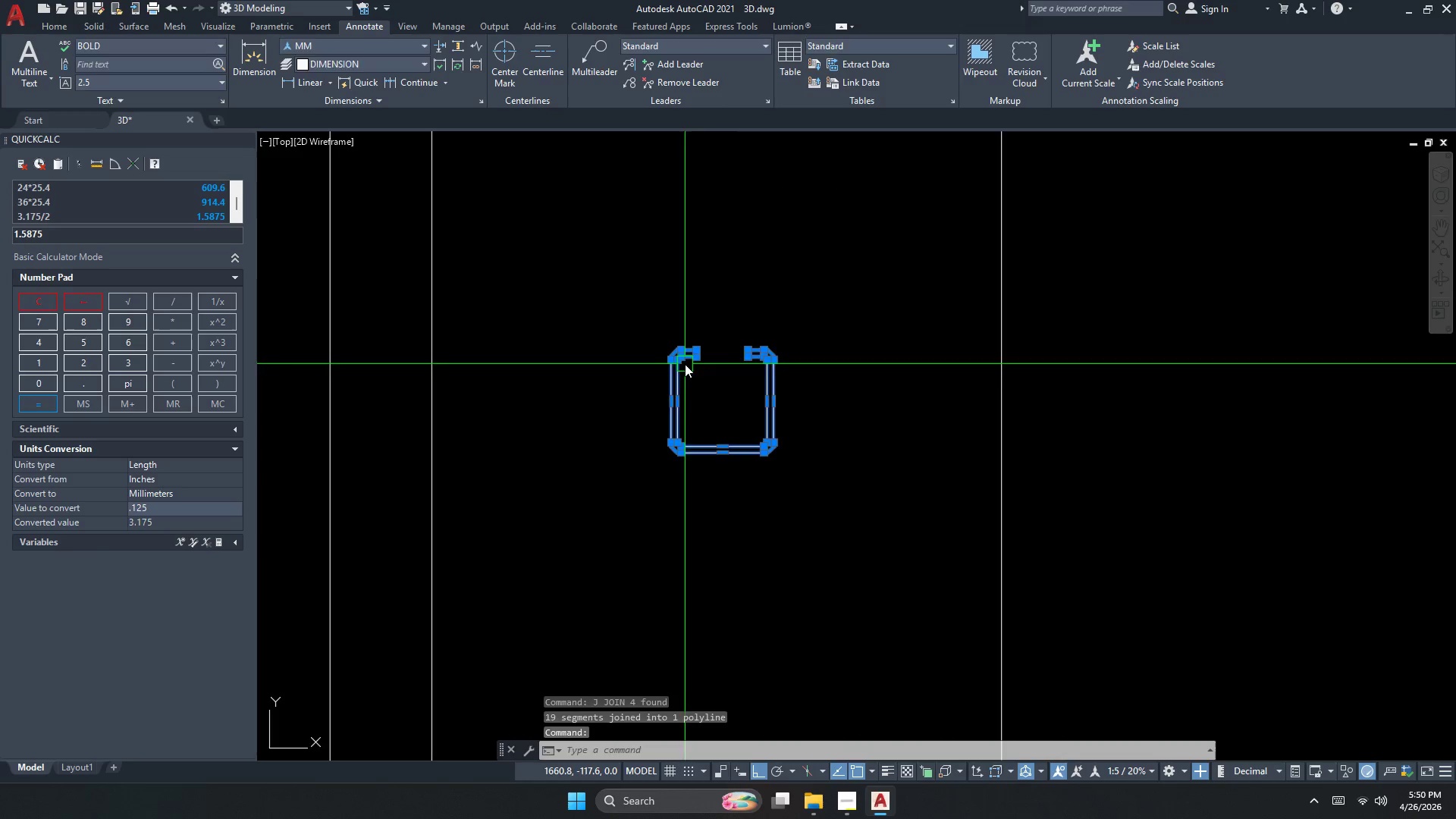 
scroll: coordinate [686, 364], scroll_direction: up, amount: 2.0
 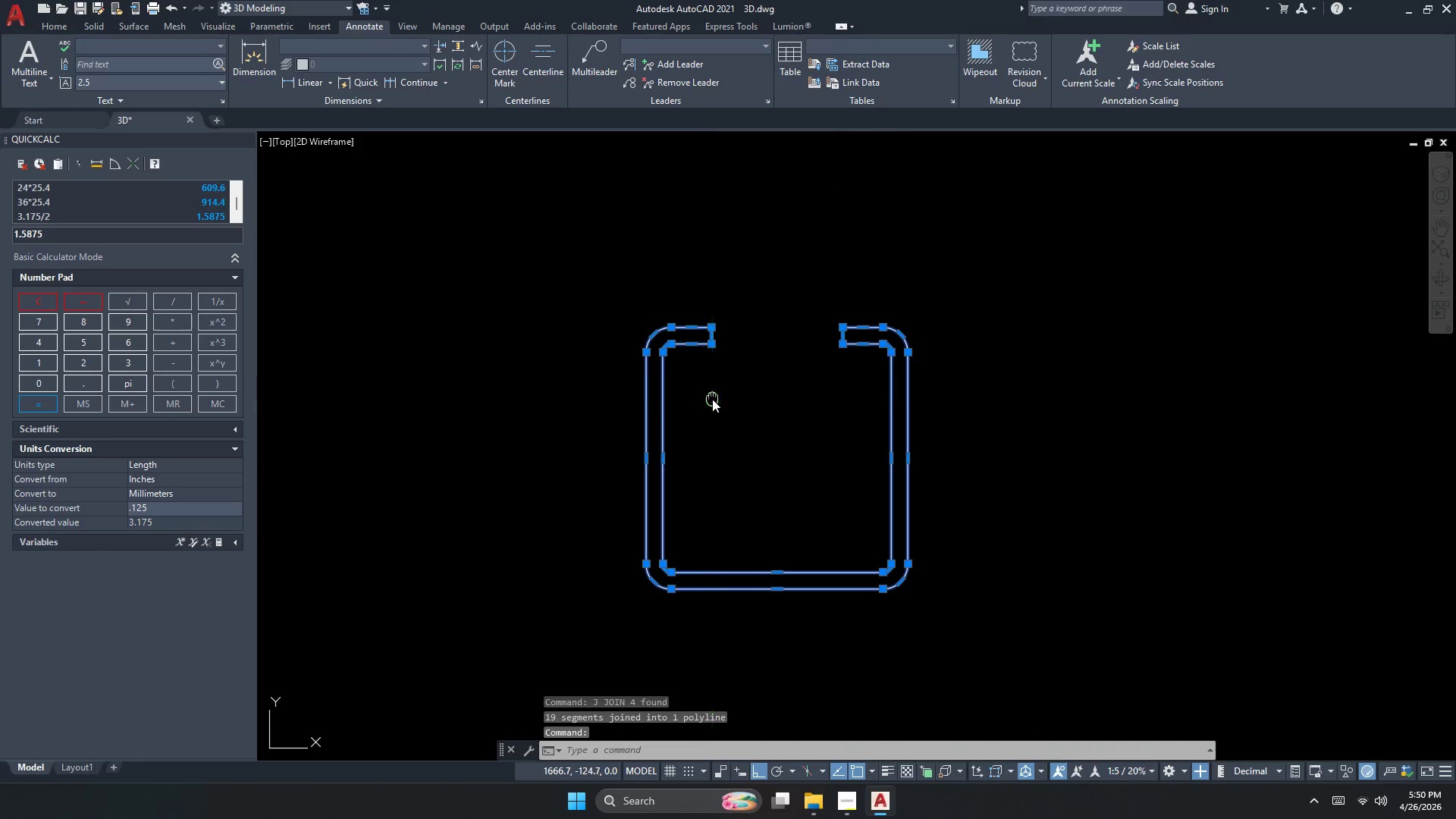 
key(Escape)
 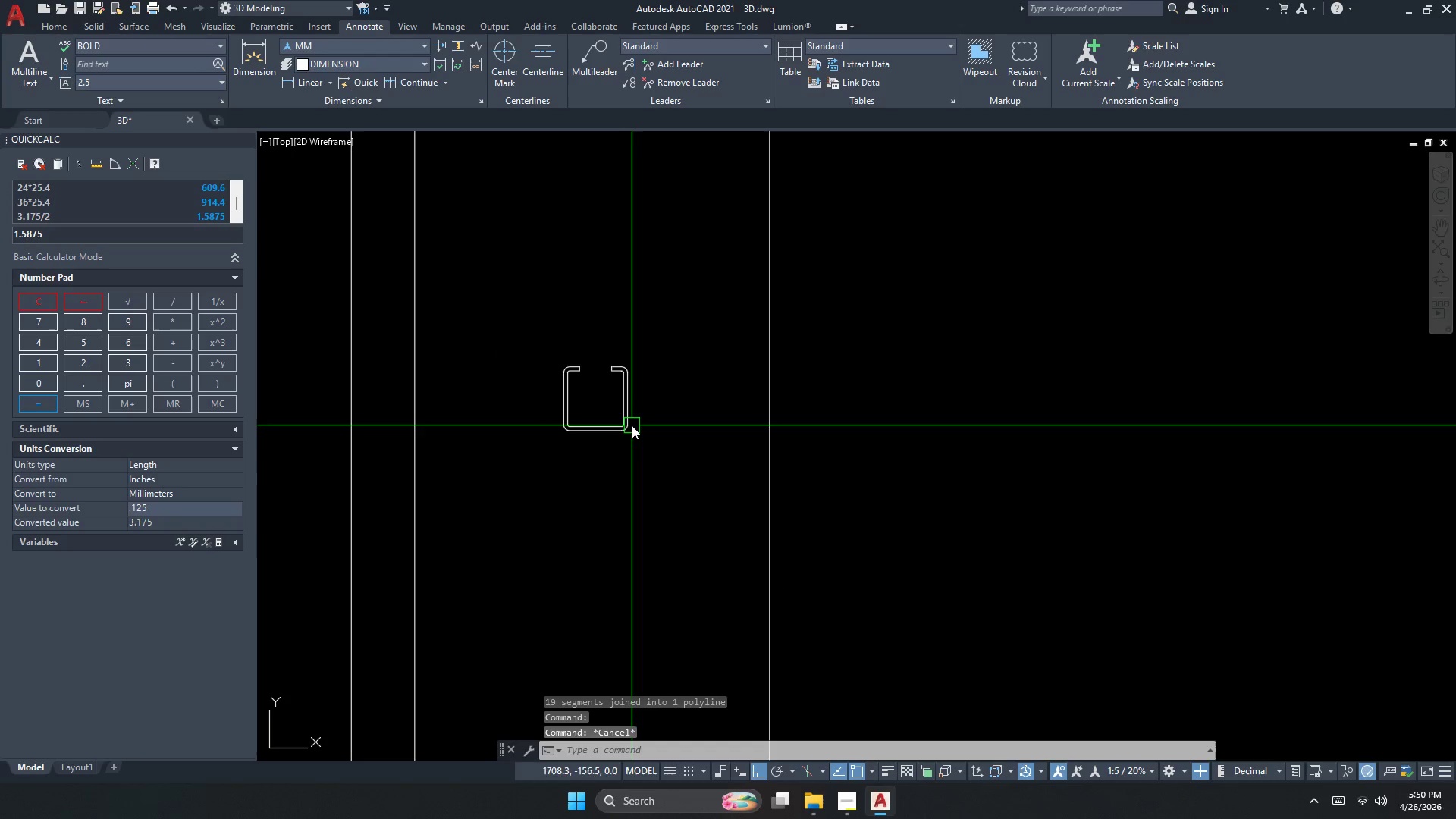 
scroll: coordinate [622, 397], scroll_direction: down, amount: 3.0
 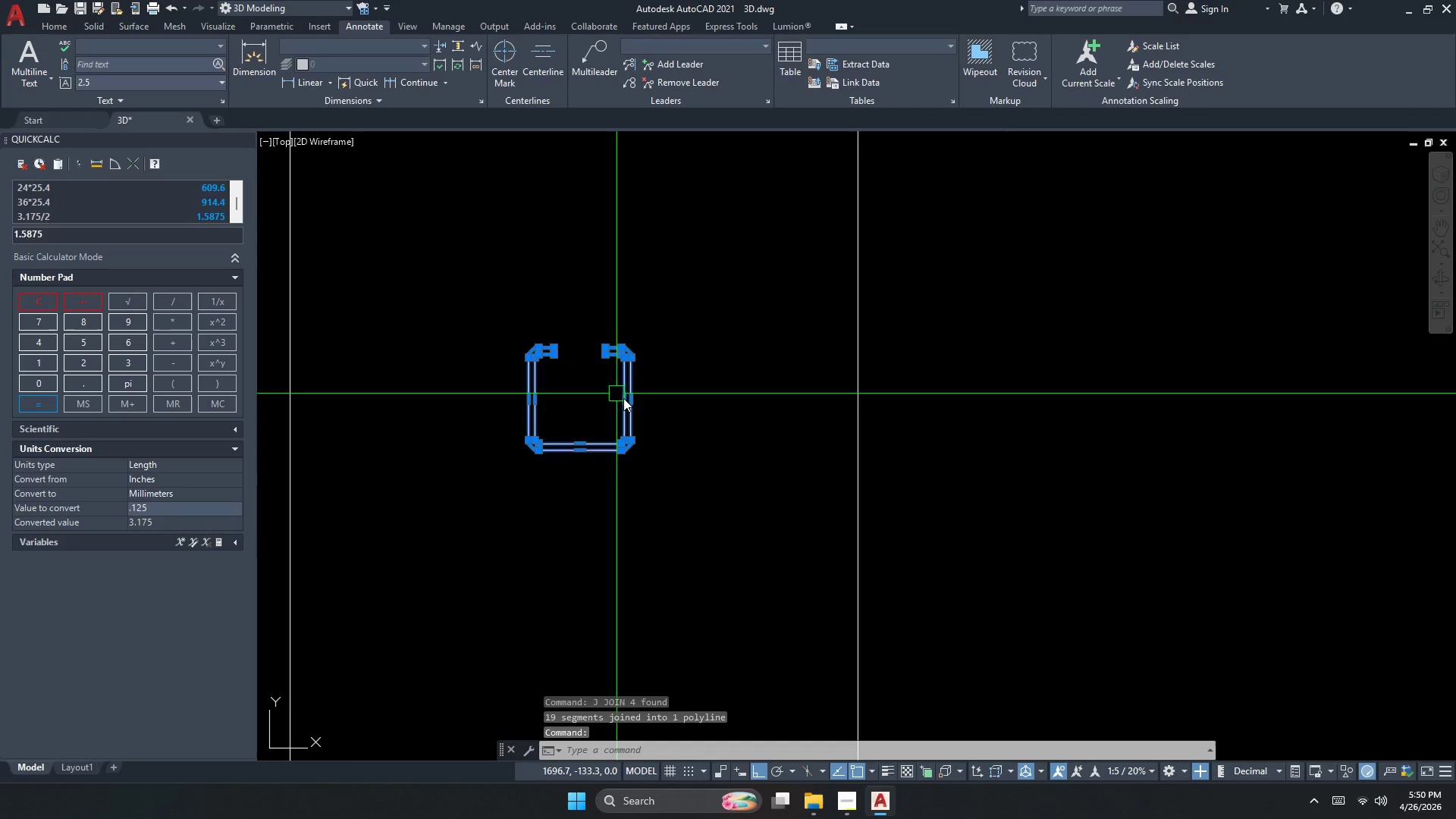 
left_click([615, 441])
 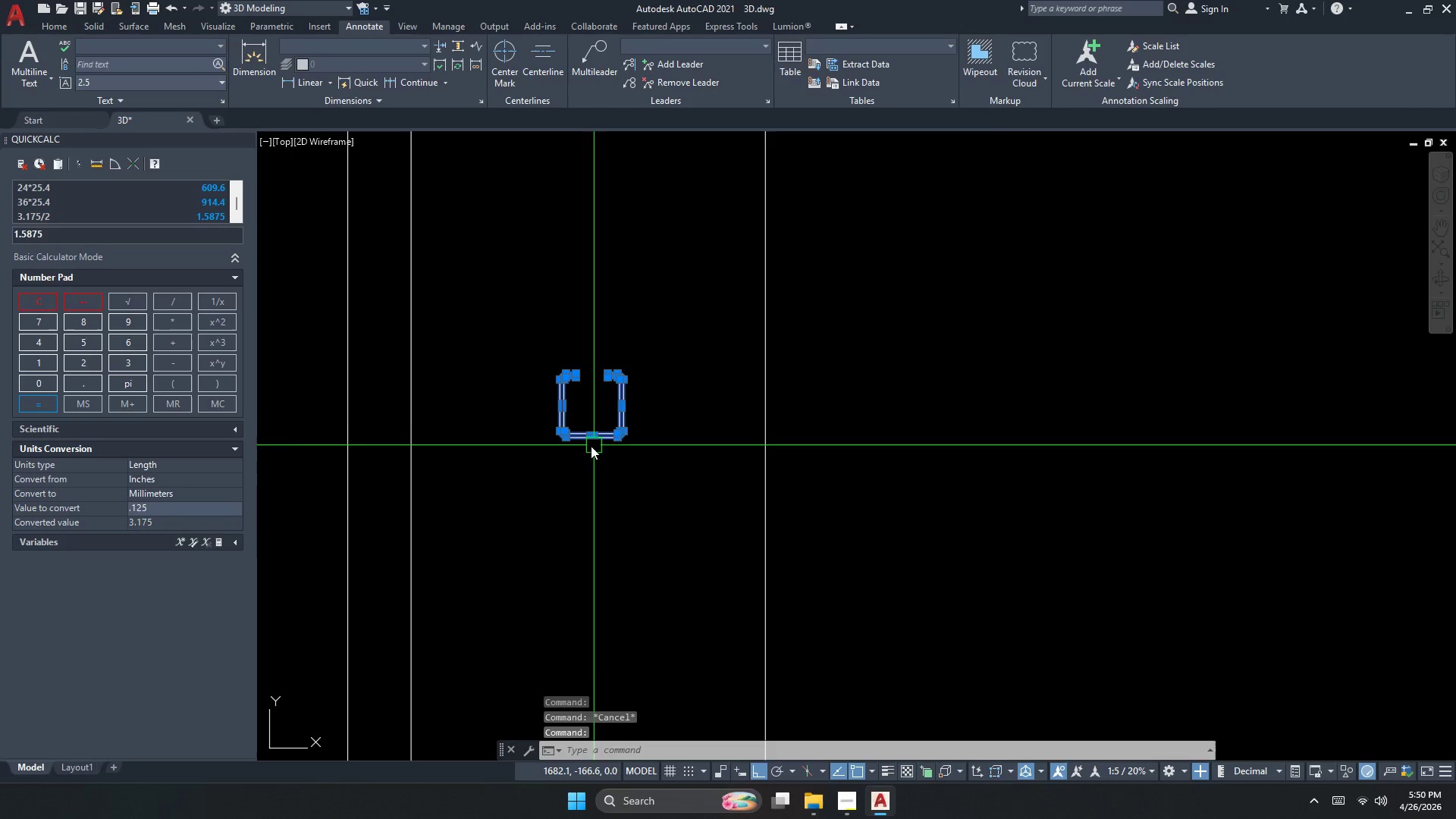 
scroll: coordinate [623, 444], scroll_direction: none, amount: 0.0
 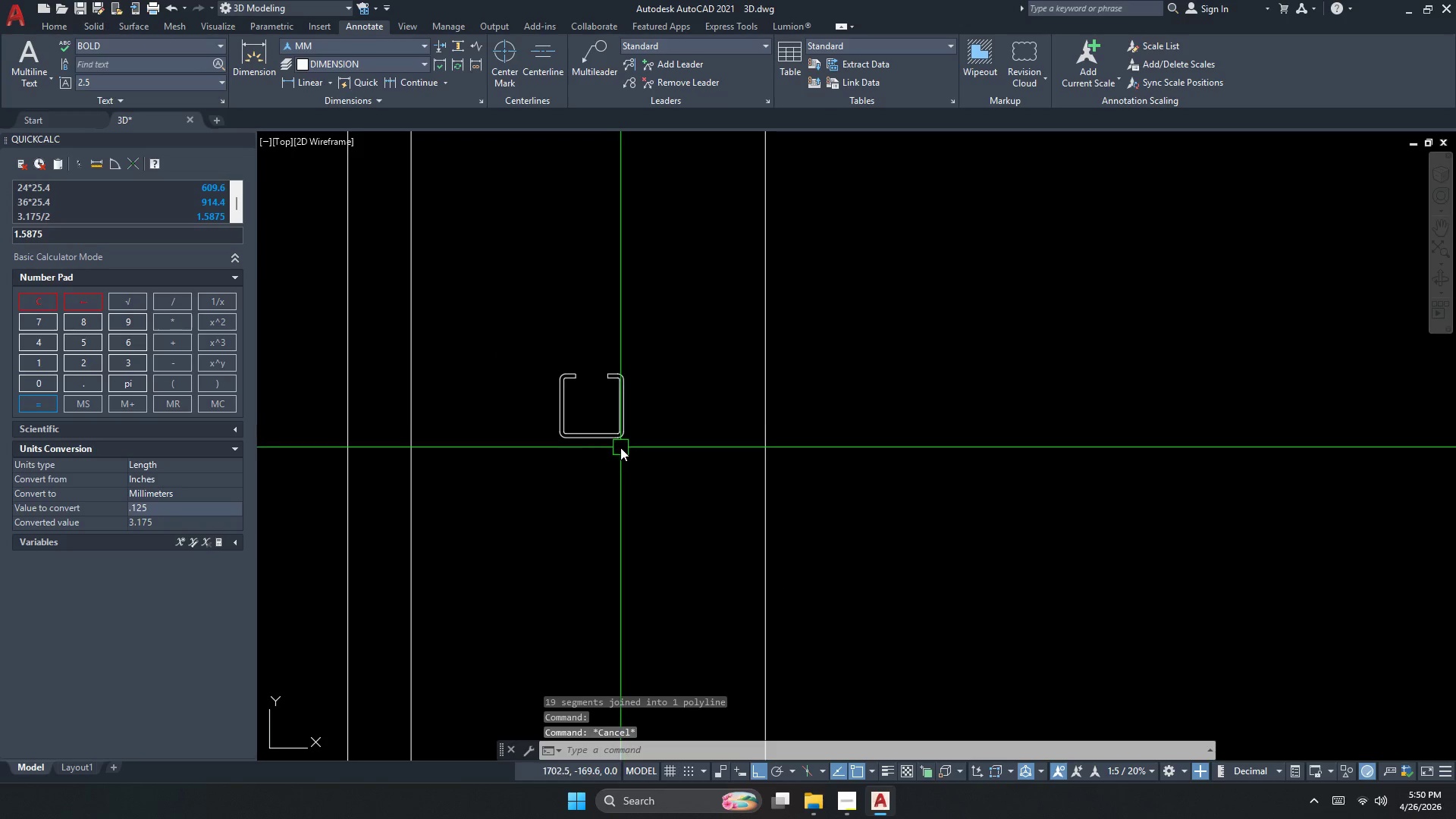 
key(M)
 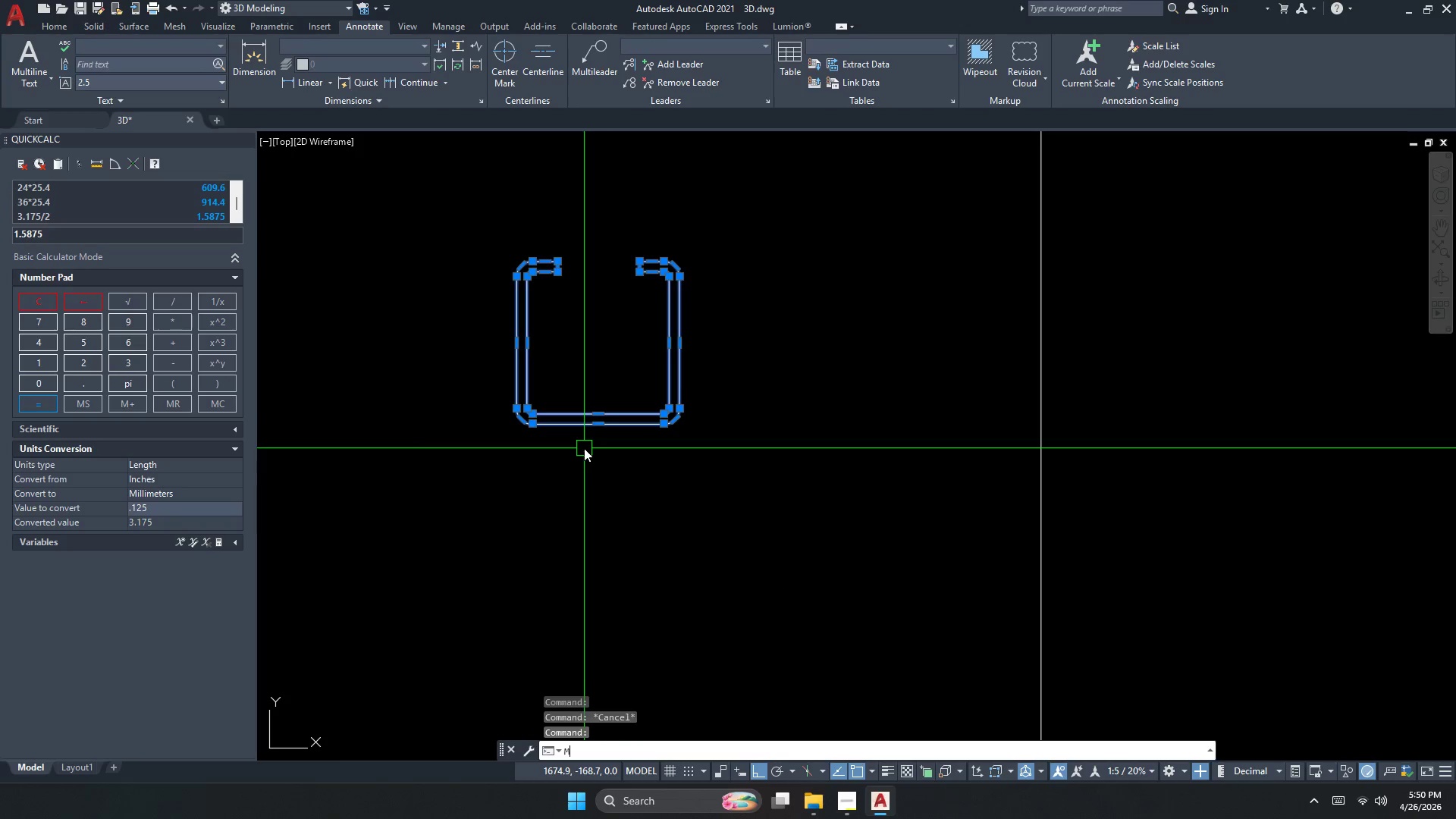 
key(Space)
 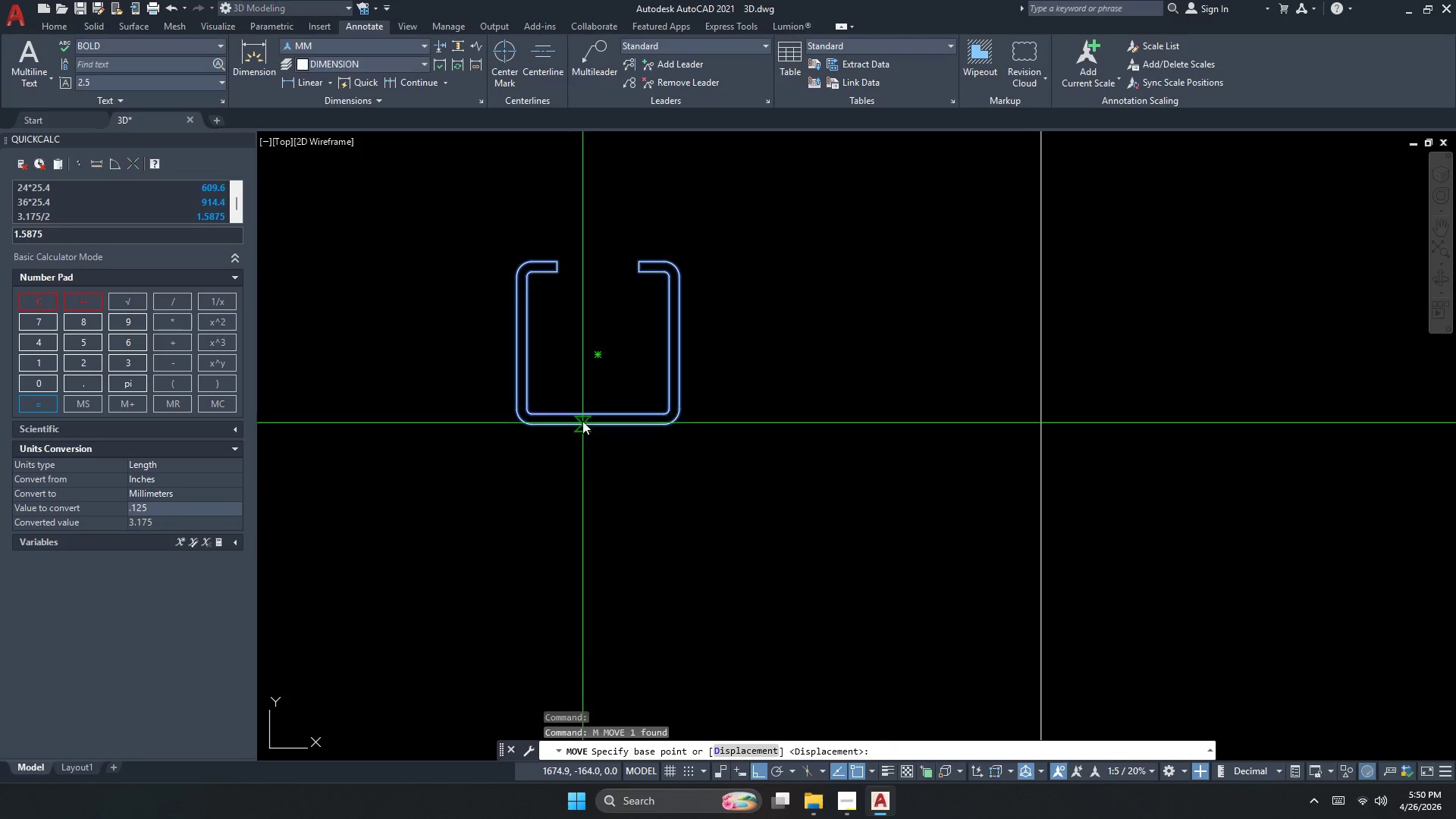 
scroll: coordinate [587, 448], scroll_direction: up, amount: 2.0
 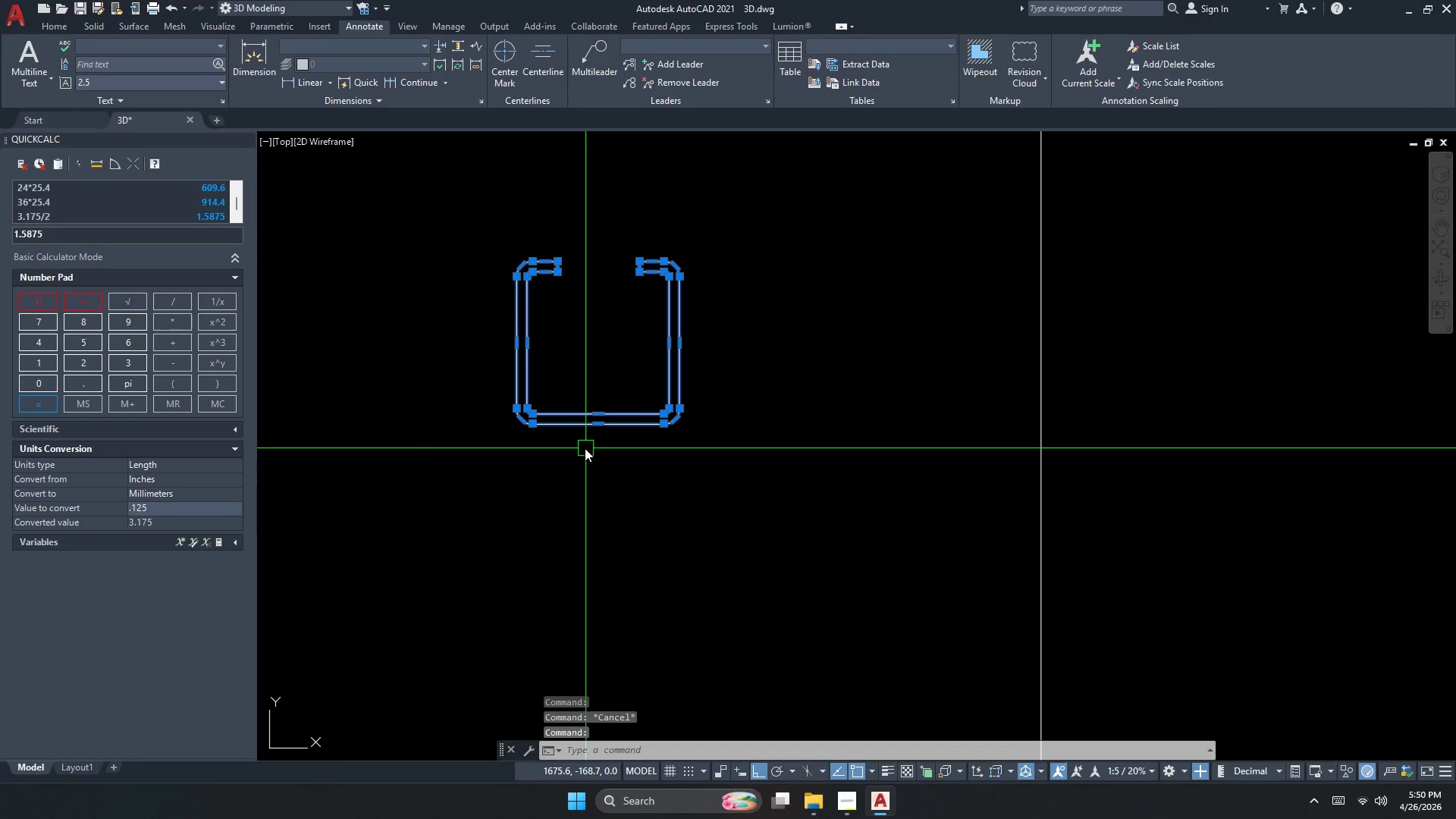 
key(Escape)
type(rec d)
 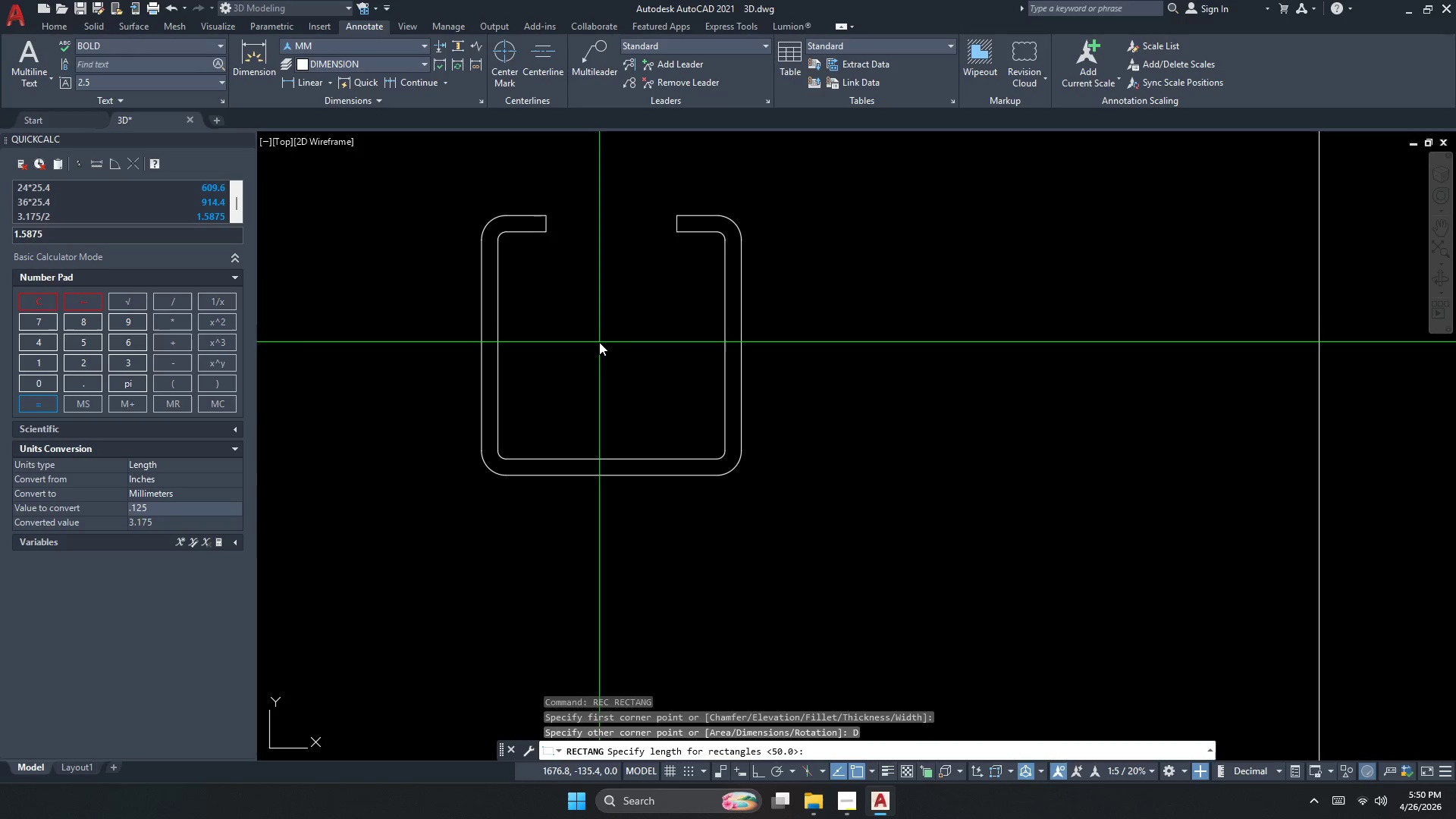 
left_click_drag(start_coordinate=[562, 322], to_coordinate=[573, 328])
 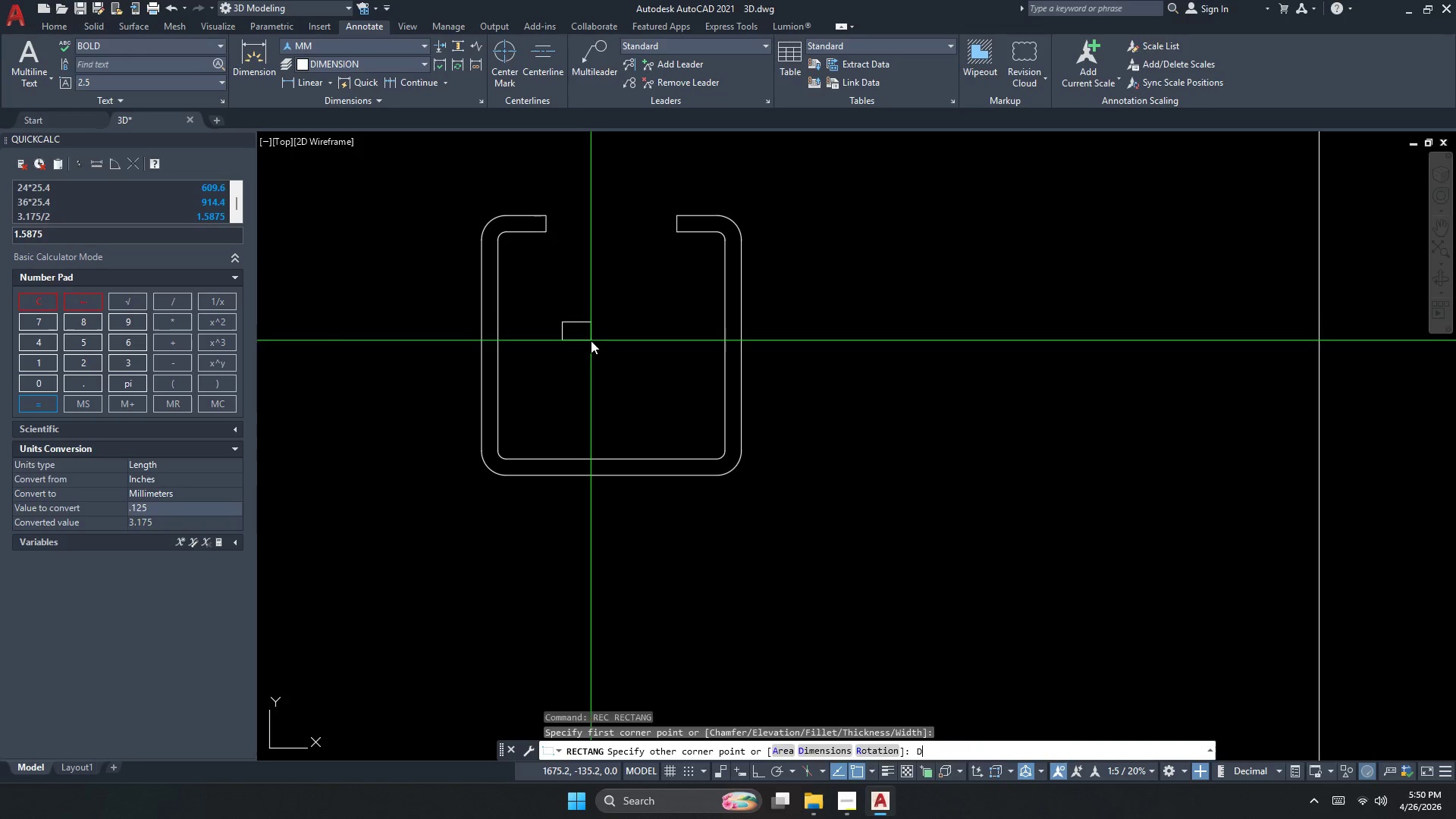 
scroll: coordinate [573, 339], scroll_direction: up, amount: 1.0
 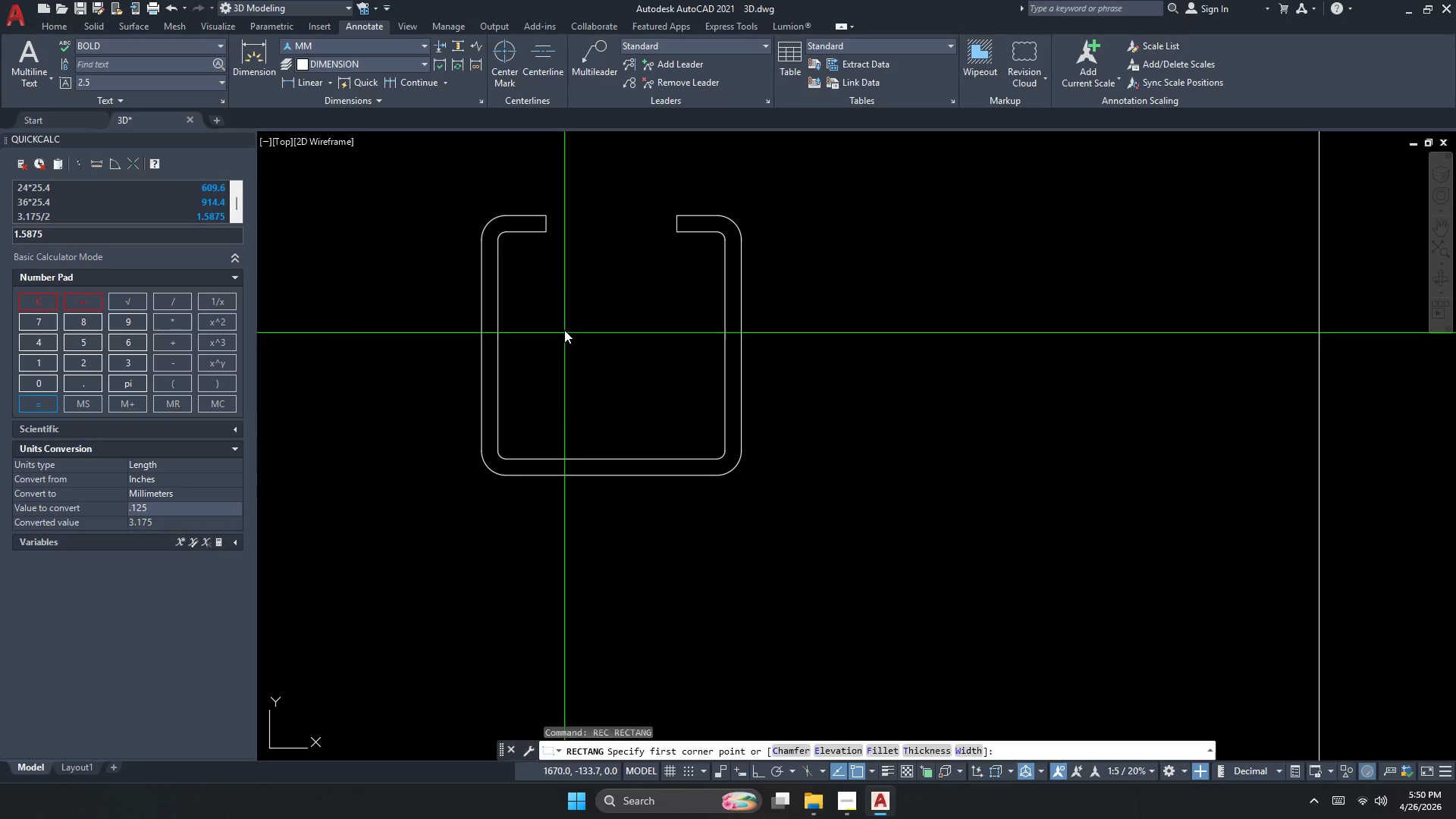 
key(Space)
 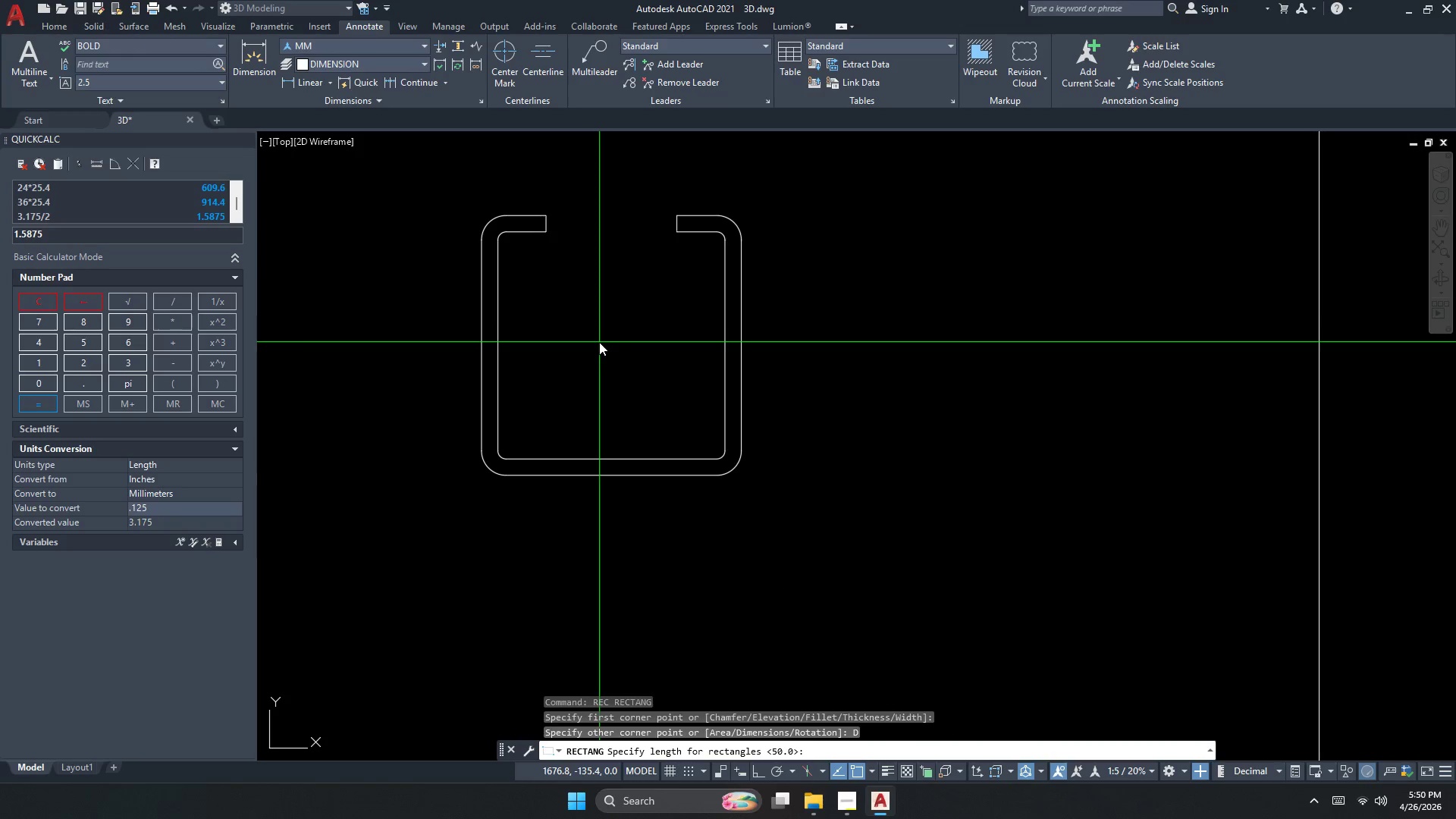 
key(Numpad5)
 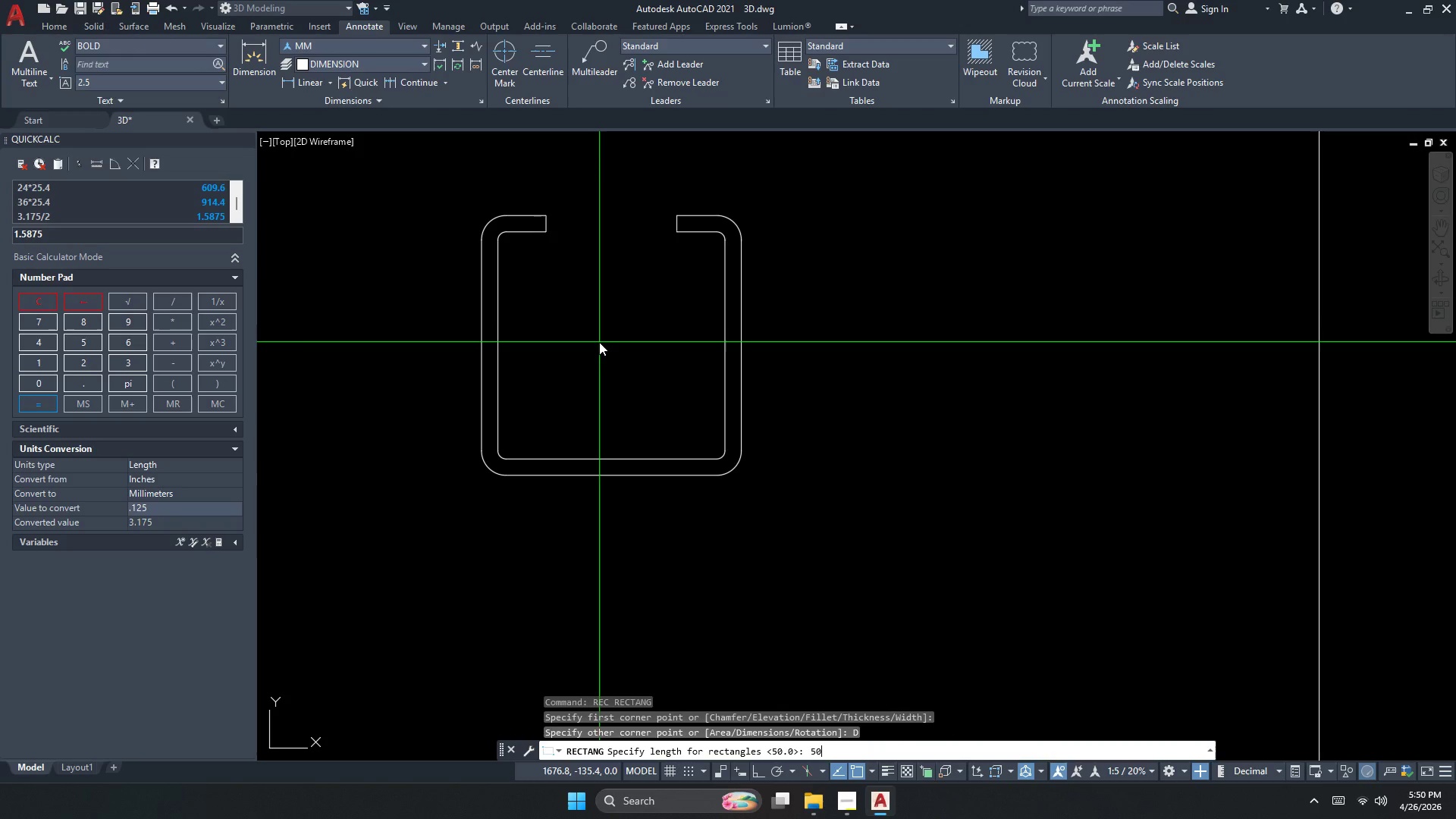 
key(Numpad0)
 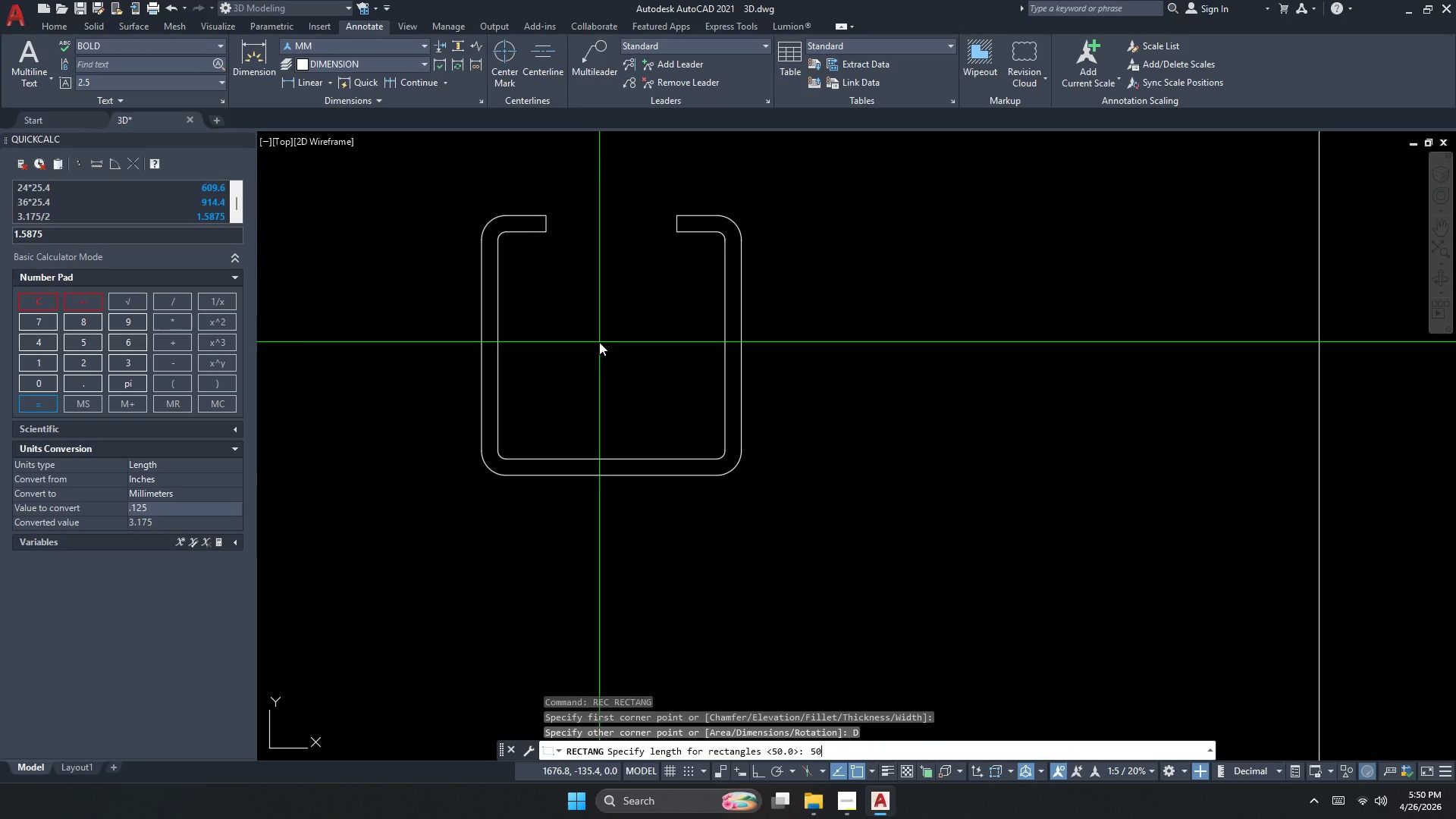 
key(NumpadEnter)
 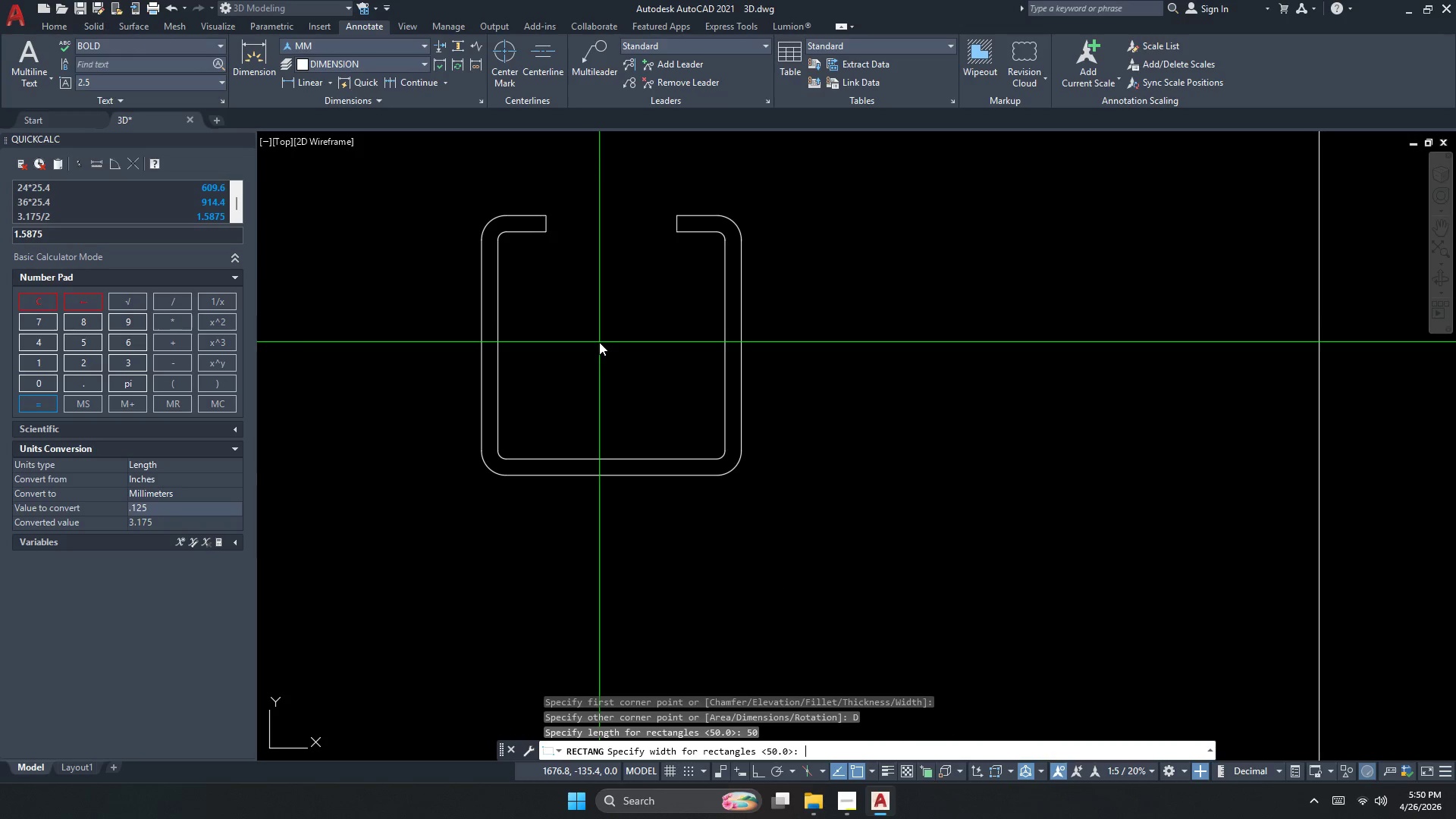 
key(Numpad0)
 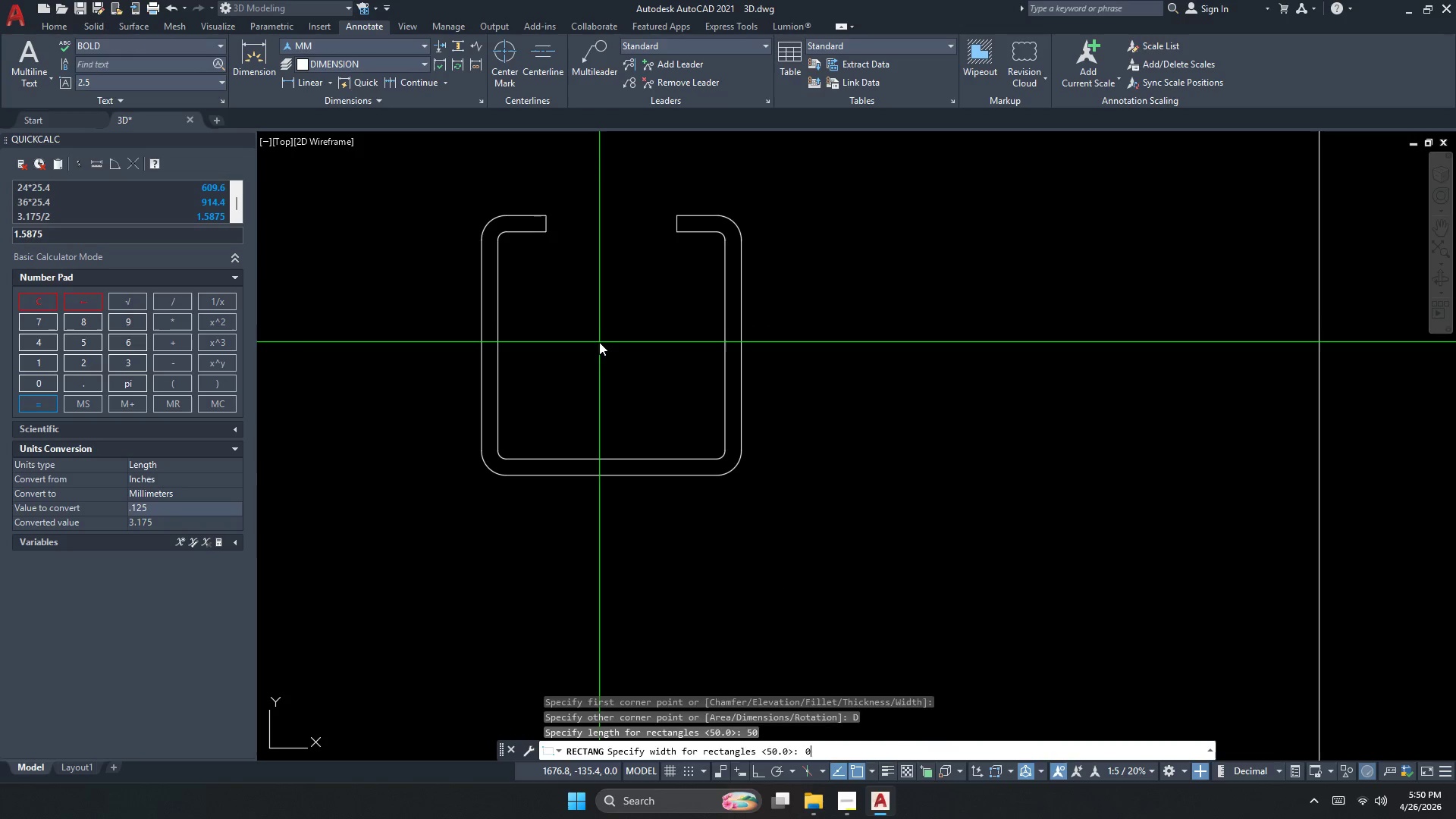 
key(NumpadEnter)
 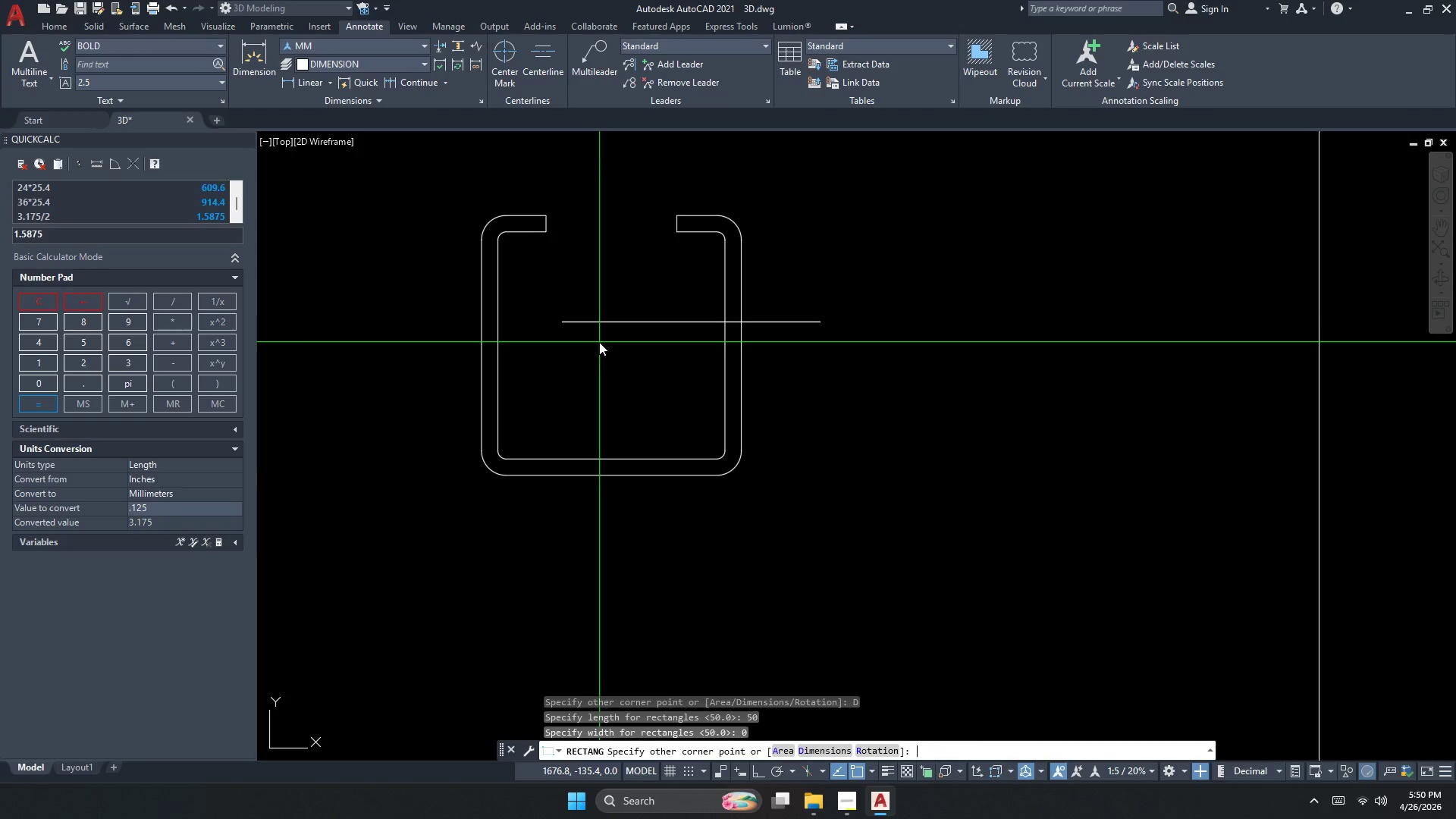 
key(Escape)
 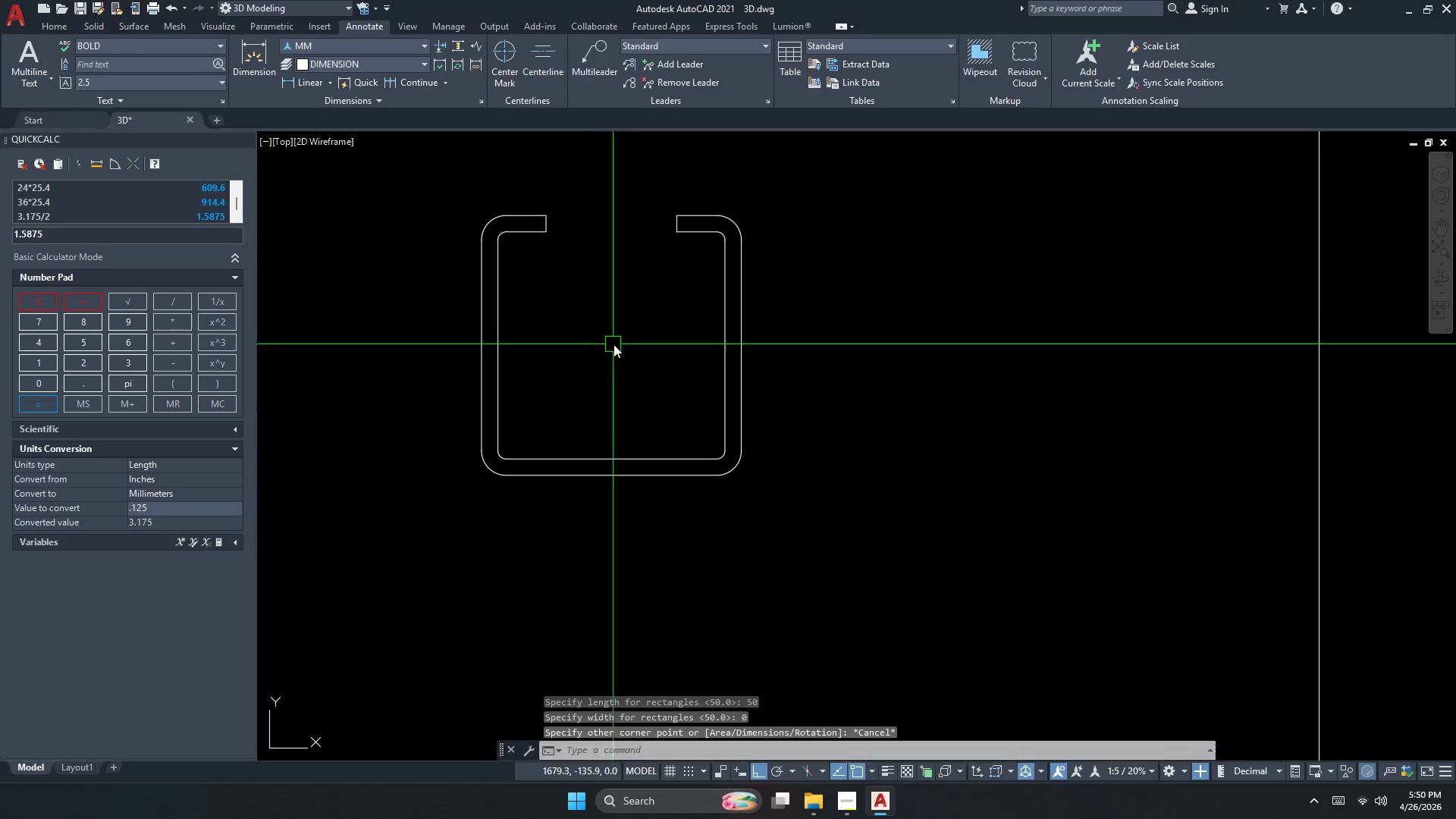 
type(rec d 50)
key(NumpadEnter)
type(05)
key(NumpadEnter)
key(Escape)
type(re)
 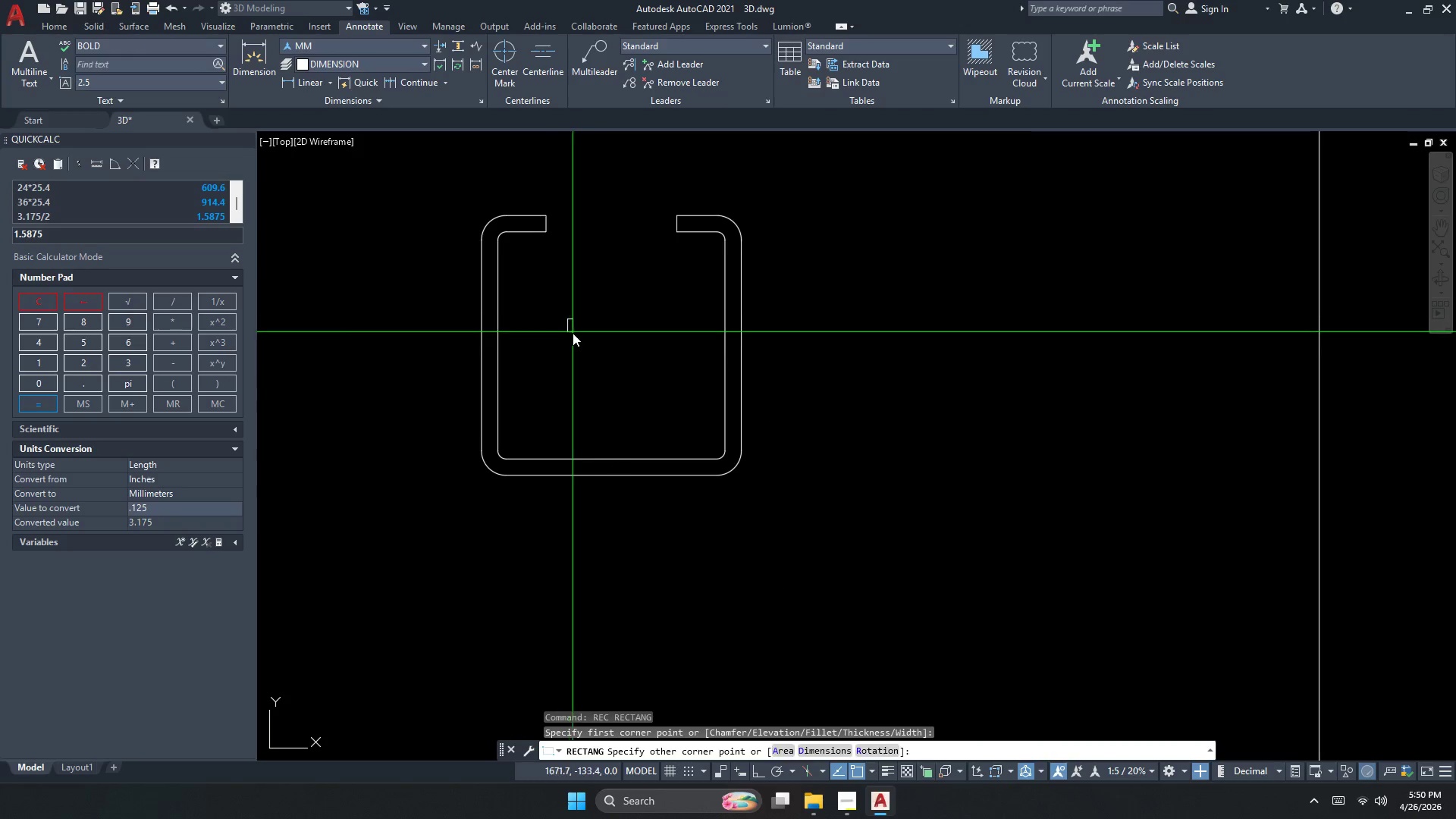 
left_click_drag(start_coordinate=[600, 325], to_coordinate=[612, 338])
 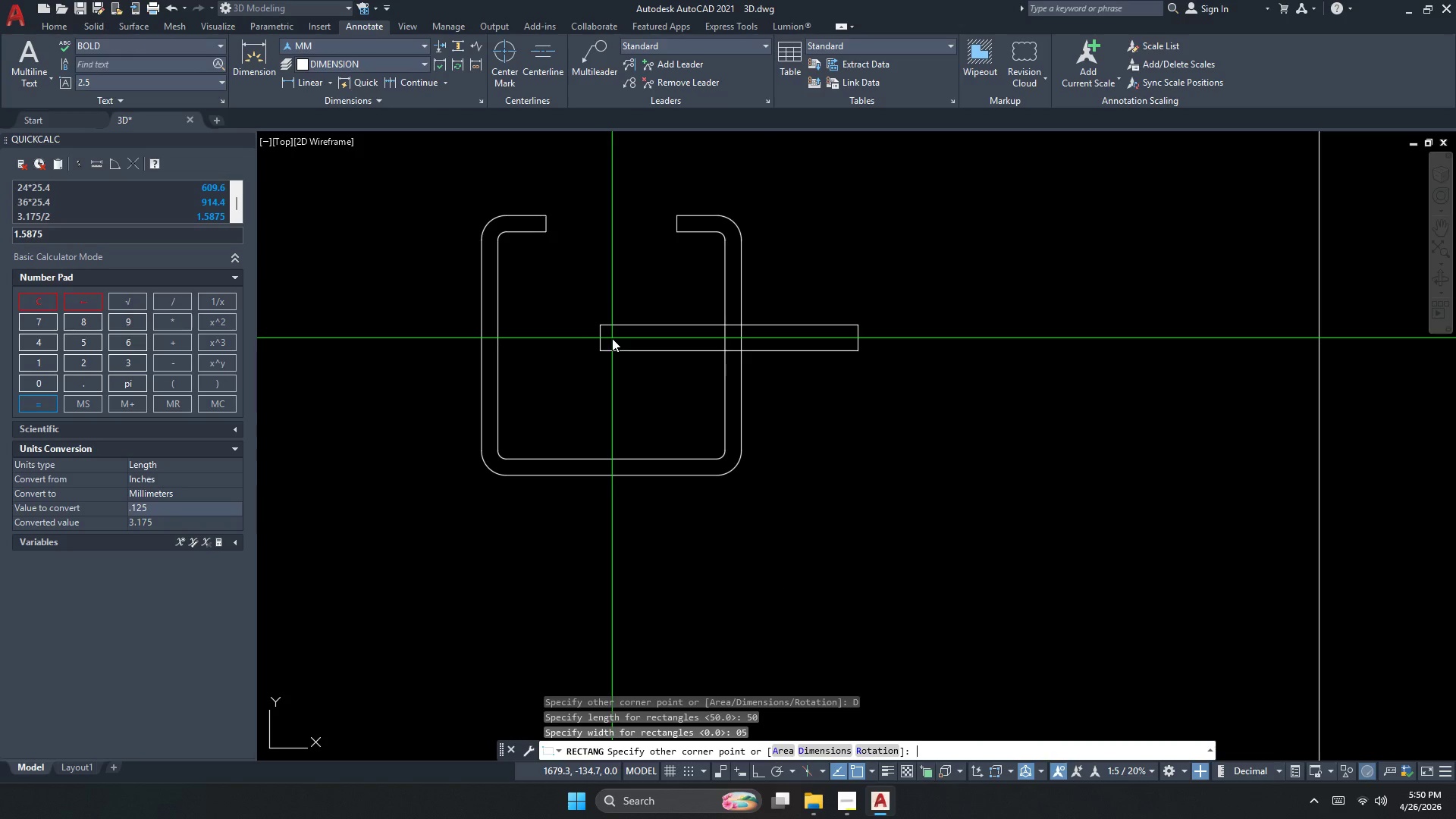 
key(C)
 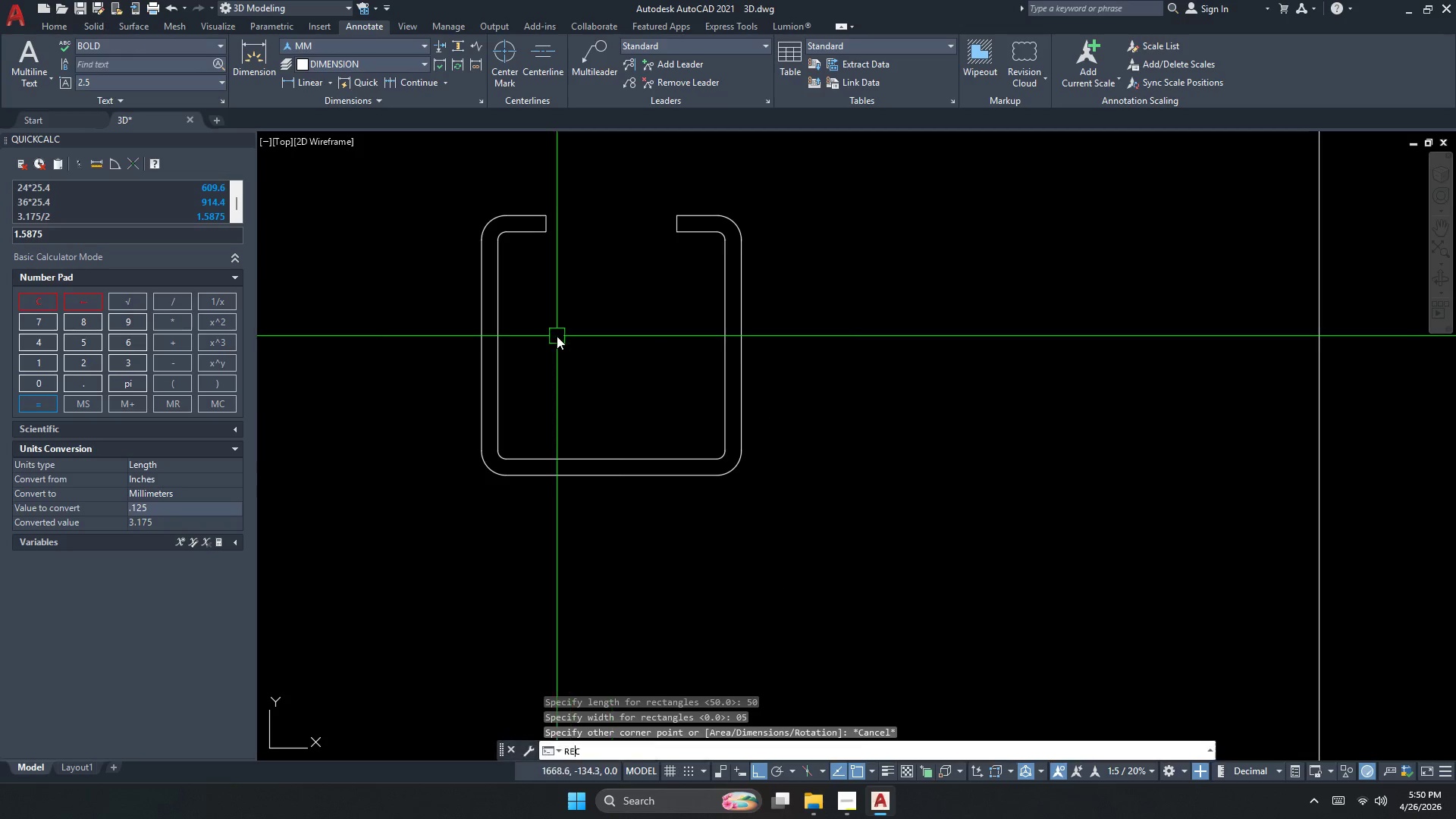 
key(Space)
 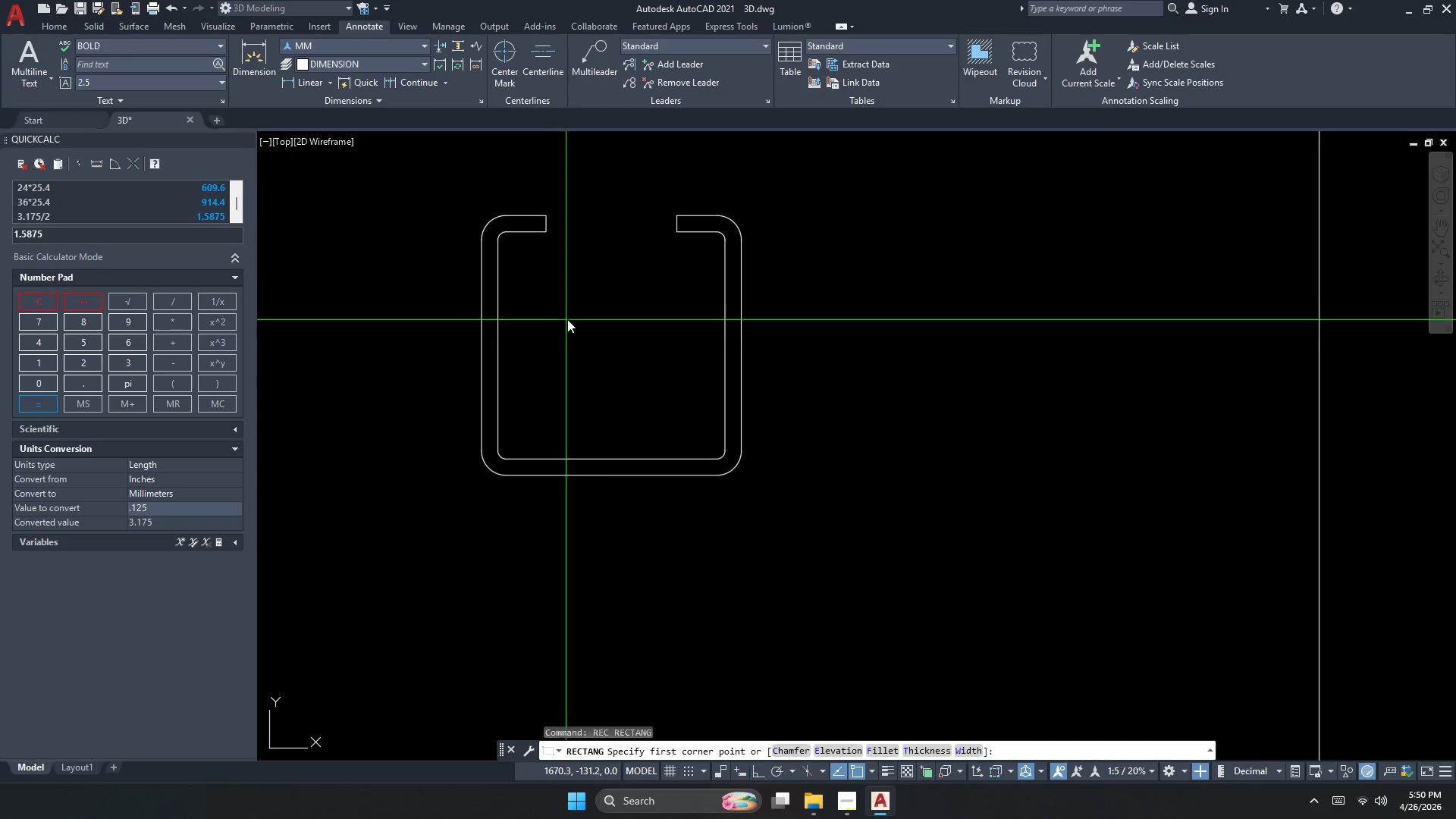 
left_click_drag(start_coordinate=[567, 319], to_coordinate=[572, 331])
 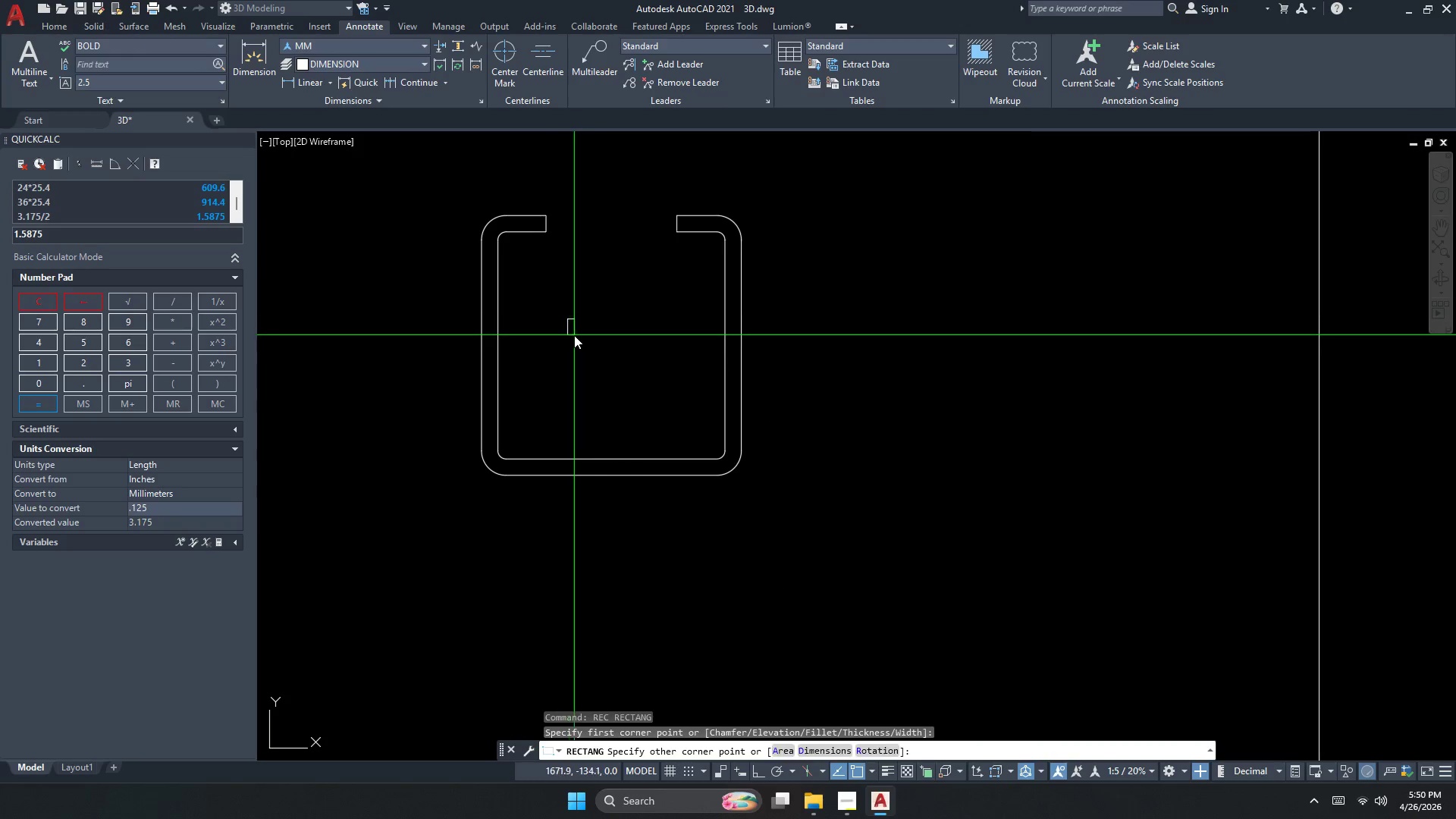 
key(D)
 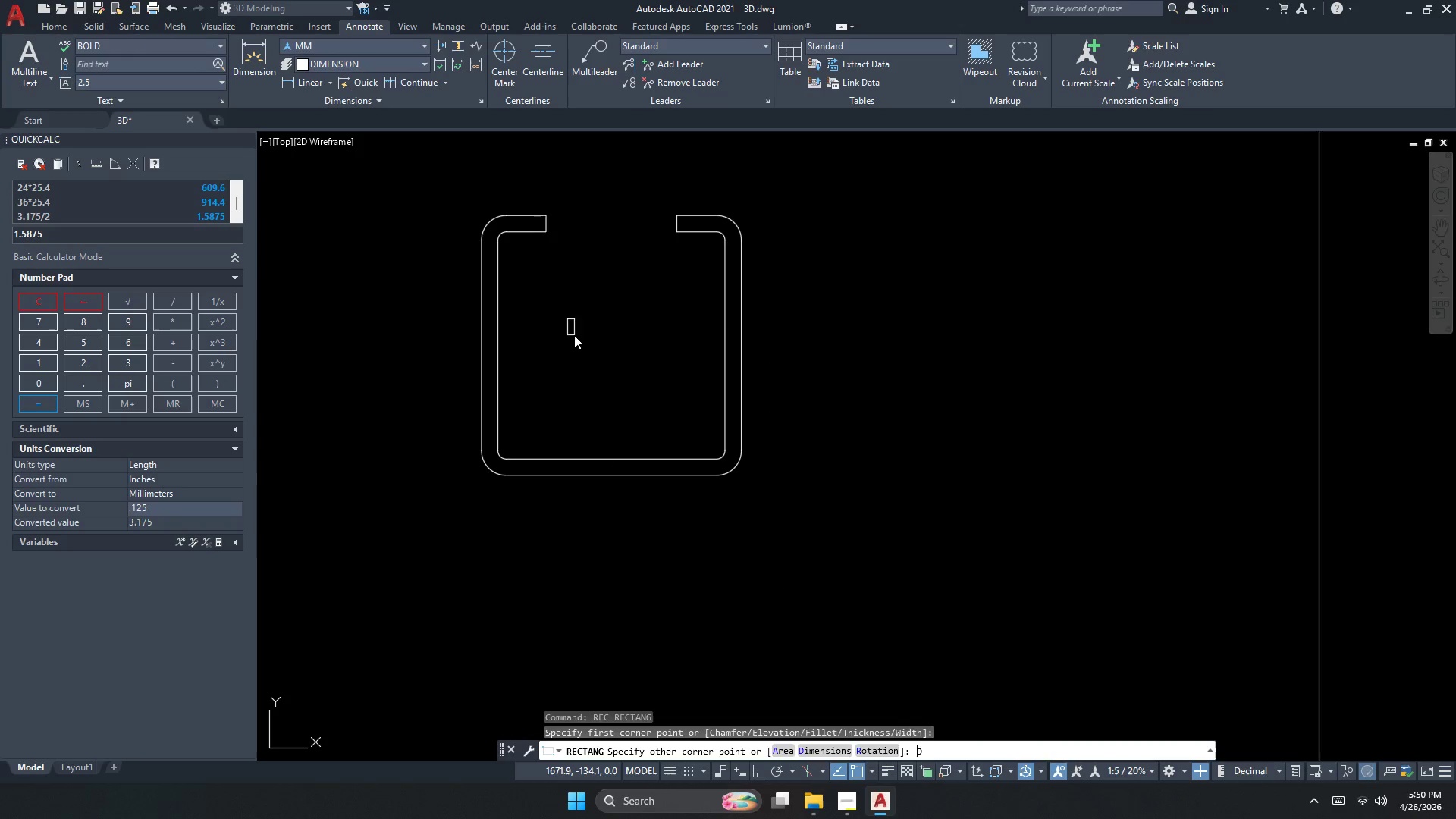 
key(Space)
 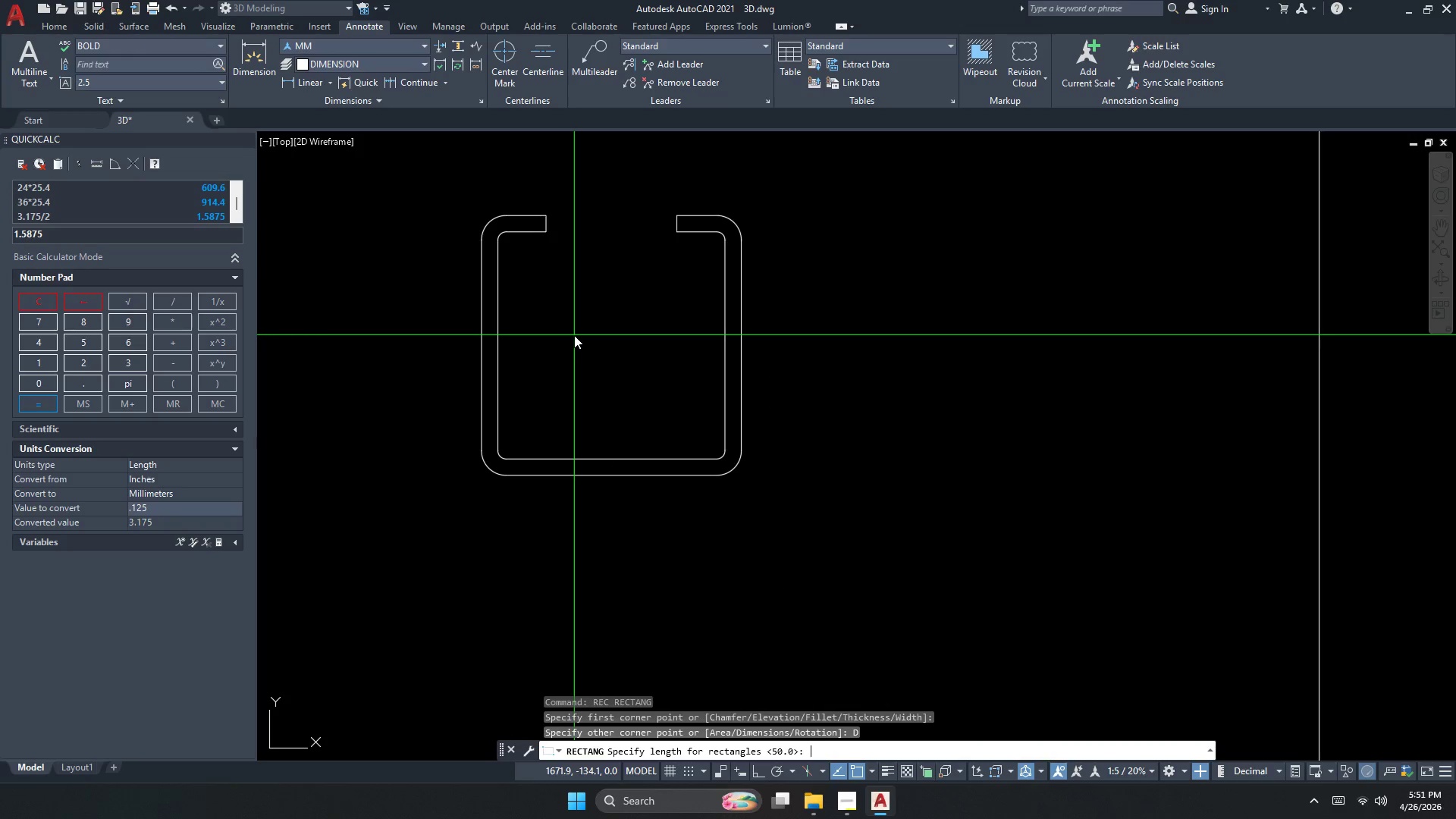 
key(Numpad5)
 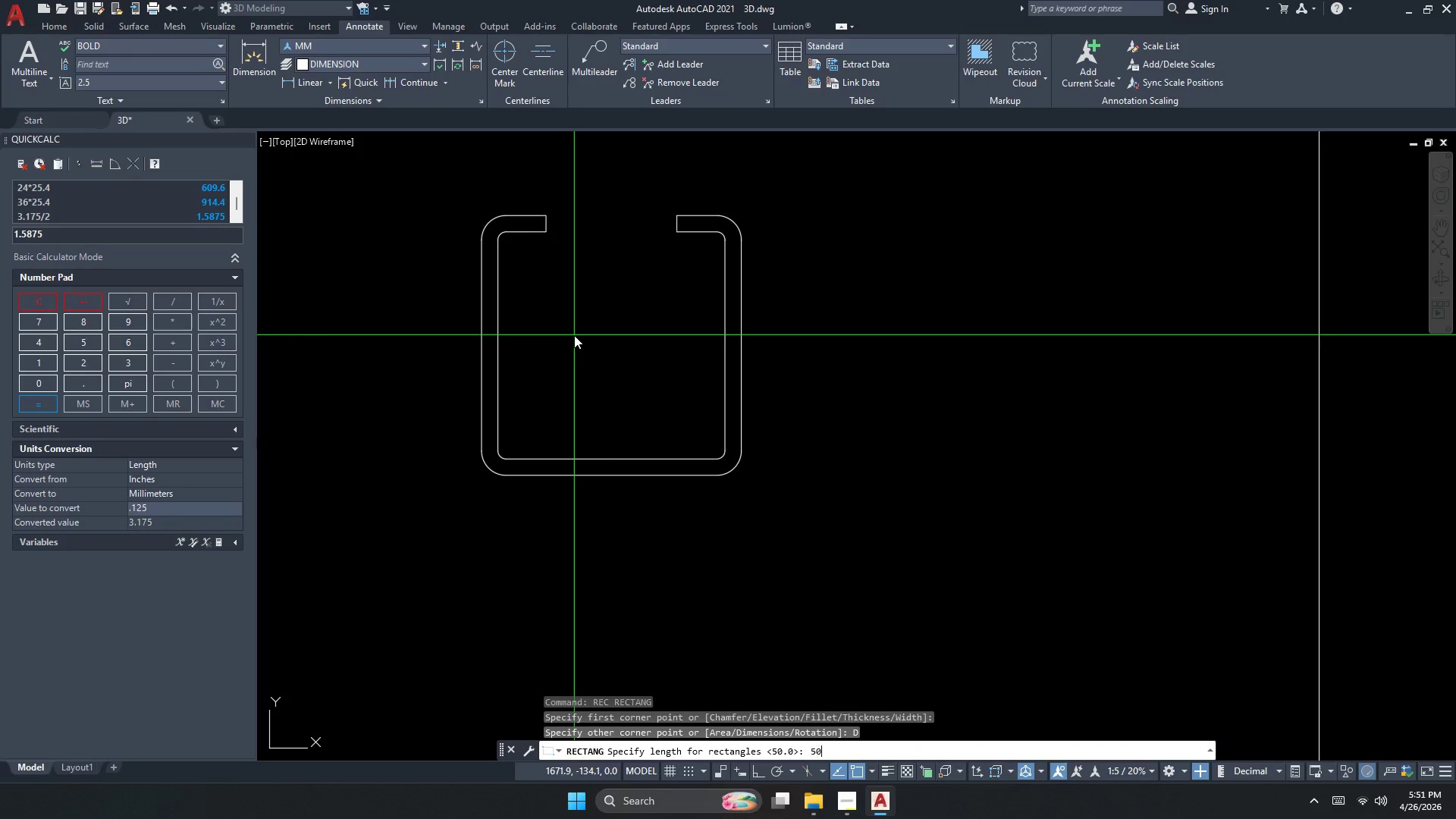 
key(Numpad0)
 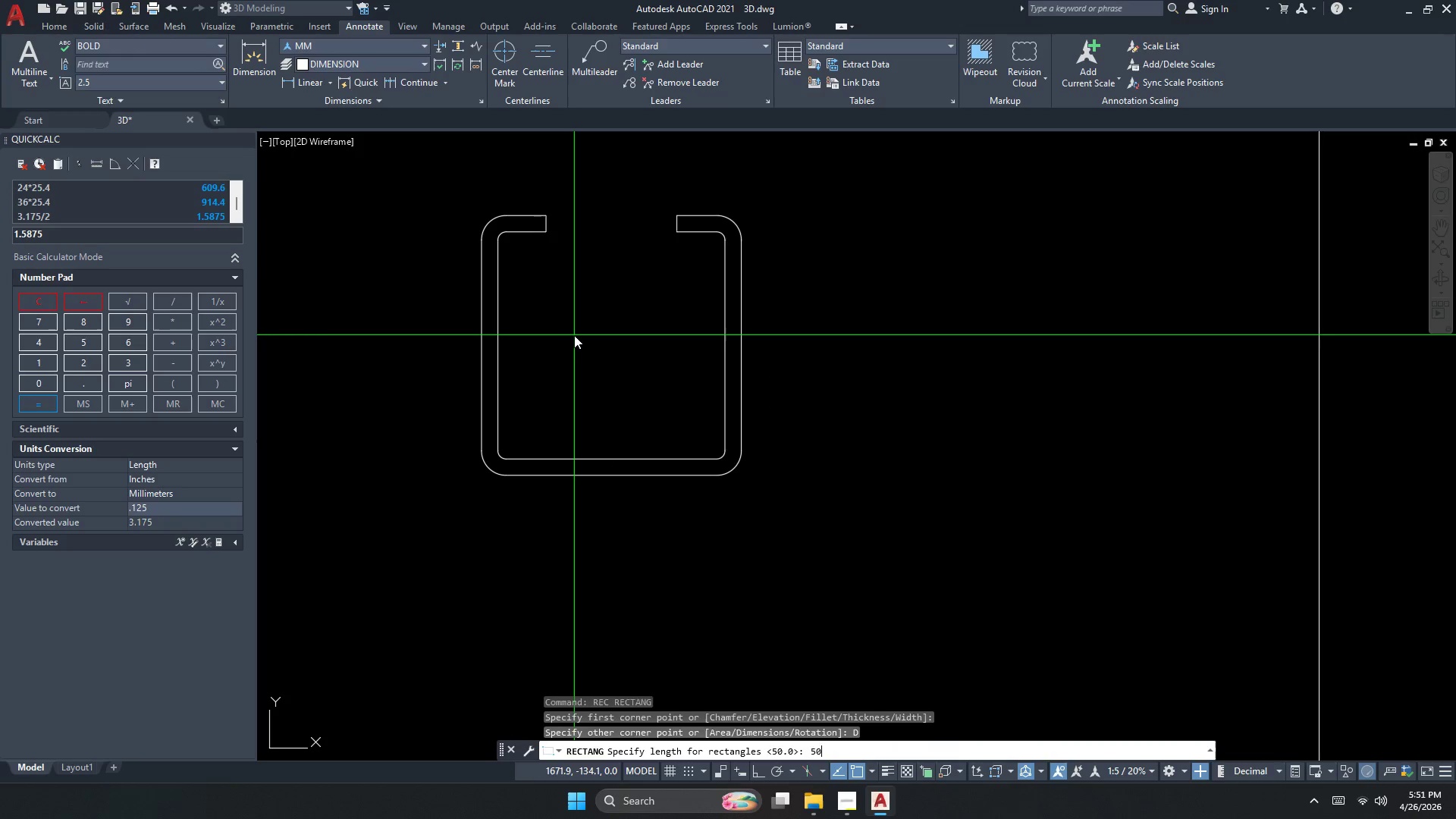 
key(NumpadEnter)
 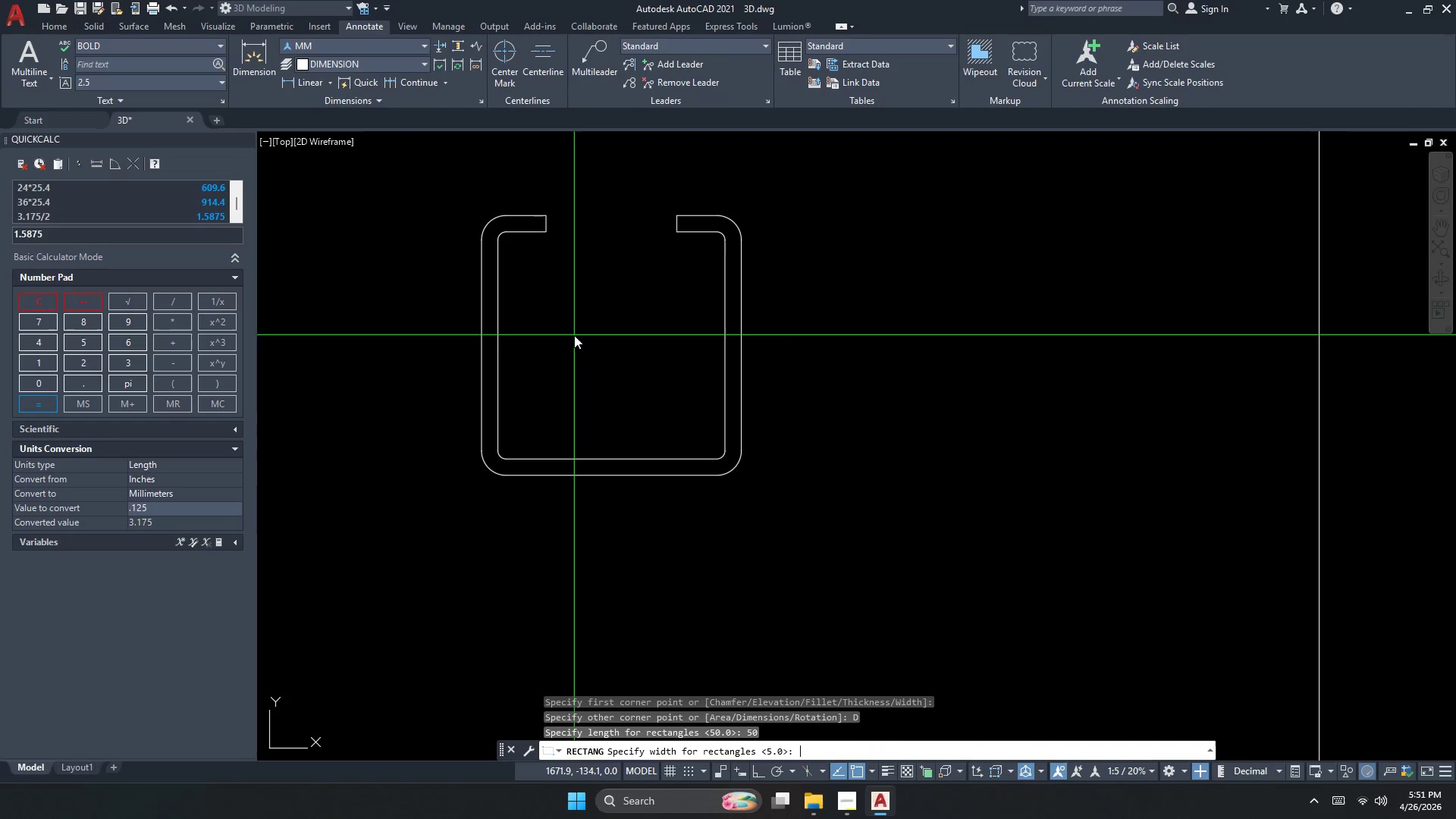 
key(Numpad5)
 